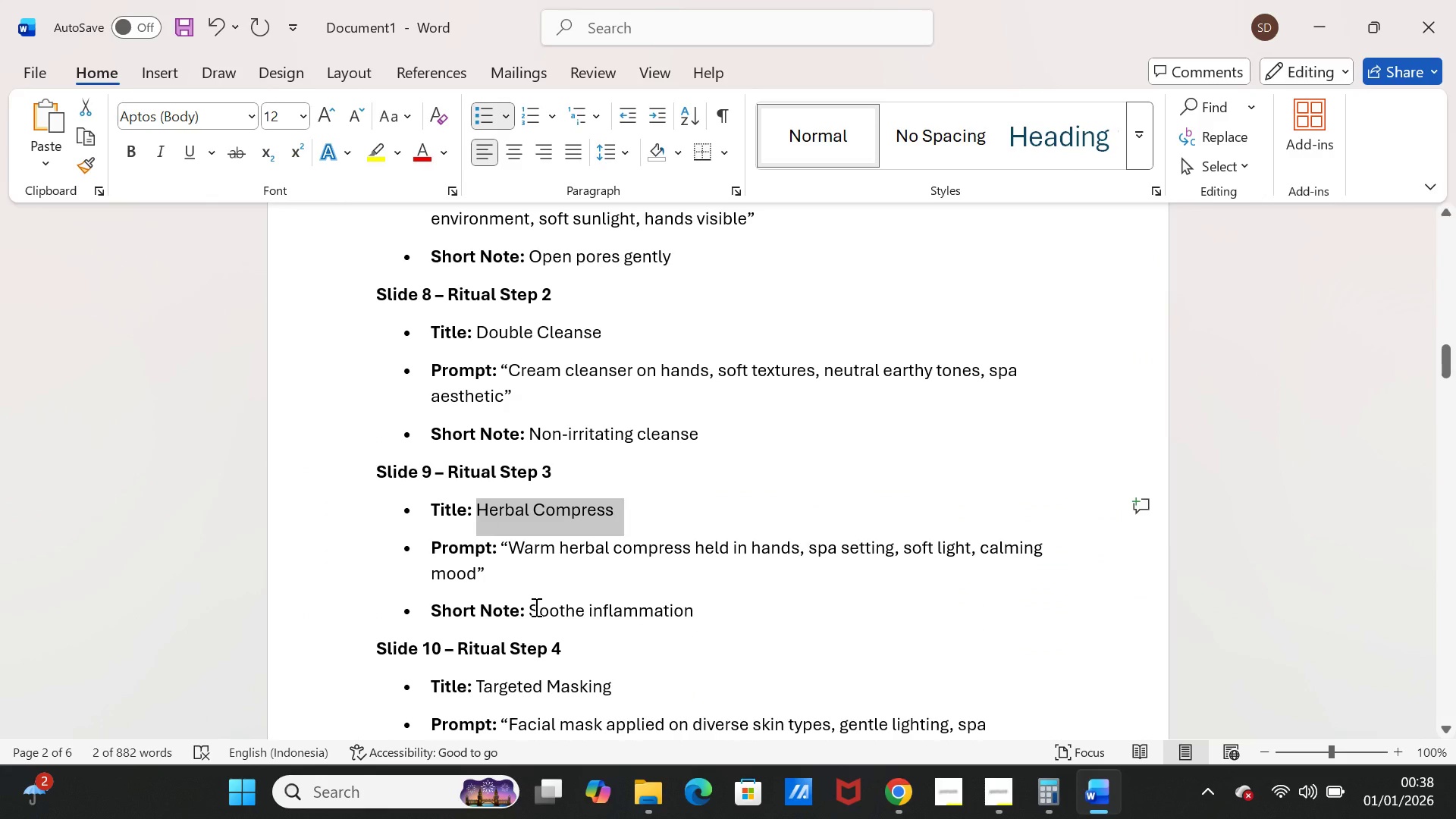 
left_click_drag(start_coordinate=[529, 607], to_coordinate=[694, 602])
 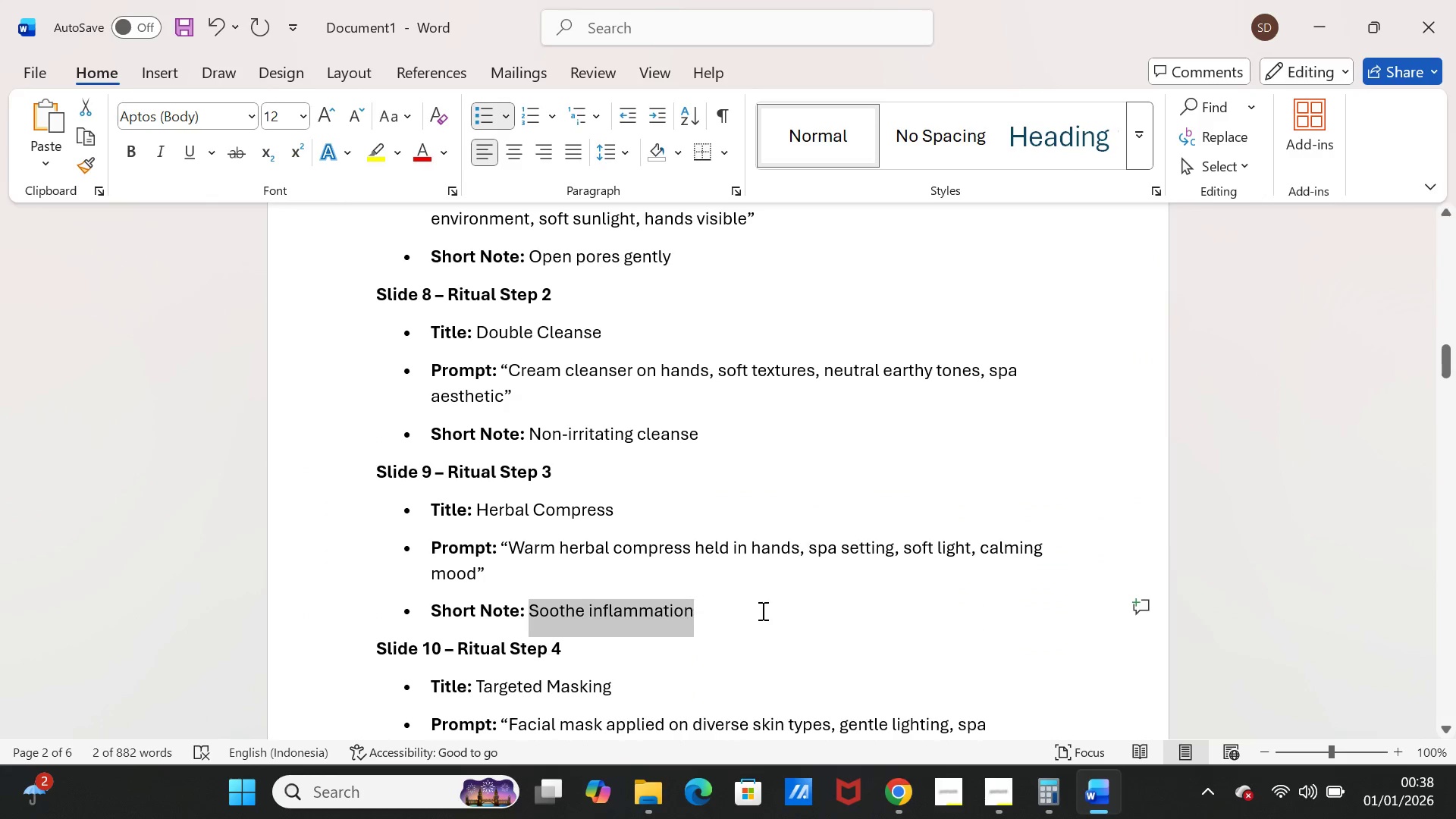 
key(Control+C)
 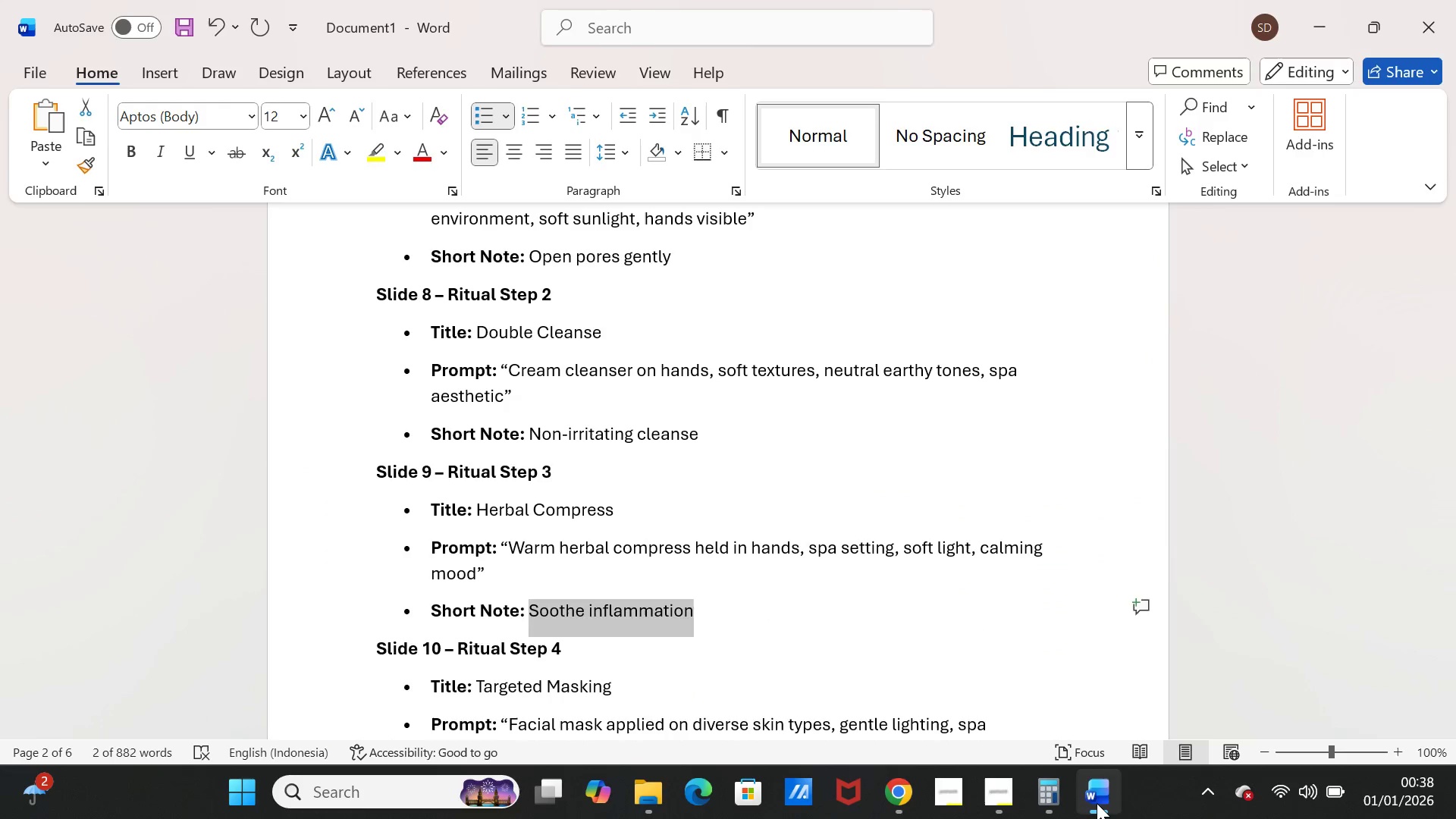 
left_click([1097, 803])
 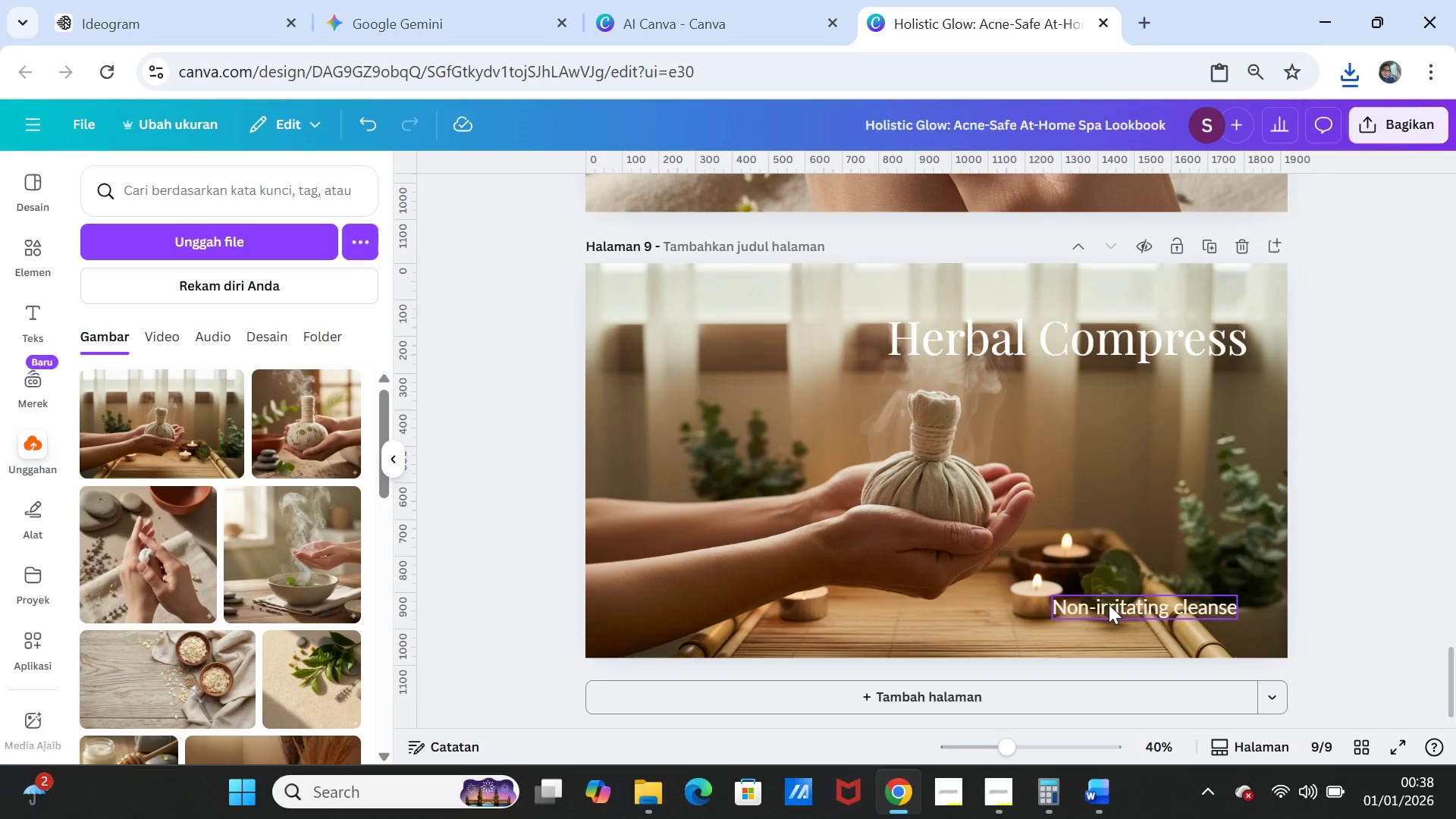 
double_click([1109, 604])
 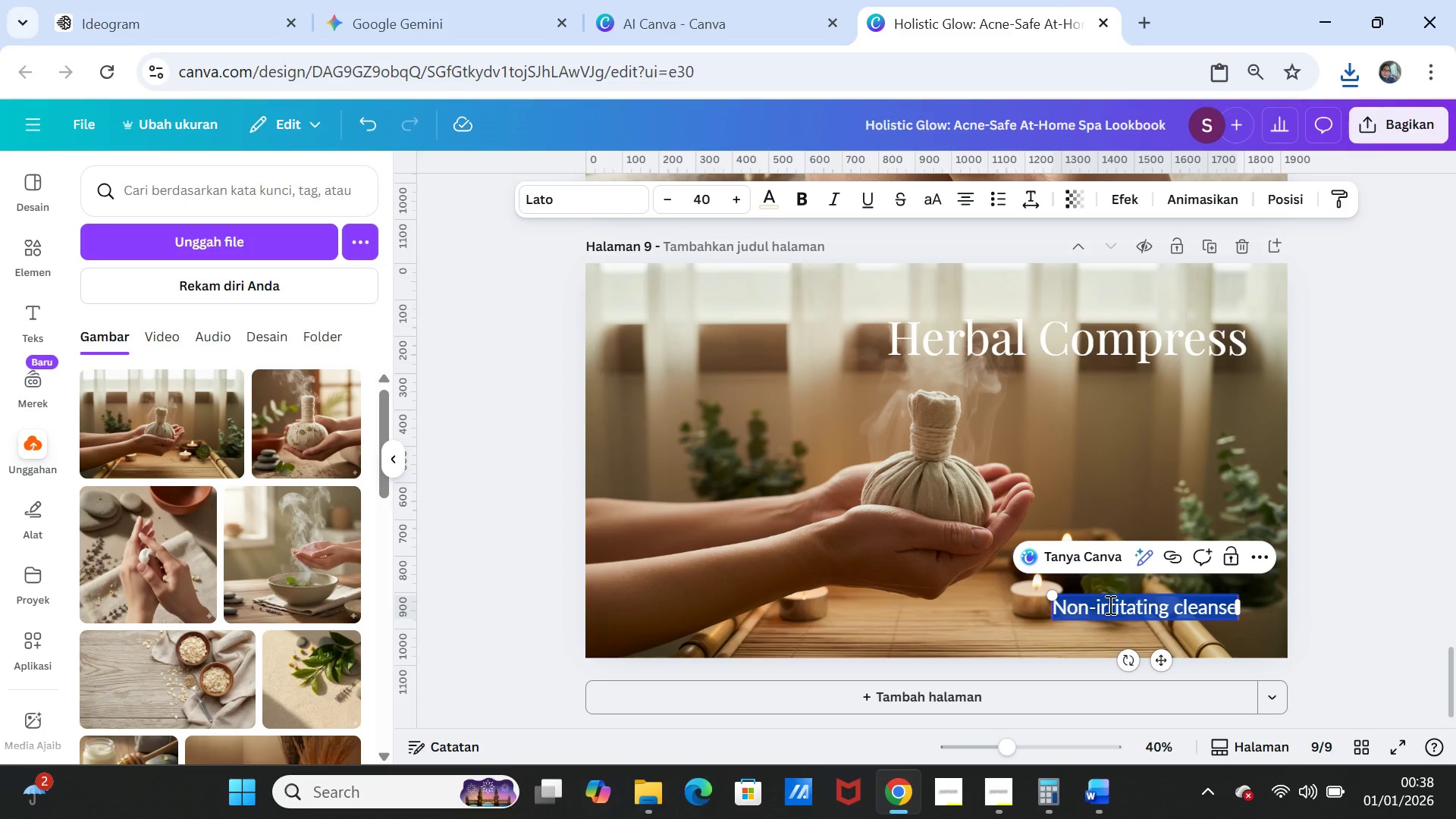 
key(Control+V)
 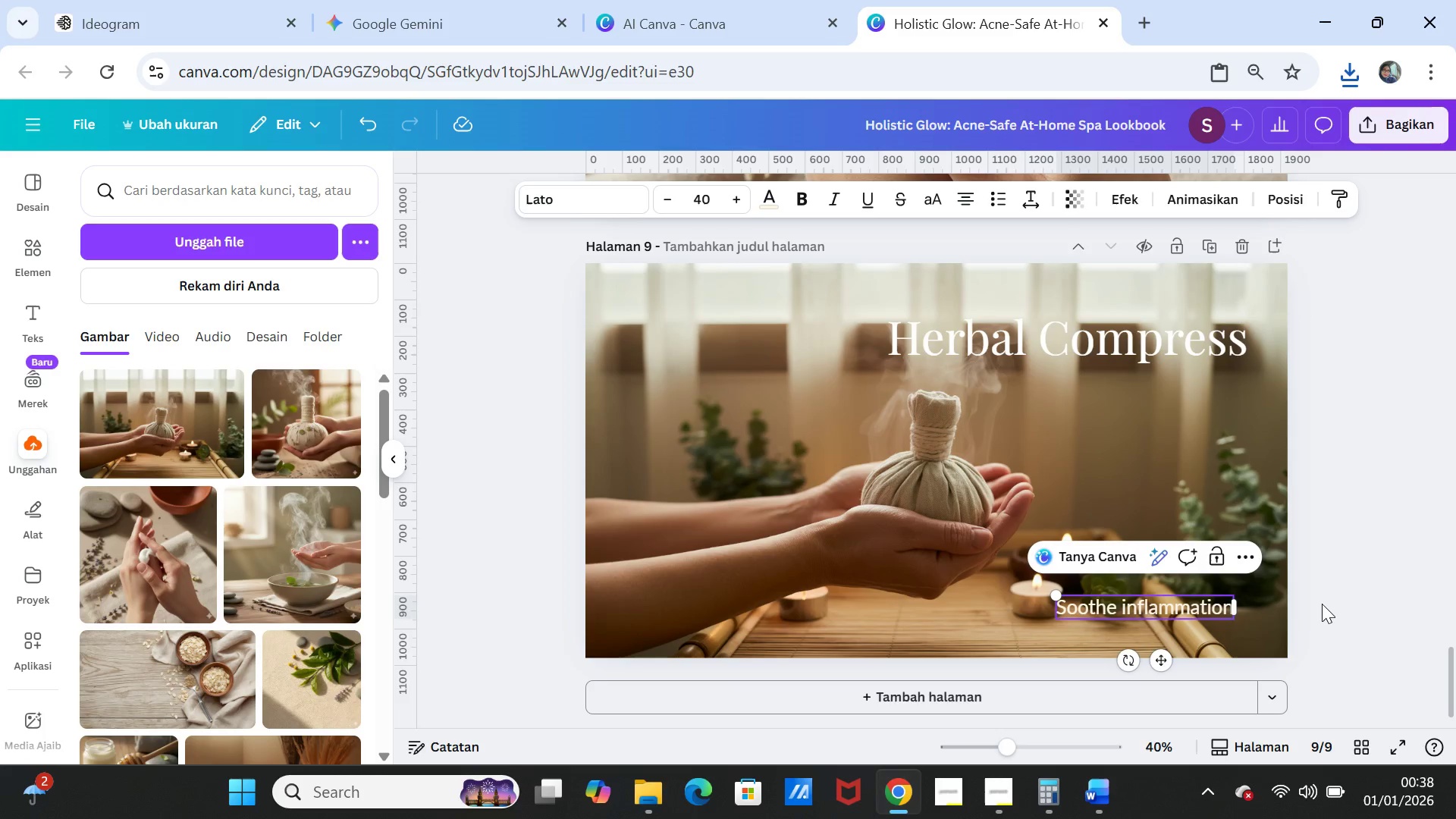 
left_click([1322, 604])
 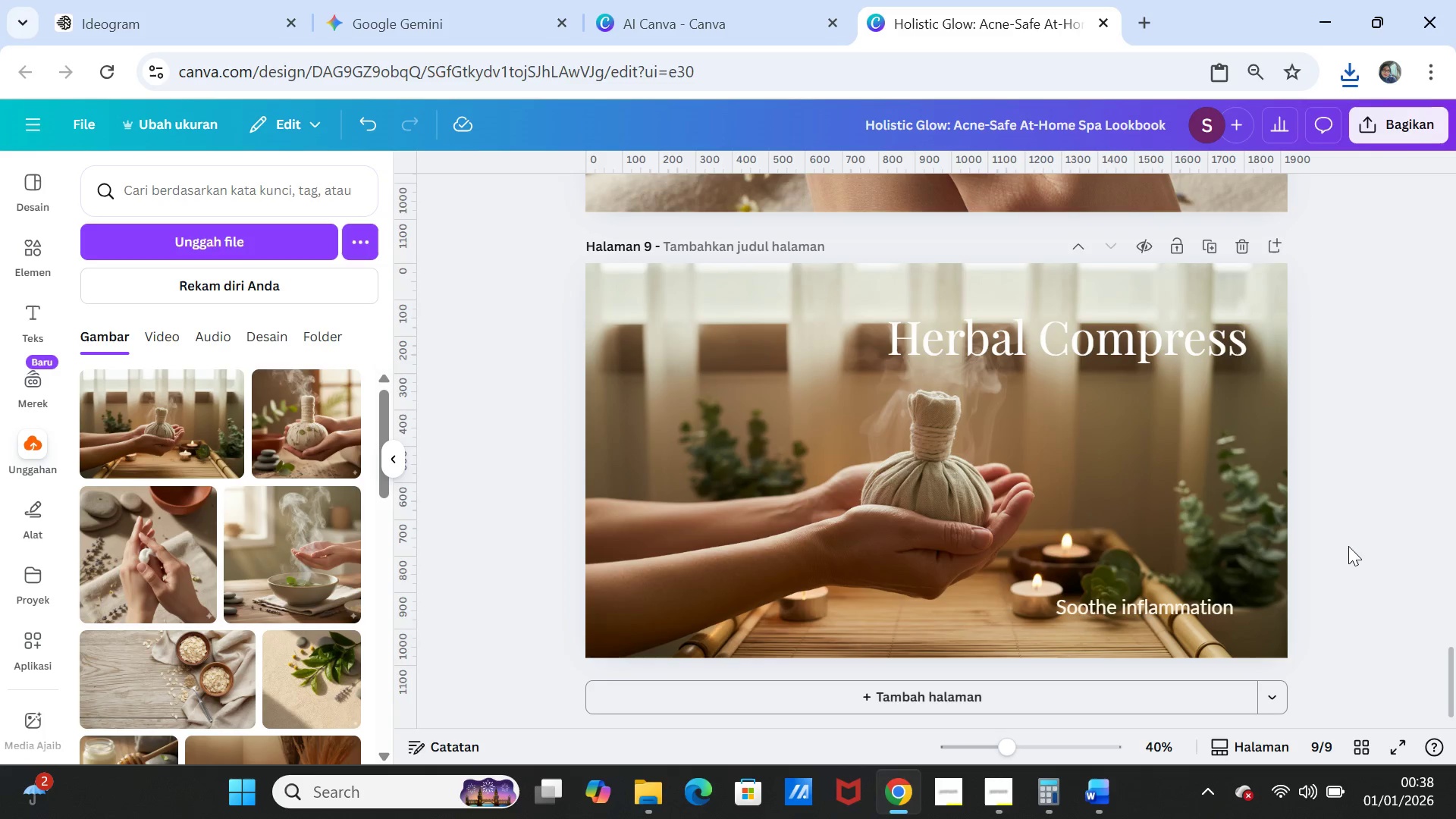 
wait(6.08)
 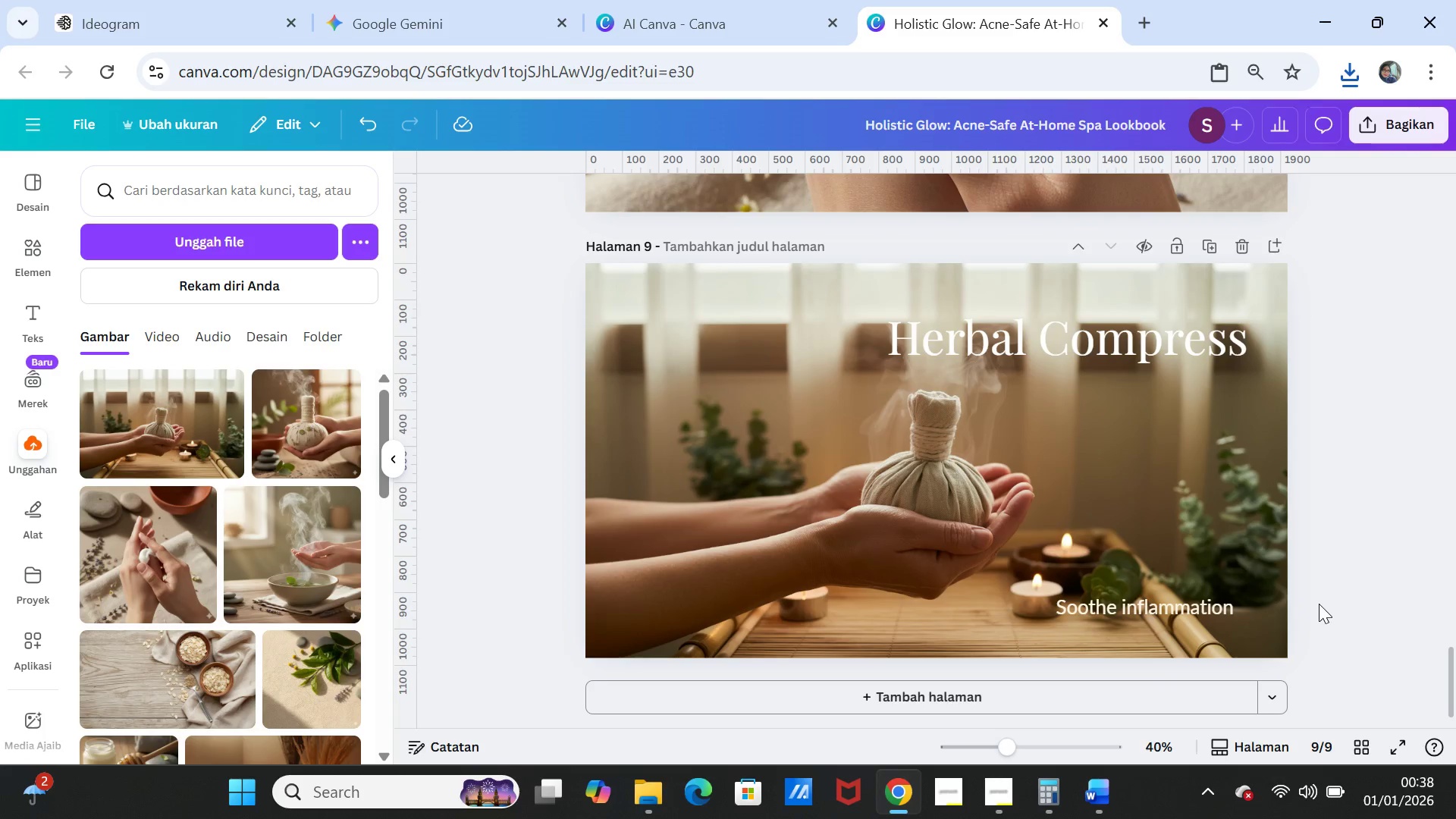 
left_click([1210, 244])
 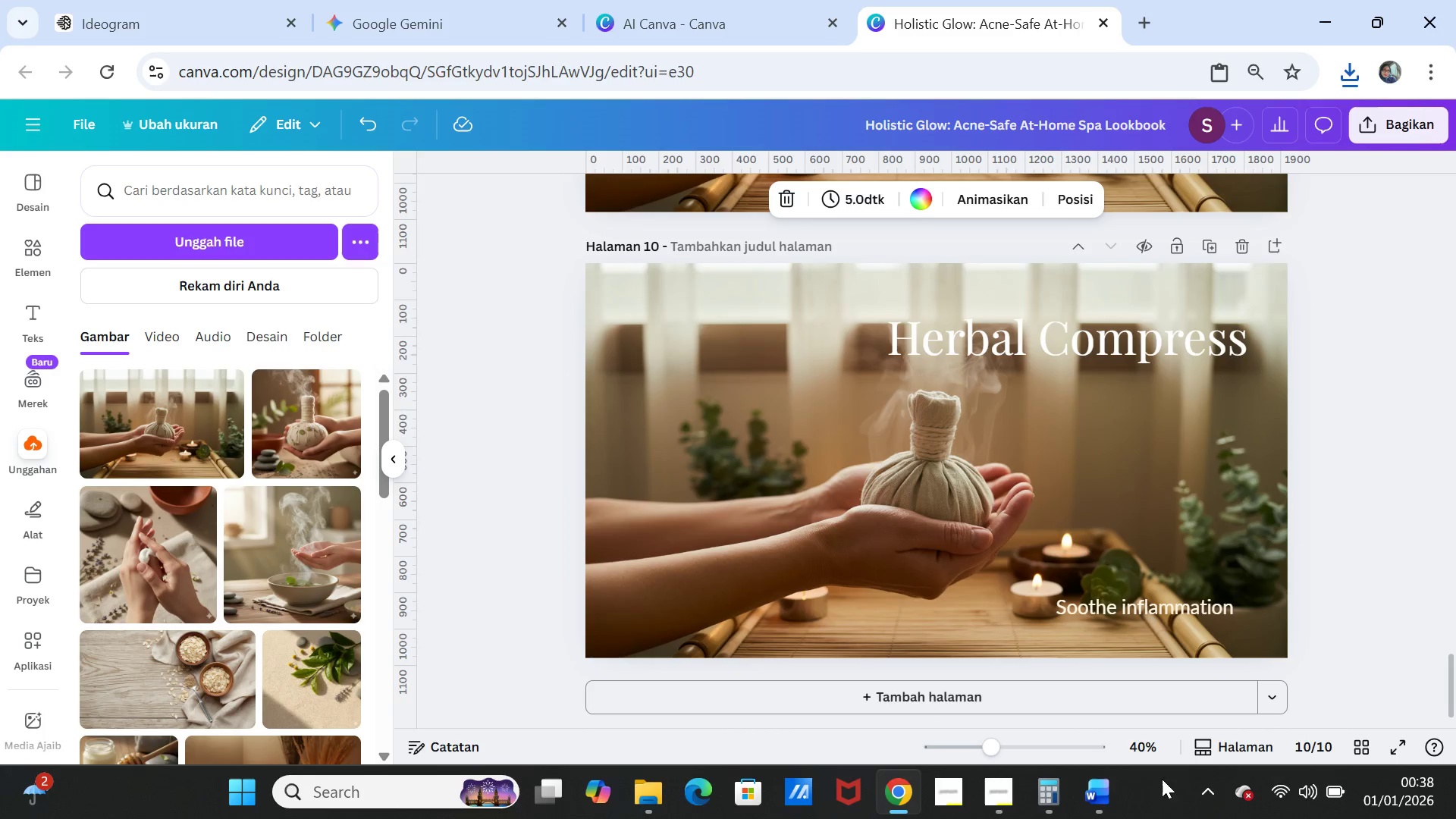 
left_click([1103, 802])
 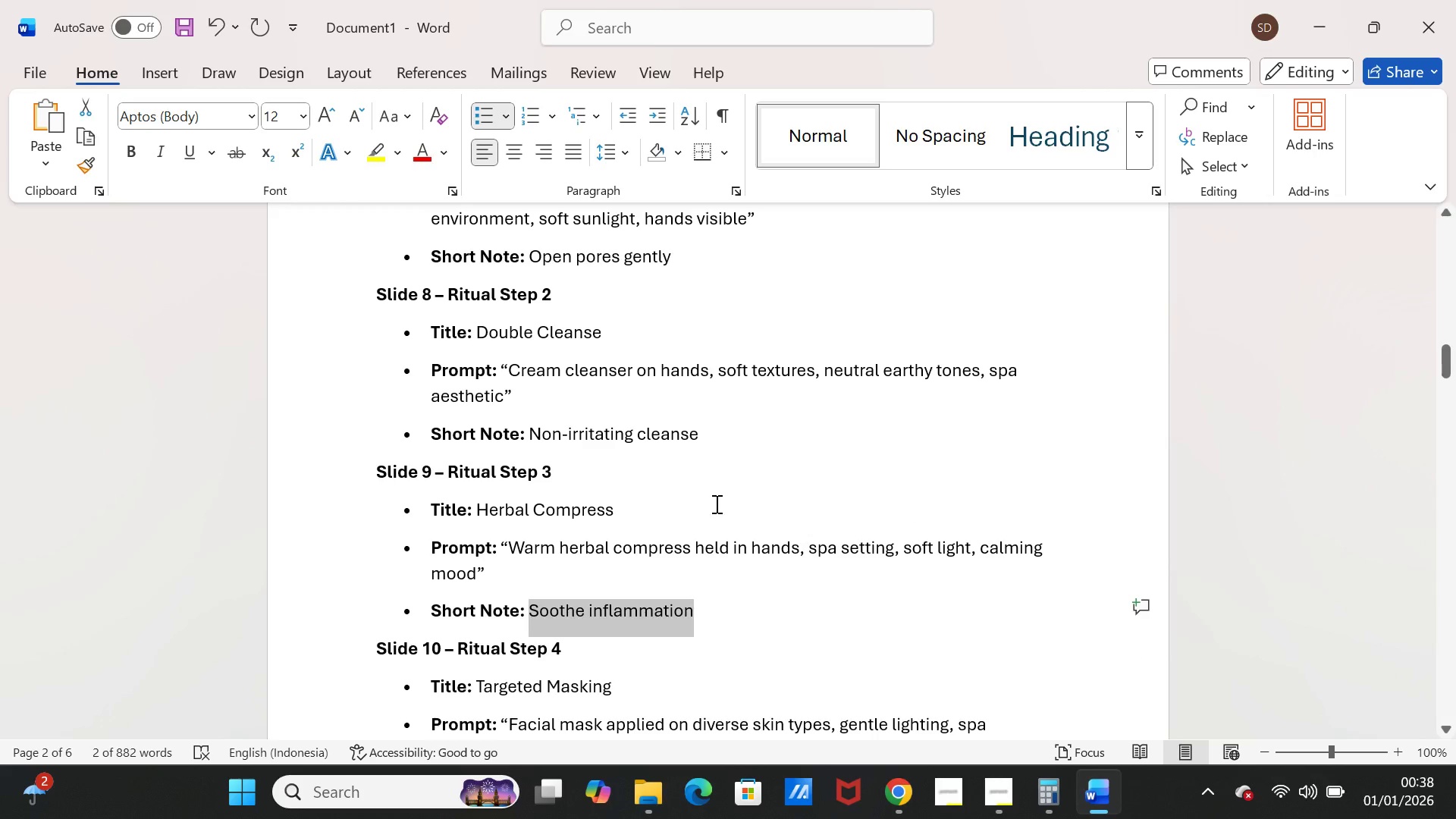 
scroll: coordinate [656, 513], scroll_direction: down, amount: 3.0
 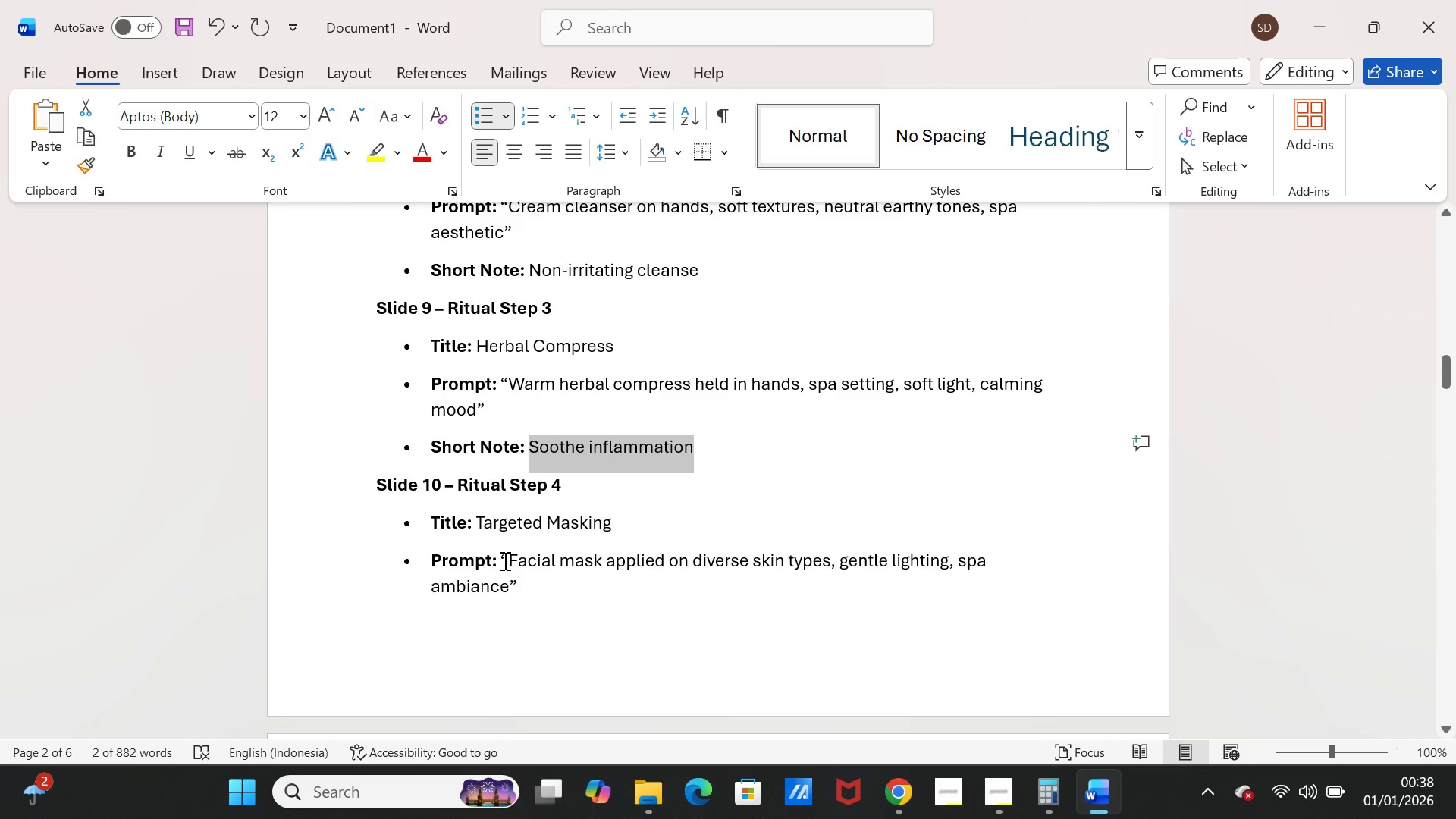 
left_click_drag(start_coordinate=[504, 560], to_coordinate=[522, 585])
 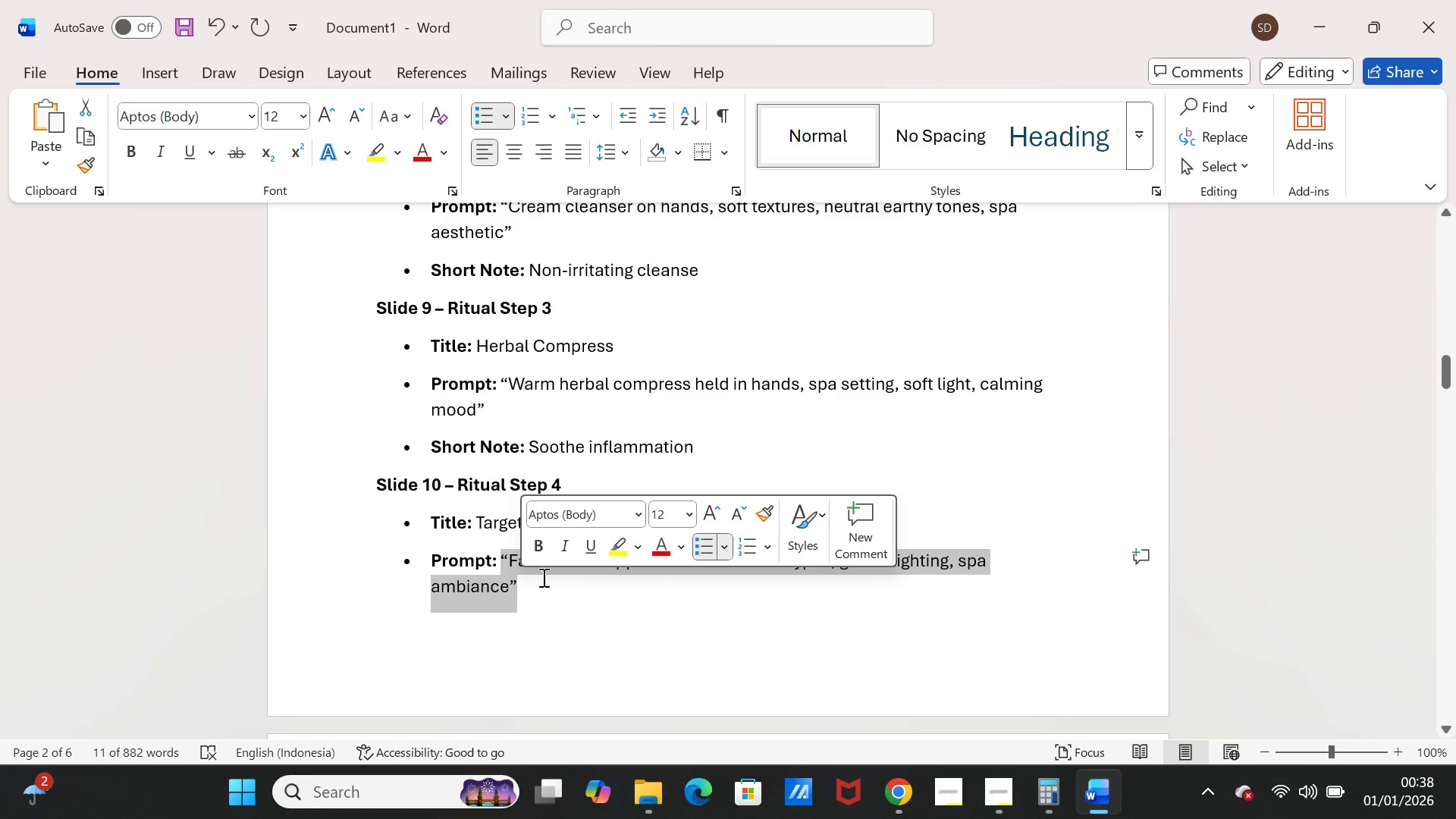 
key(Control+C)
 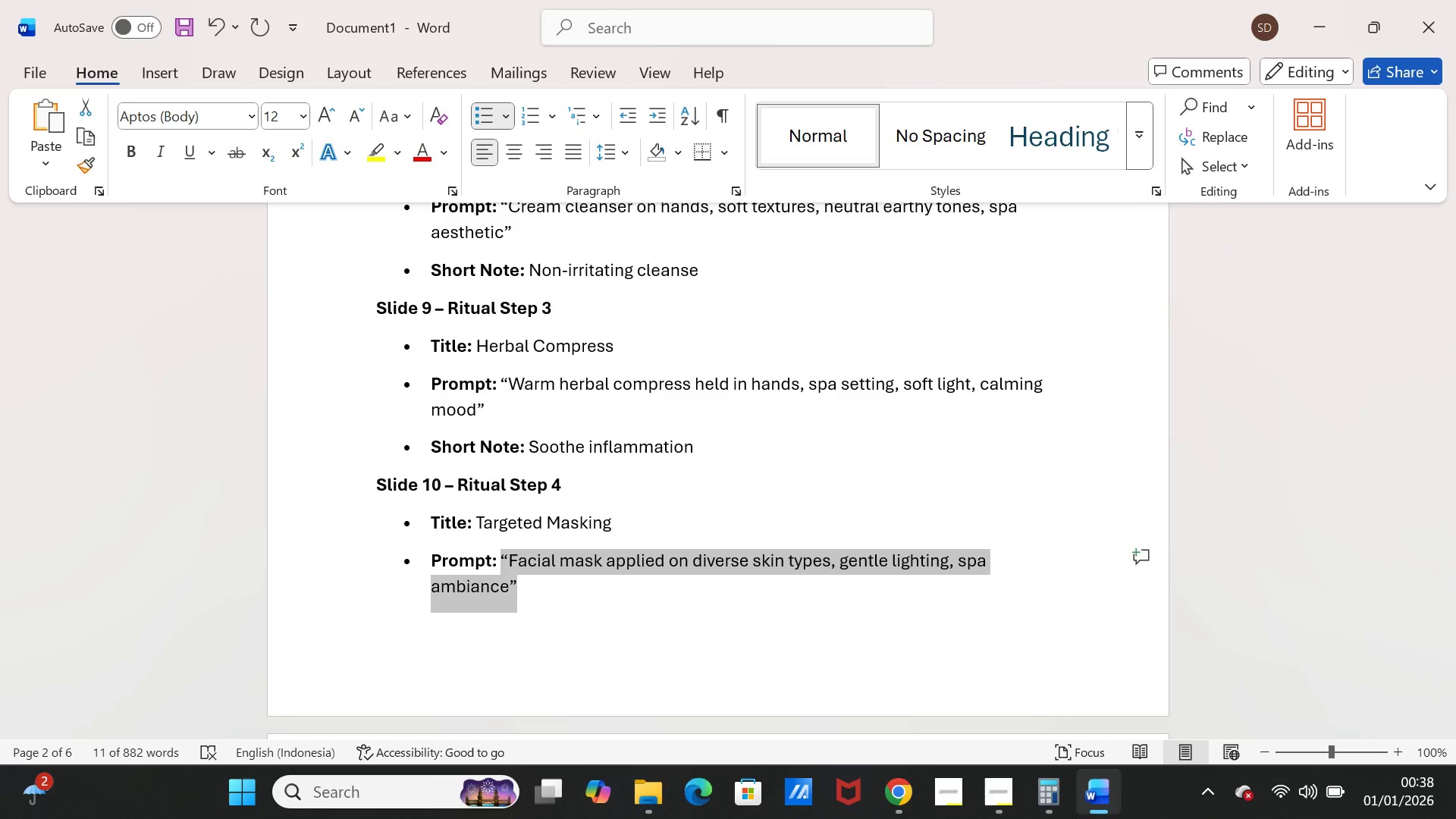 
left_click([1079, 807])
 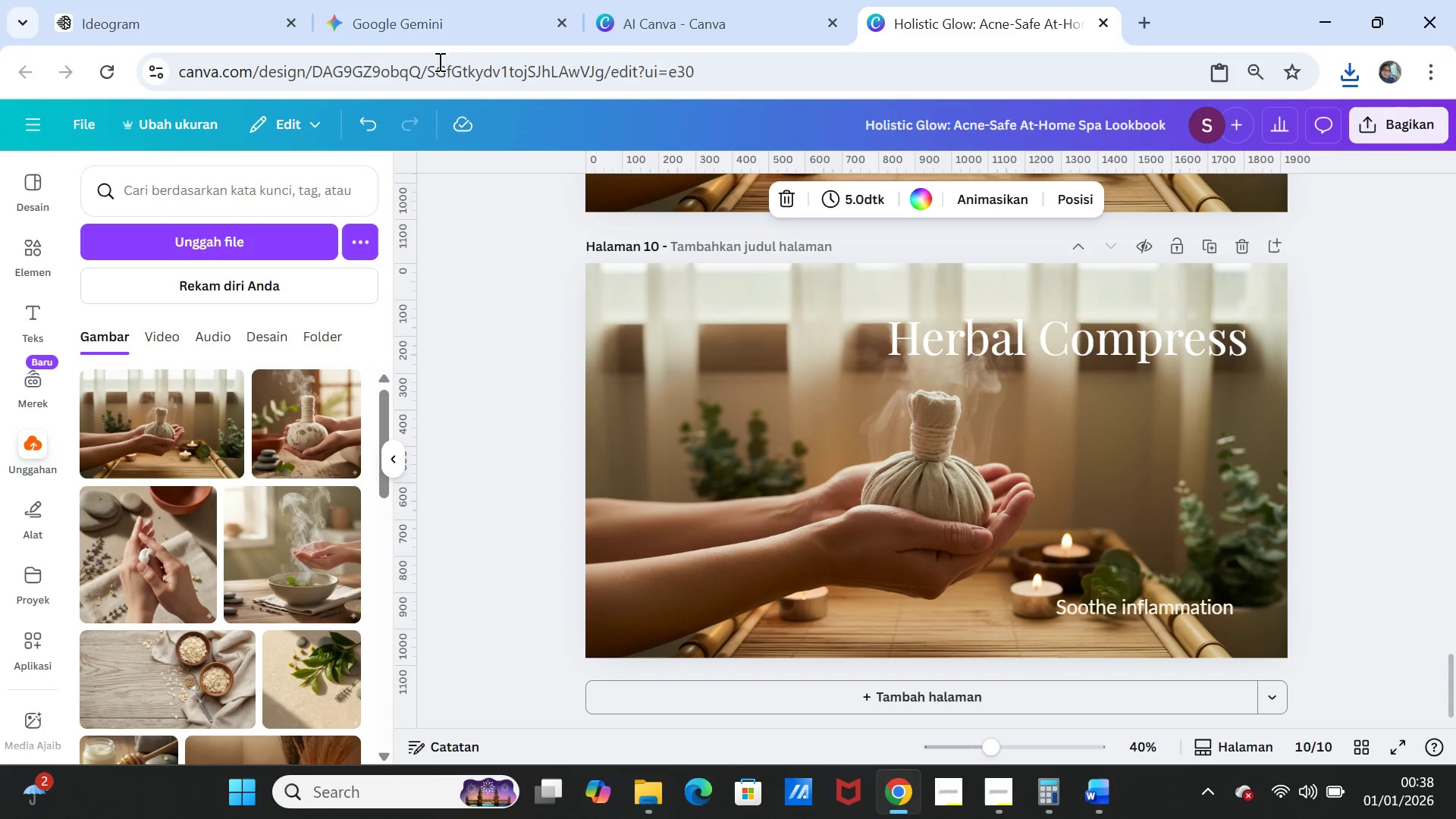 
left_click([438, 30])
 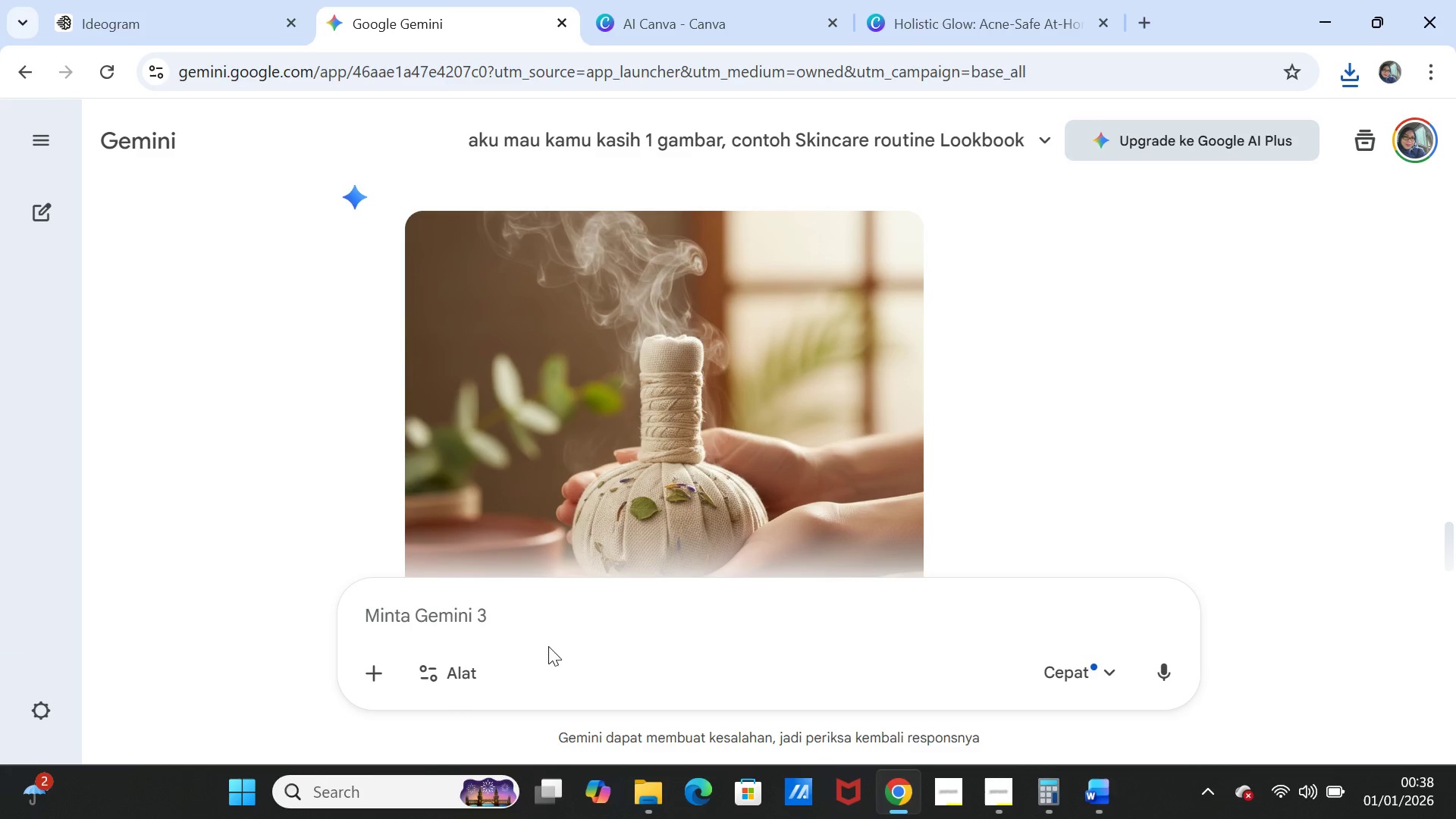 
left_click([551, 612])
 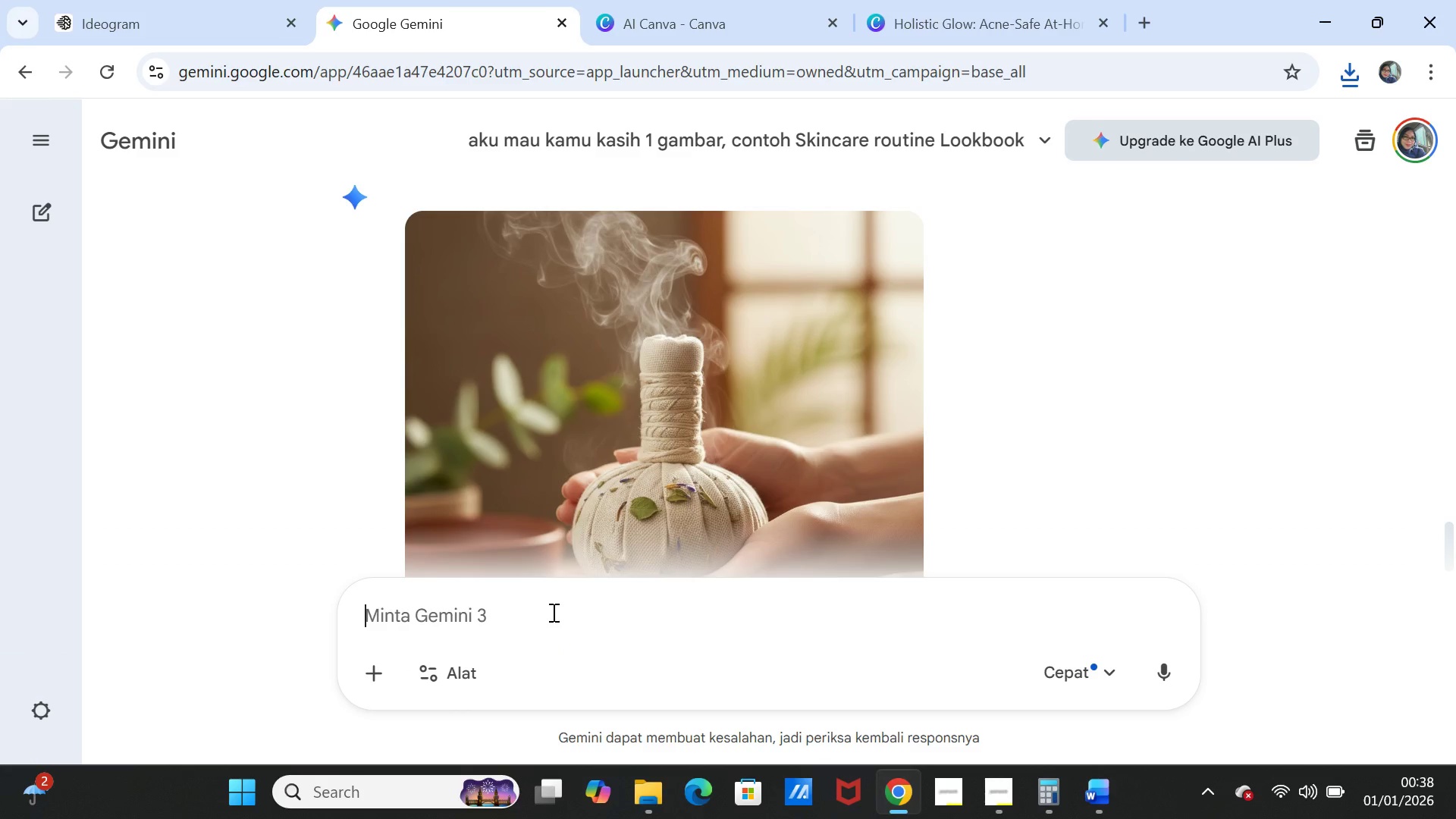 
key(Control+ControlLeft)
 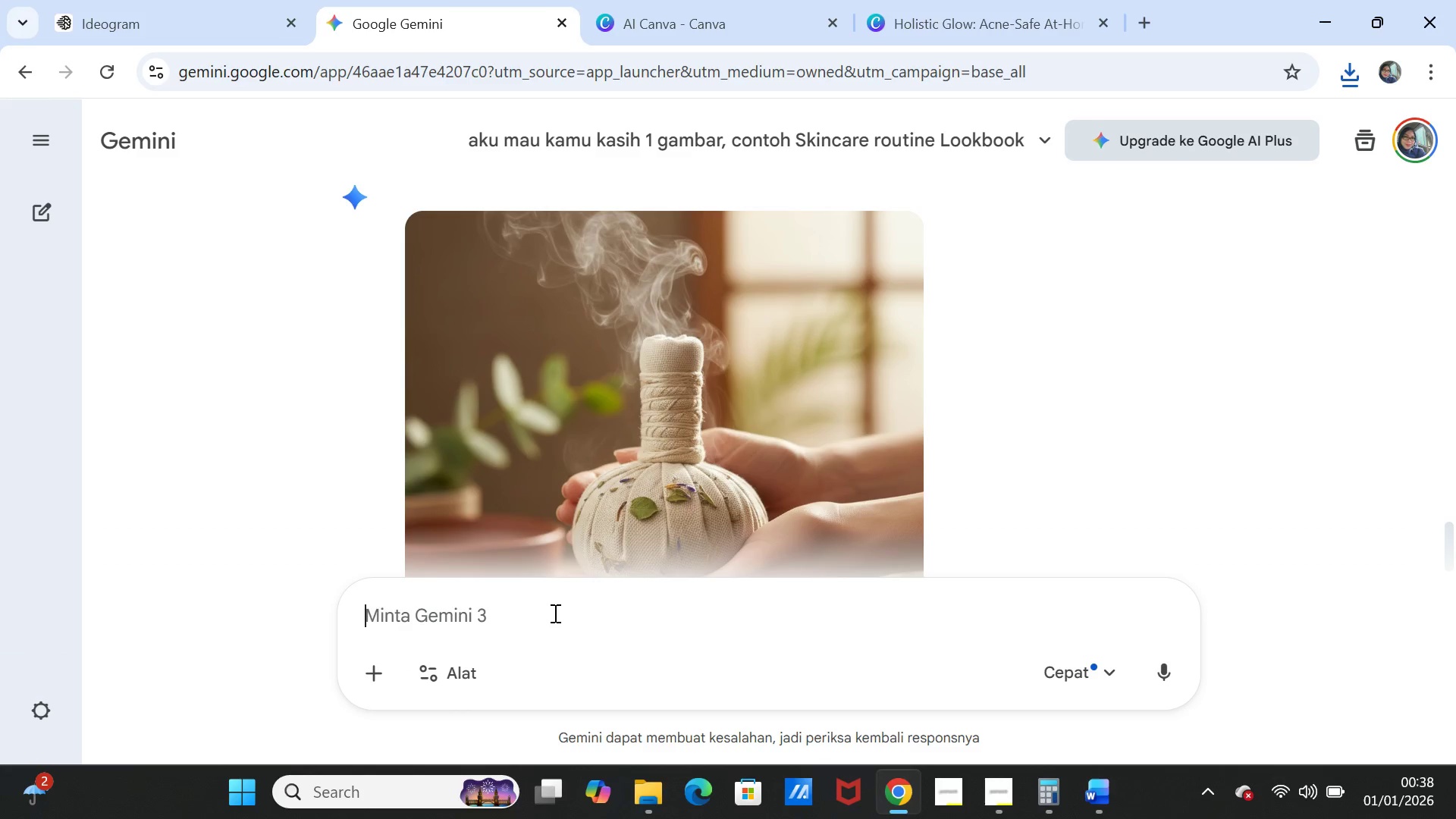 
key(Control+V)
 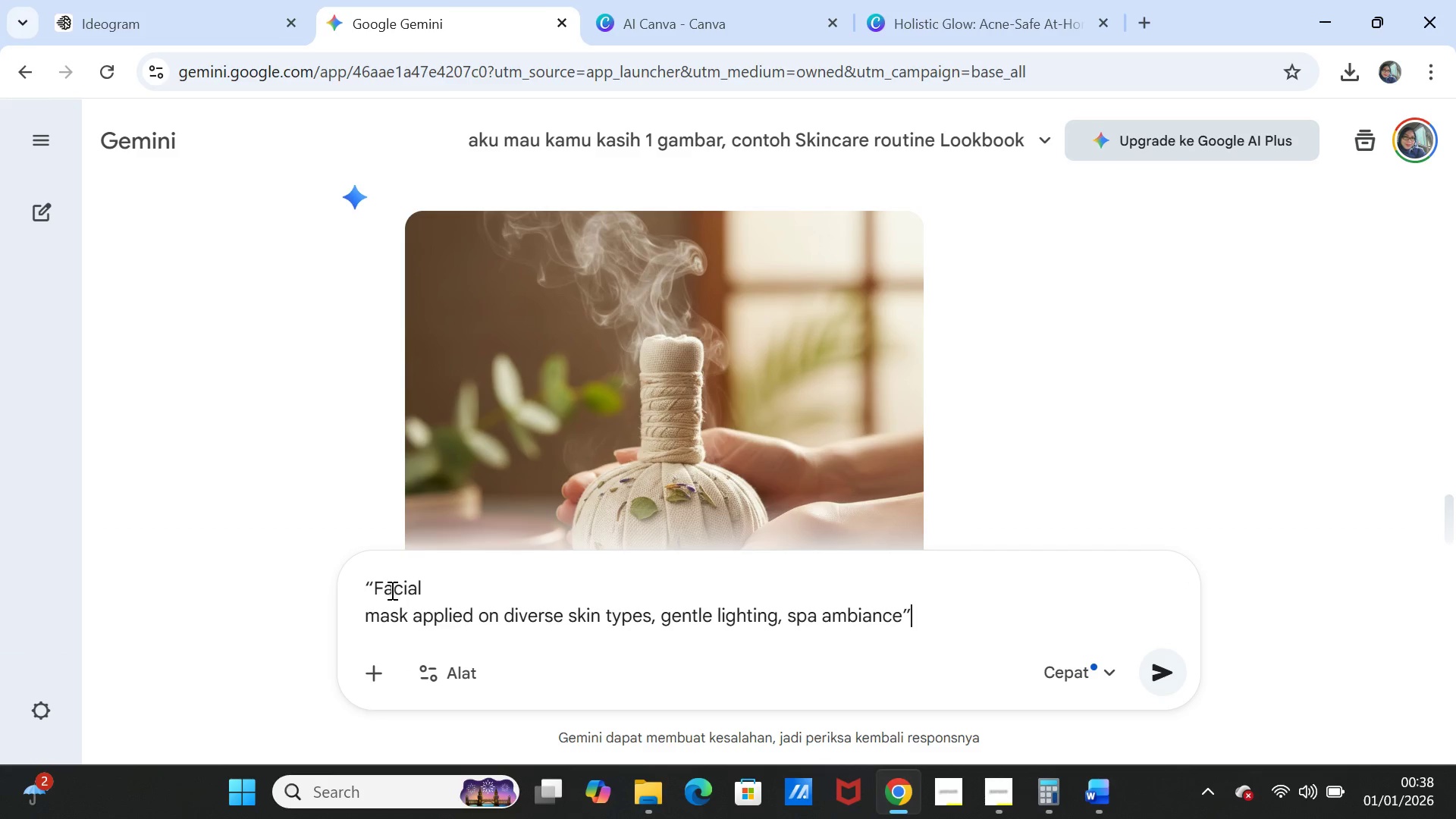 
left_click([377, 589])
 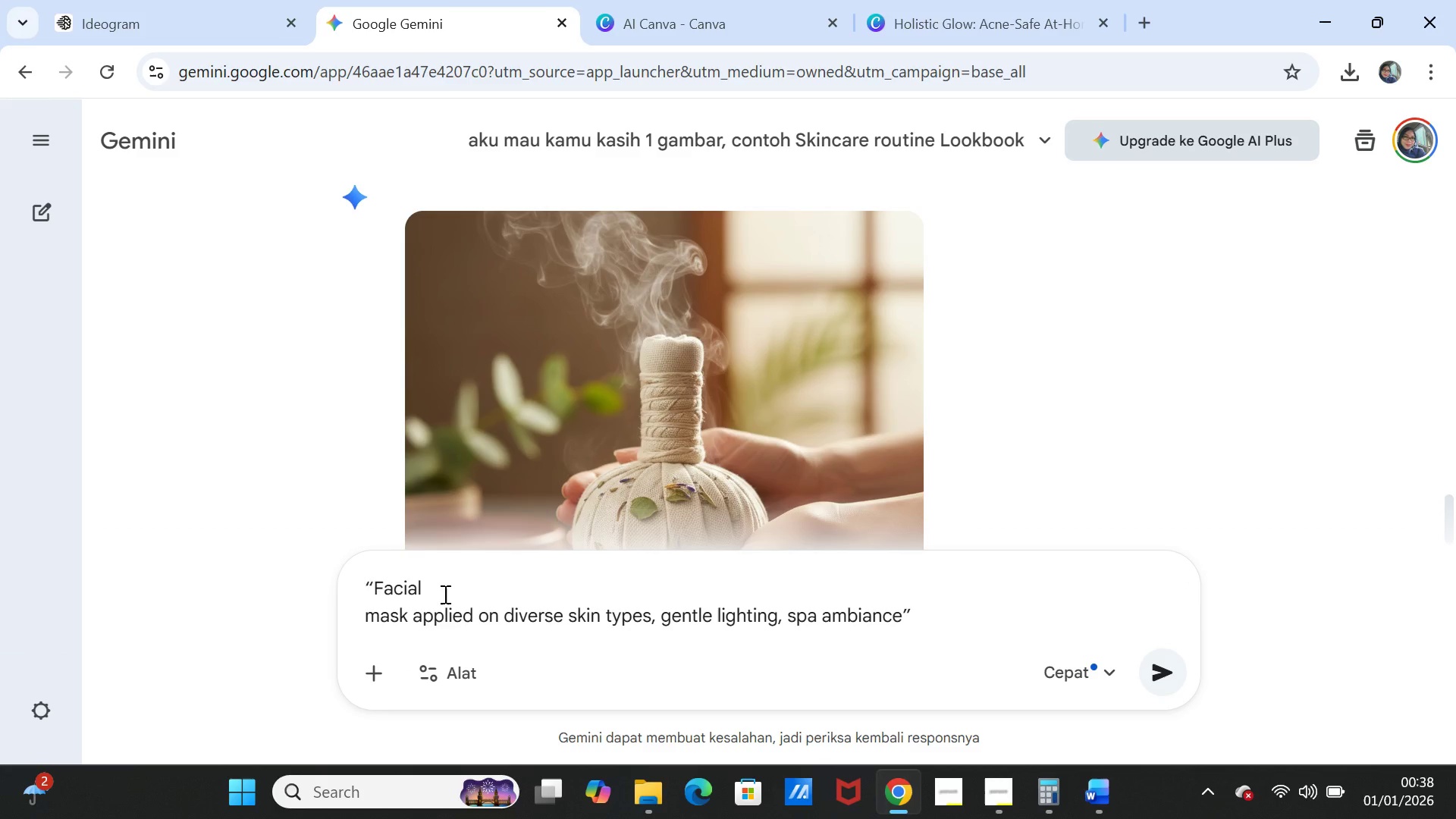 
key(Backspace)
 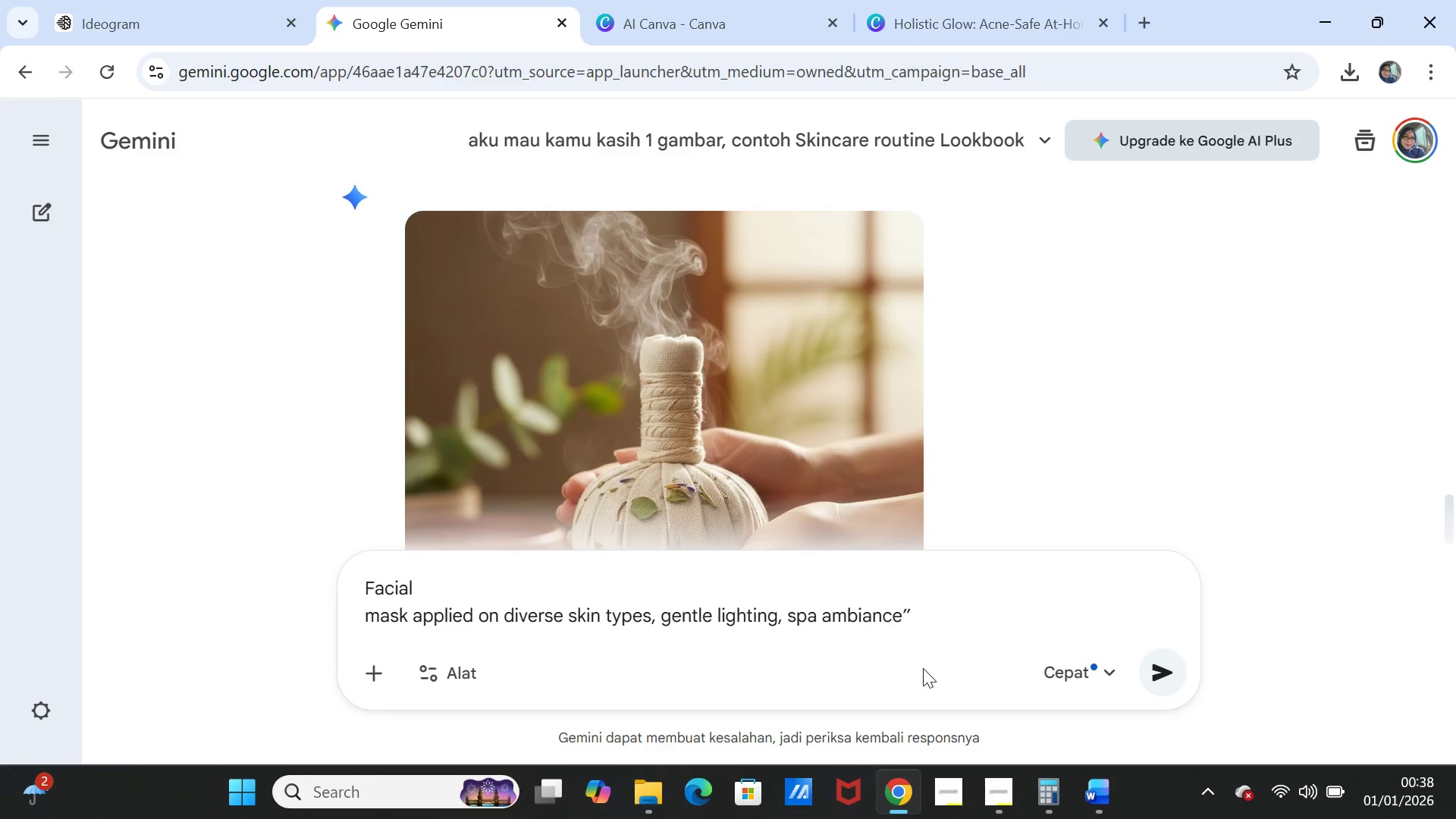 
left_click([912, 607])
 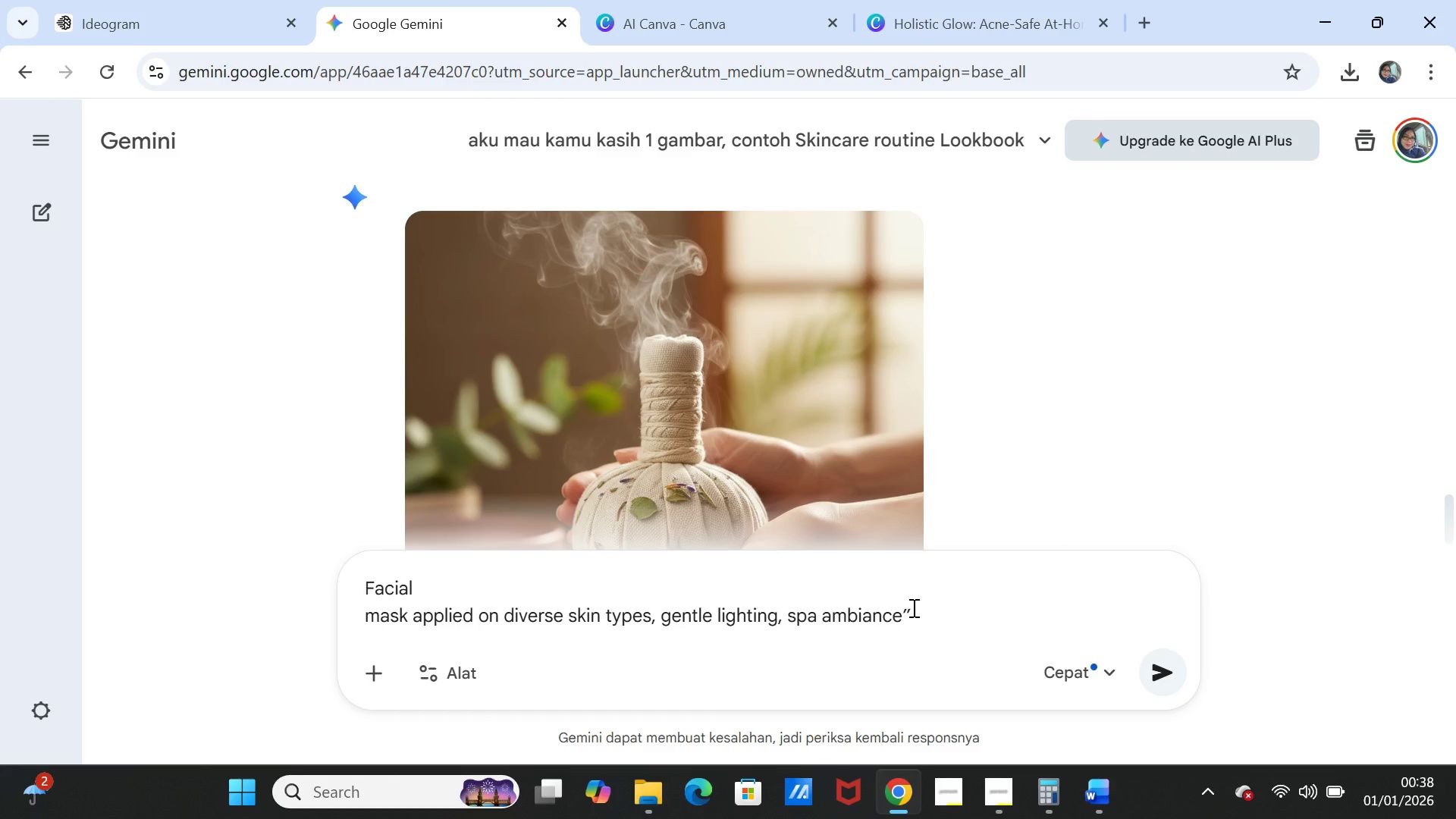 
key(Backspace)
 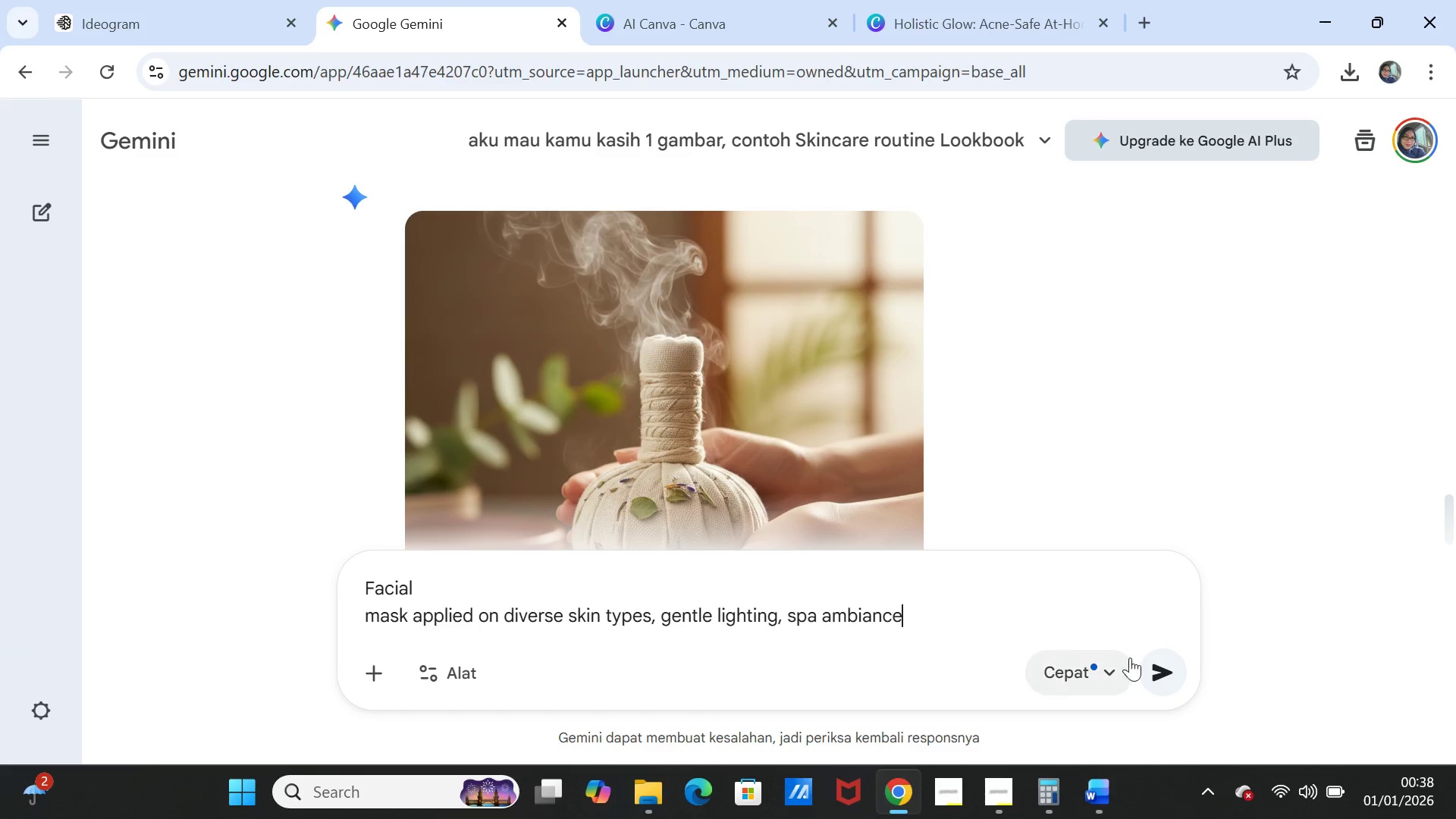 
left_click([1158, 666])
 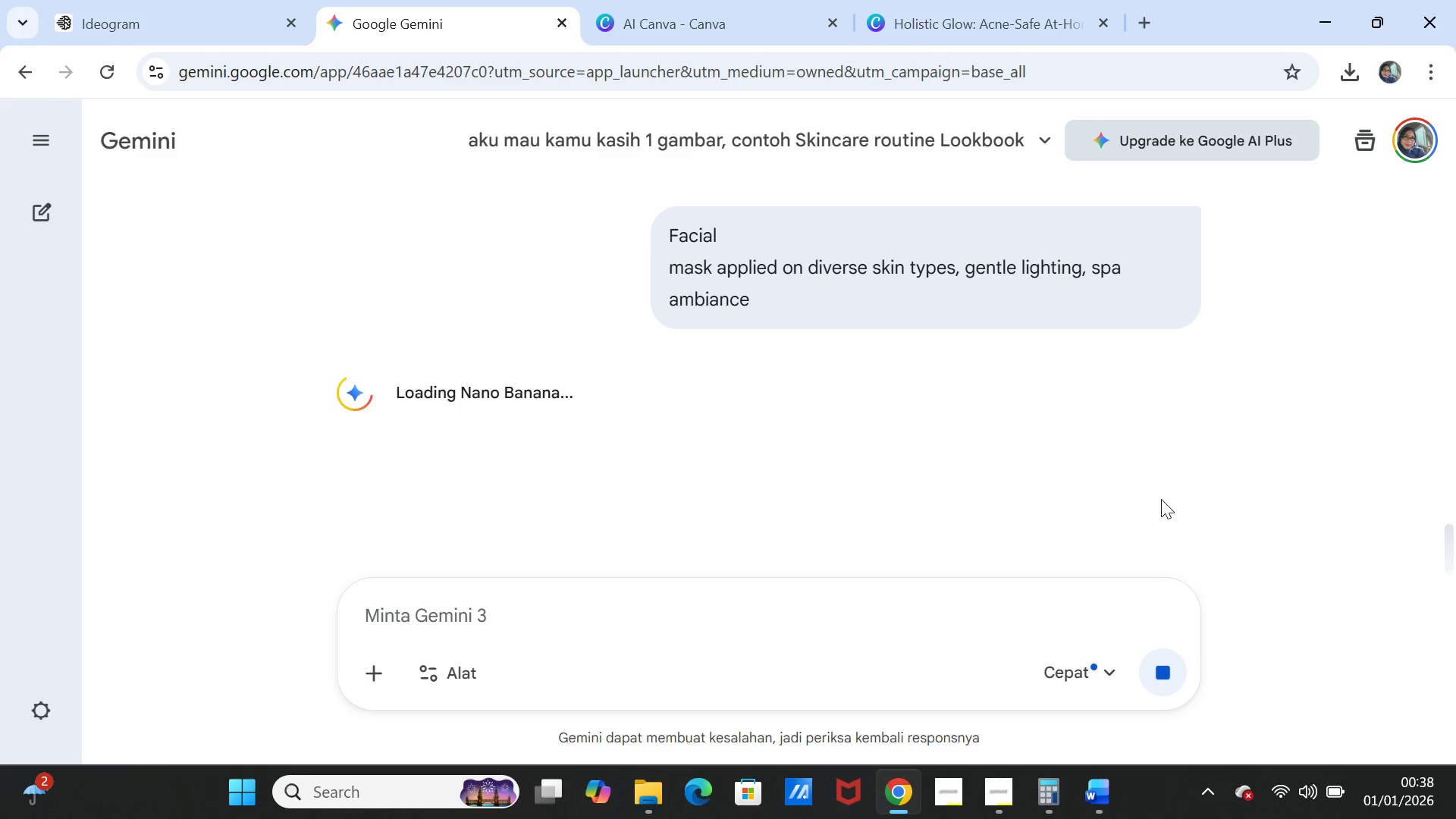 
wait(20.12)
 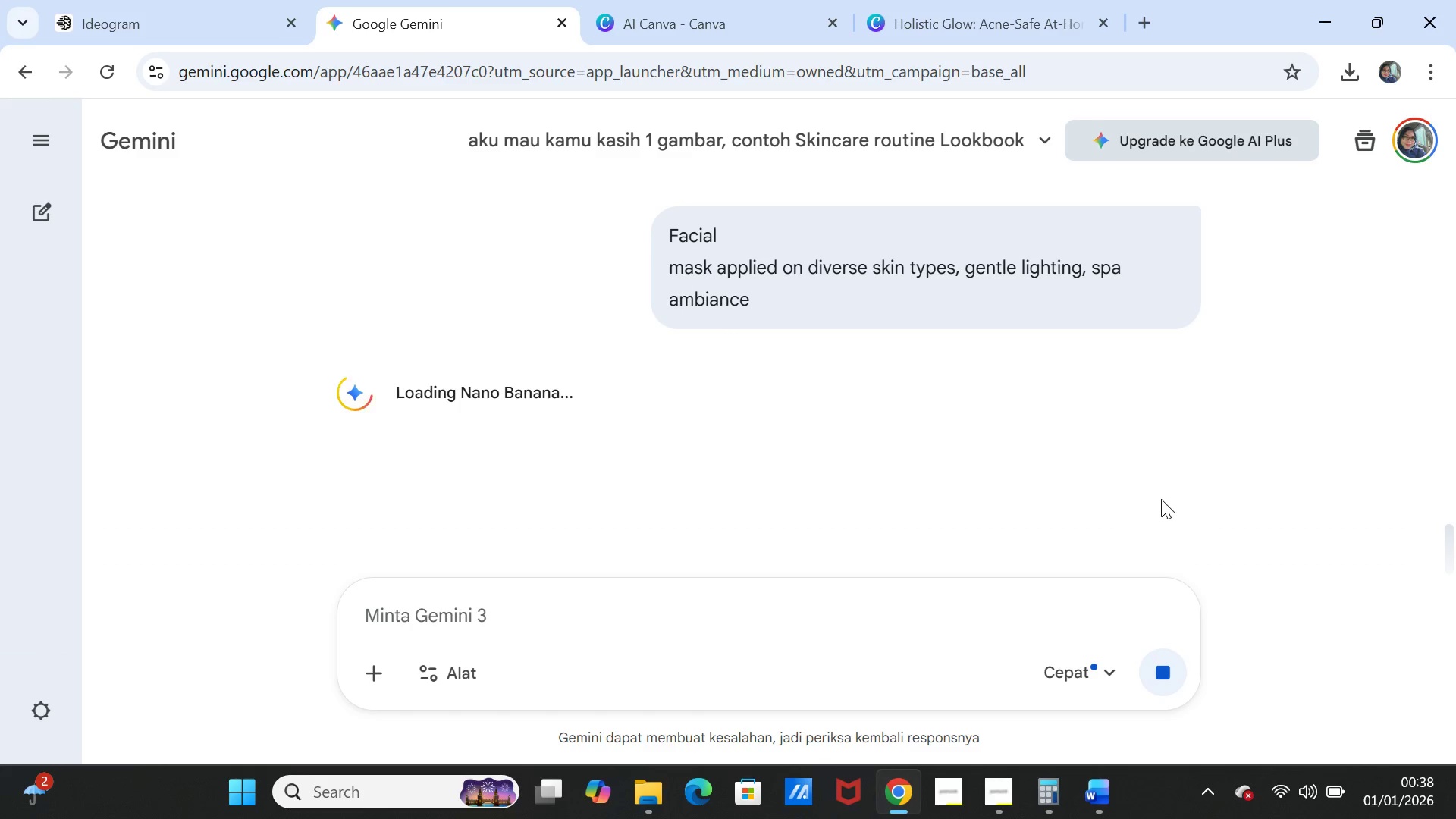 
scroll: coordinate [1167, 494], scroll_direction: down, amount: 2.0
 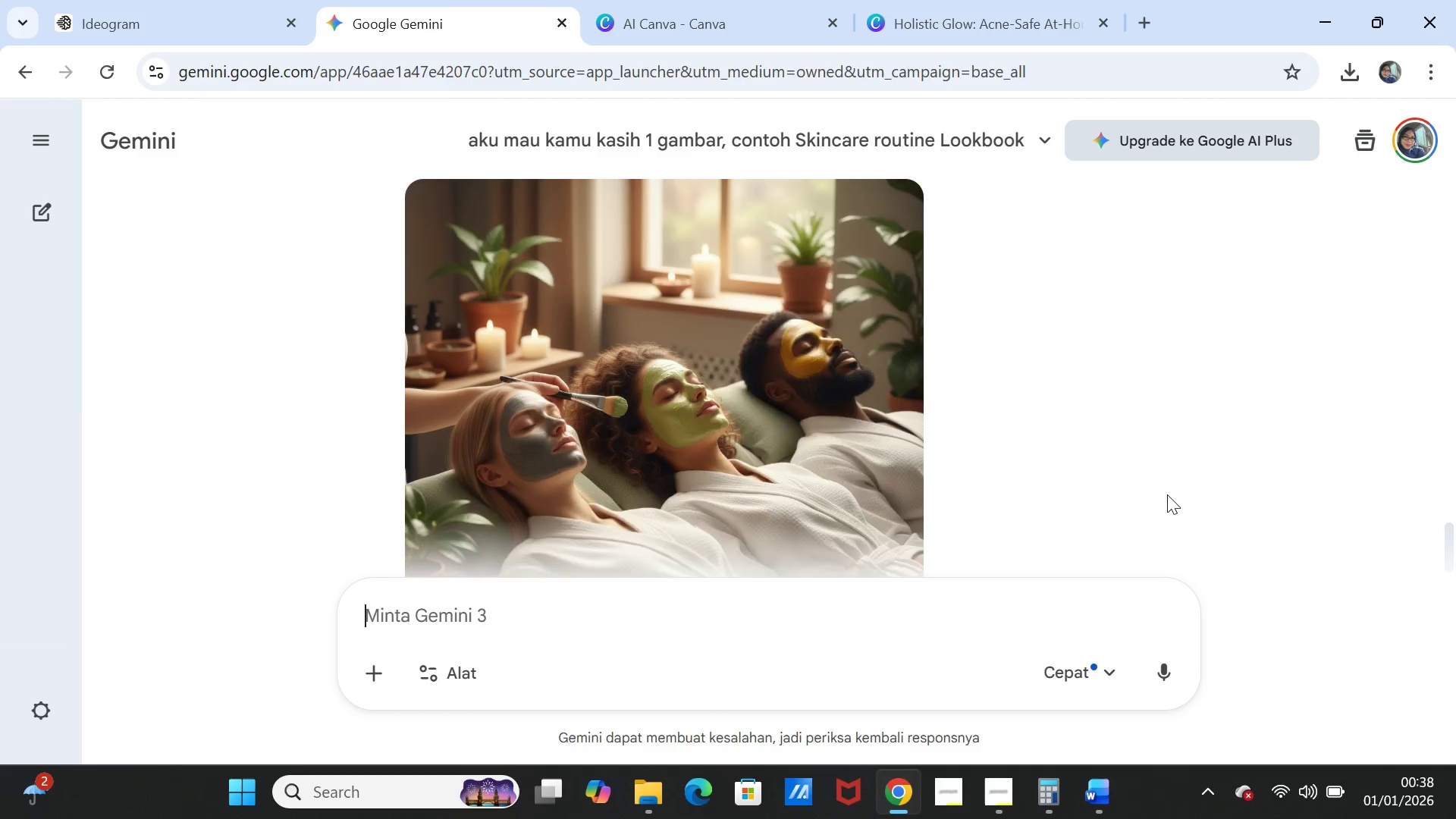 
scroll: coordinate [1167, 494], scroll_direction: up, amount: 2.0
 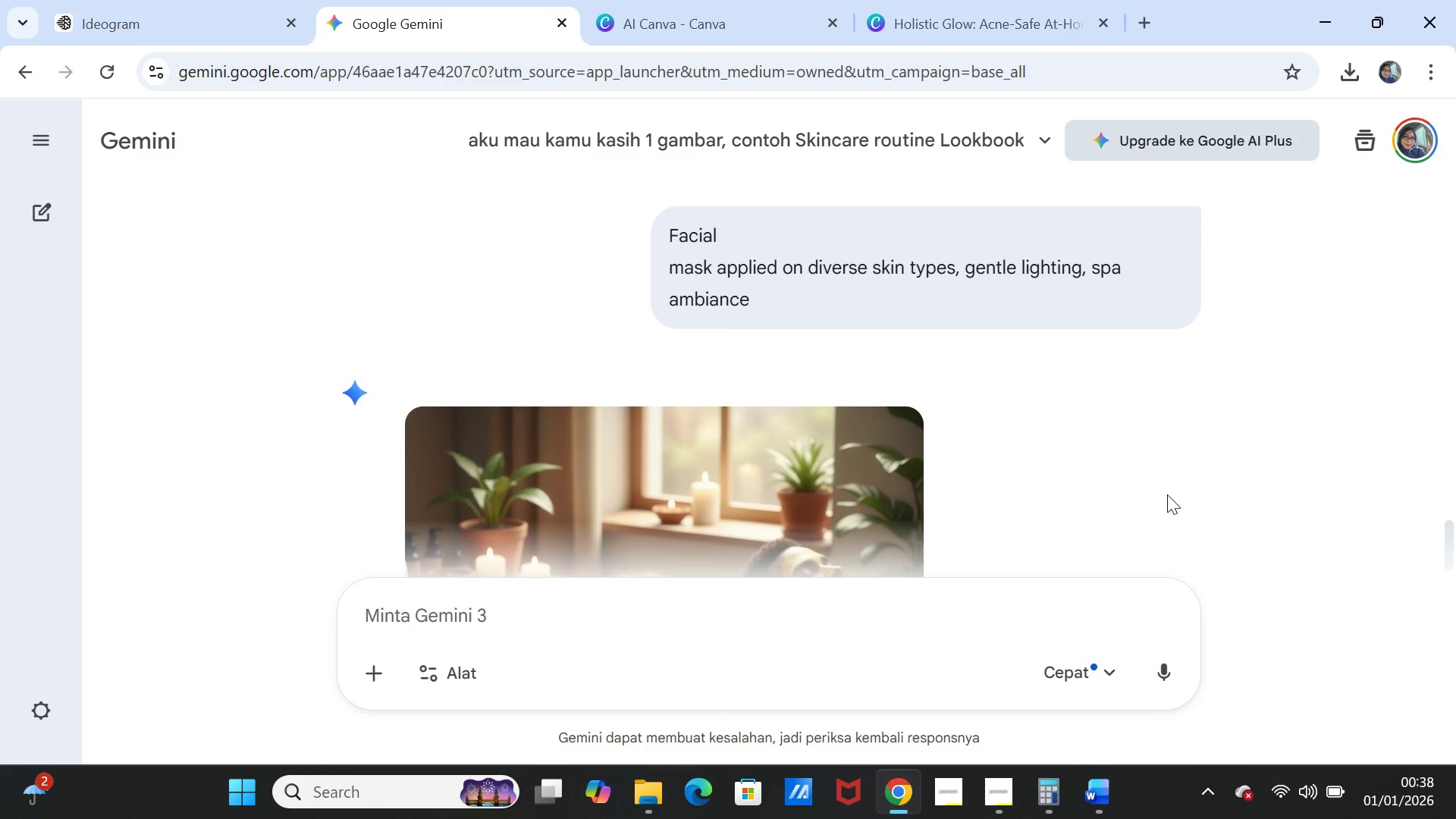 
scroll: coordinate [1167, 494], scroll_direction: down, amount: 3.0
 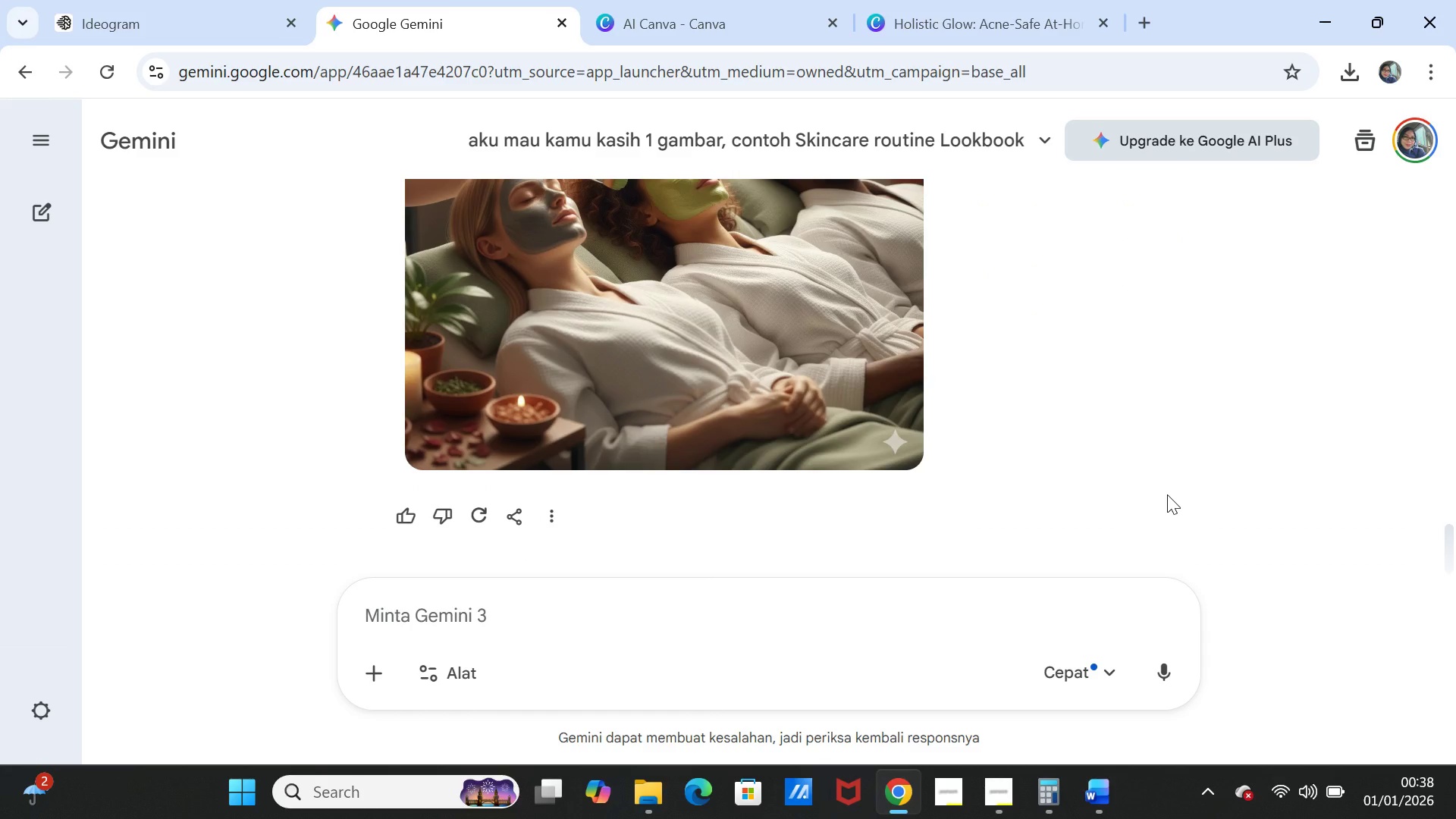 
scroll: coordinate [1167, 494], scroll_direction: up, amount: 1.0
 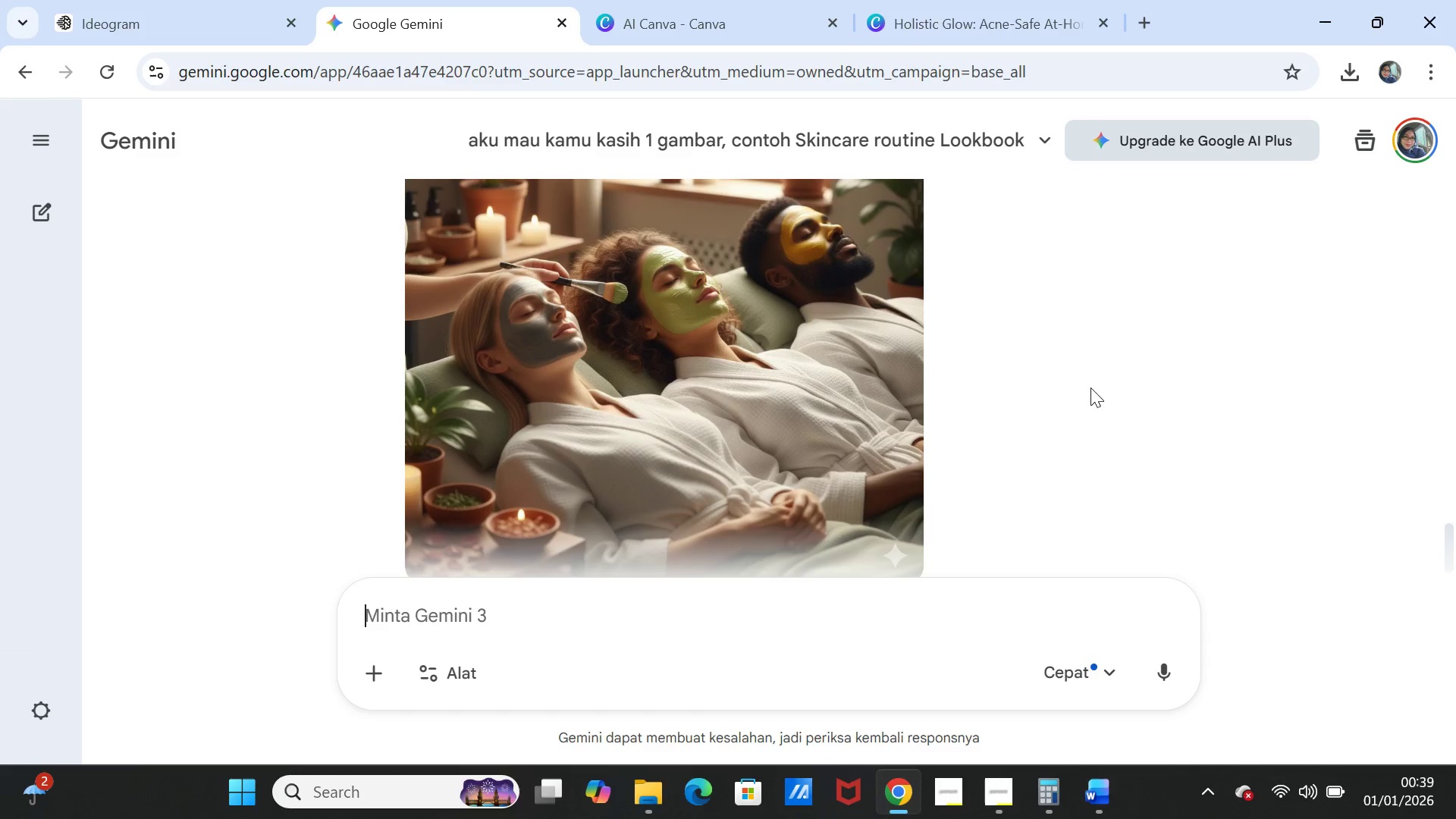 
left_click([760, 13])
 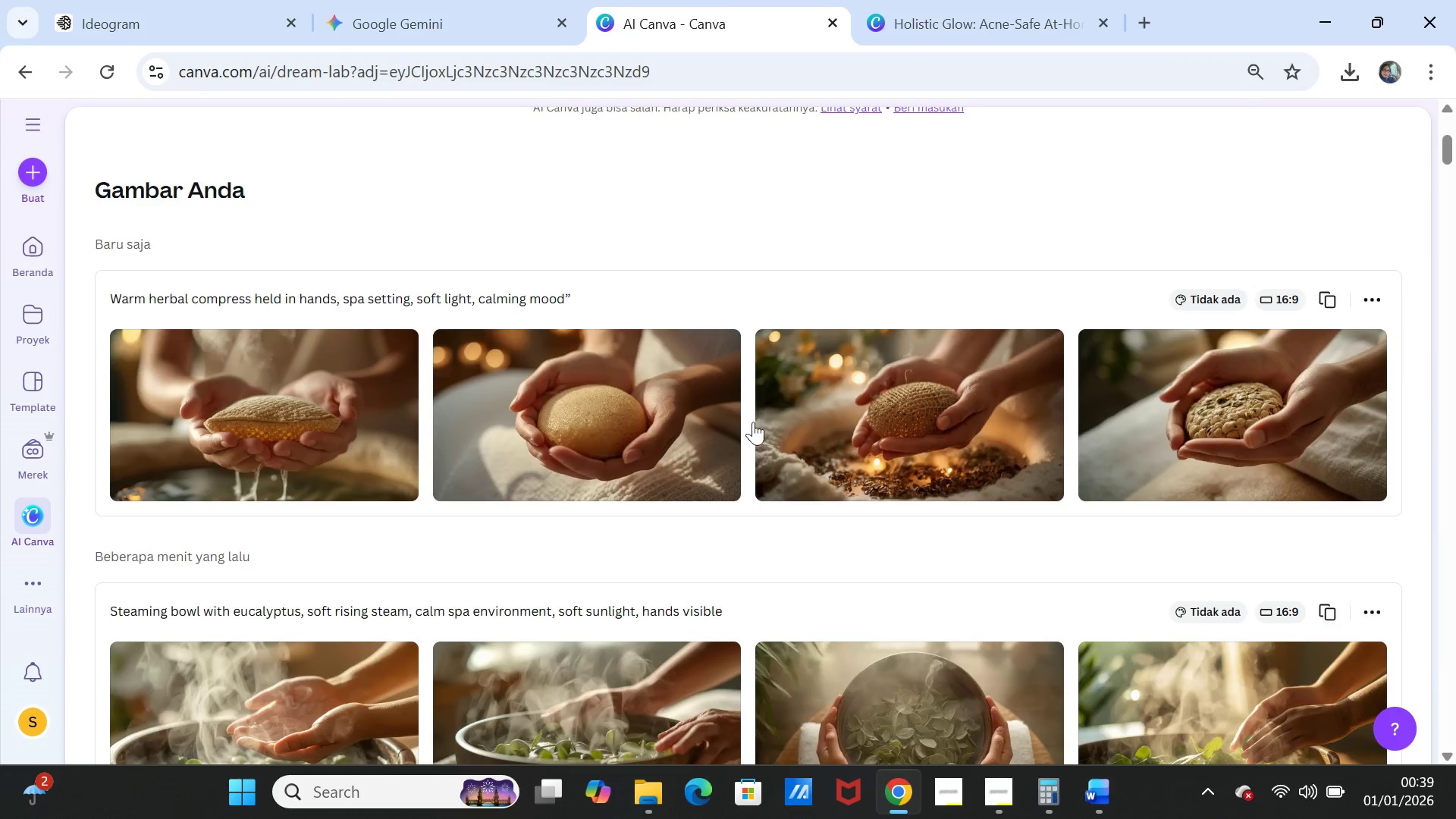 
scroll: coordinate [744, 441], scroll_direction: up, amount: 4.0
 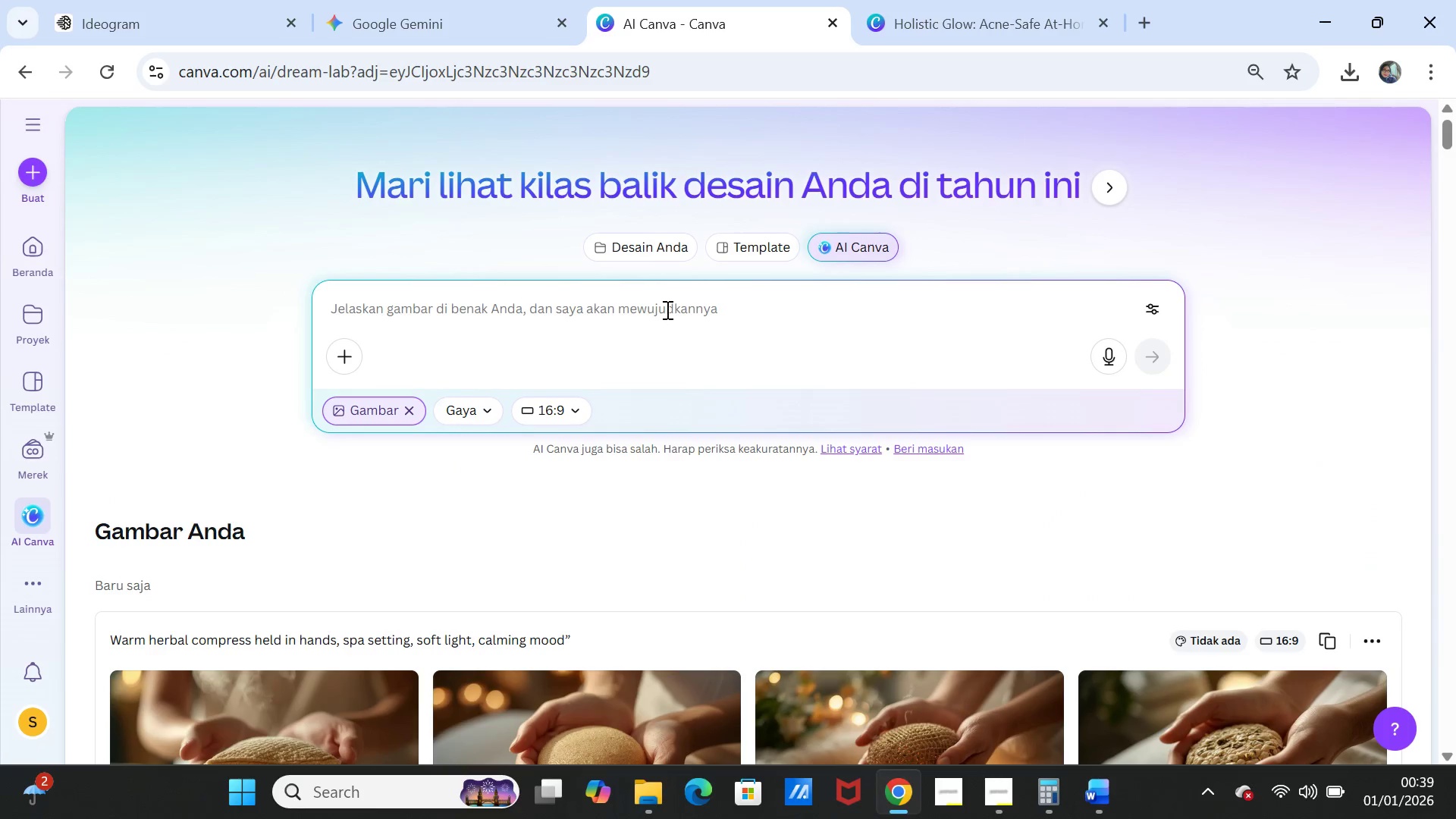 
left_click([666, 309])
 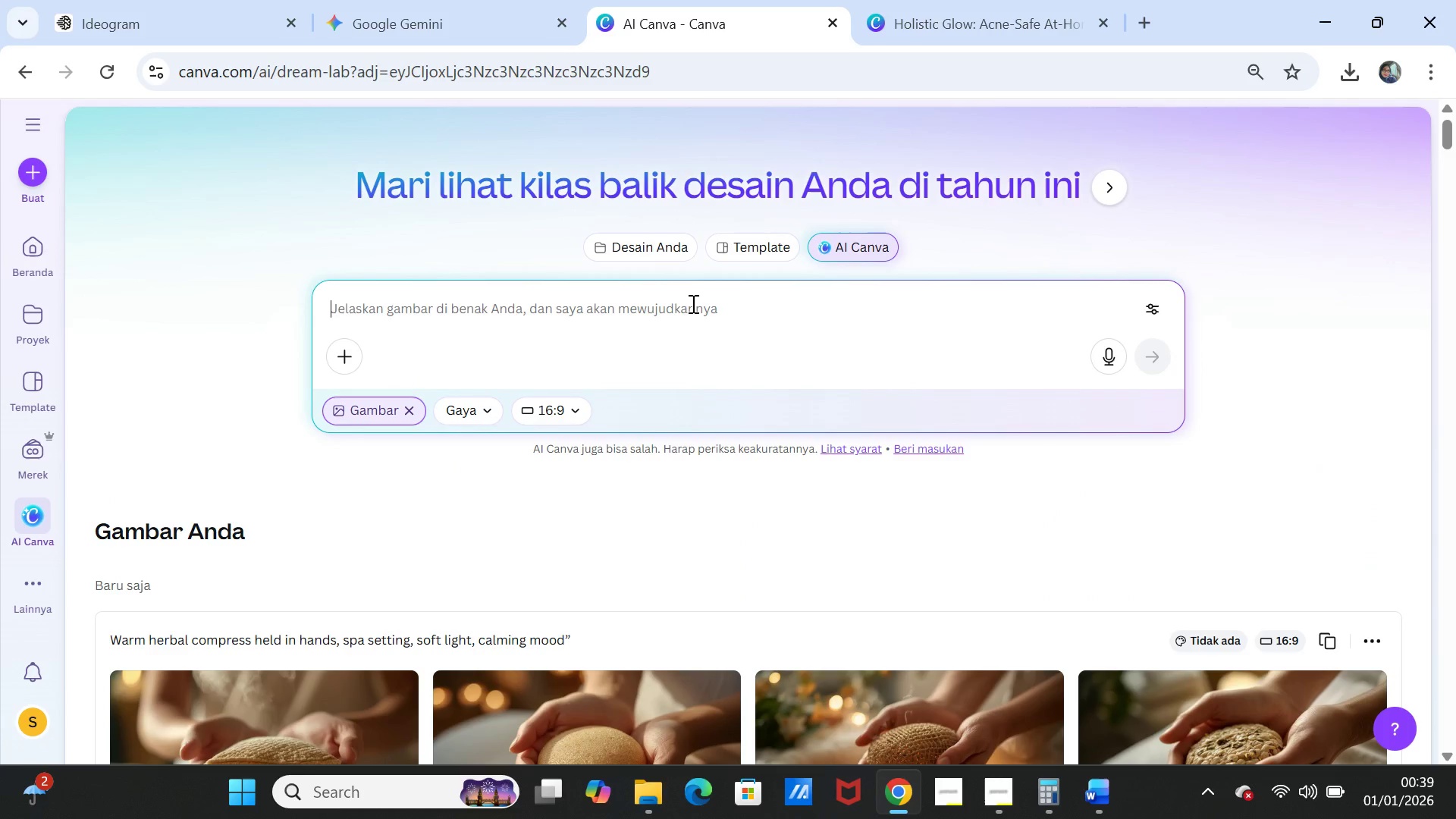 
key(Control+V)
 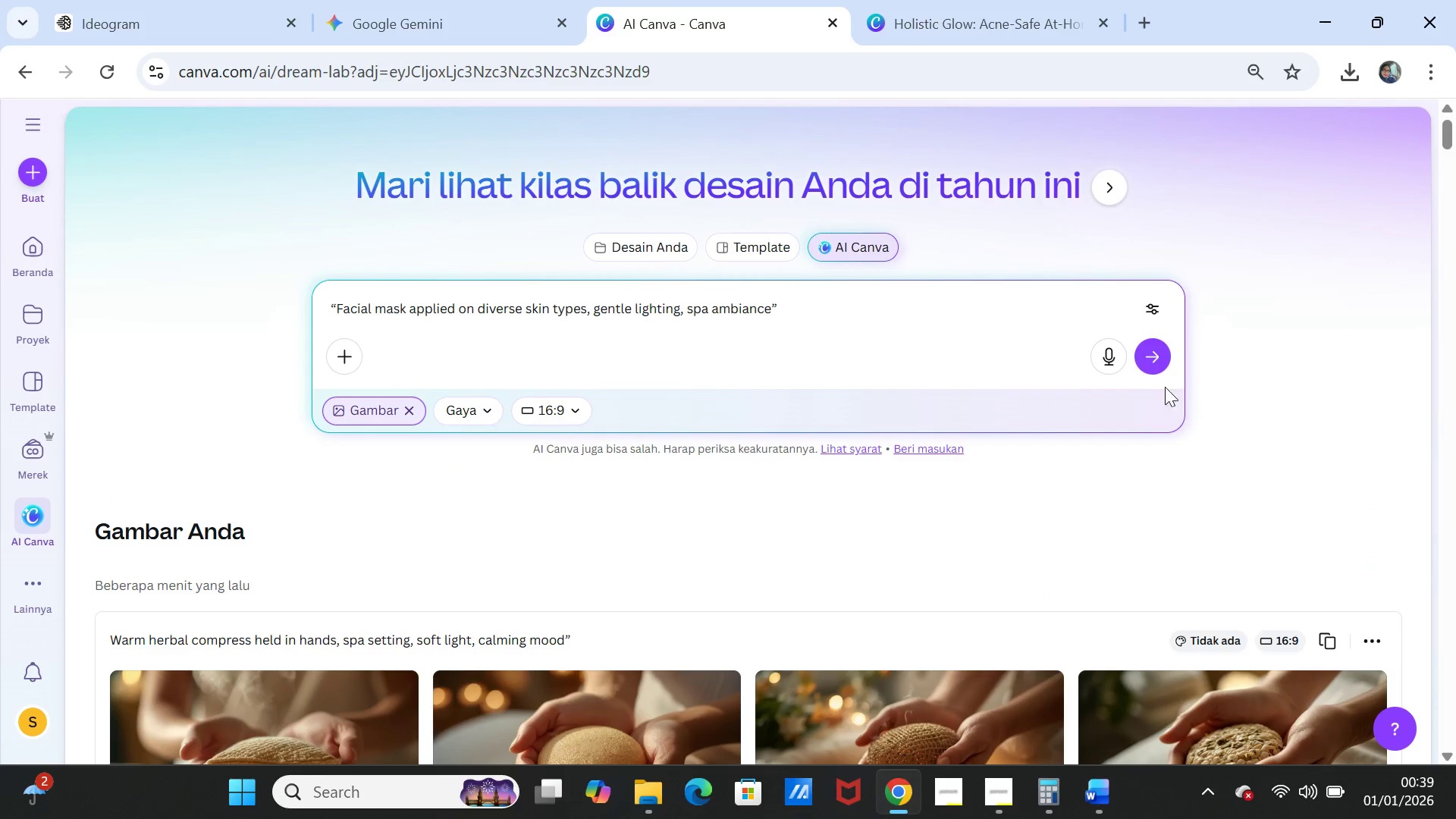 
left_click([1151, 362])
 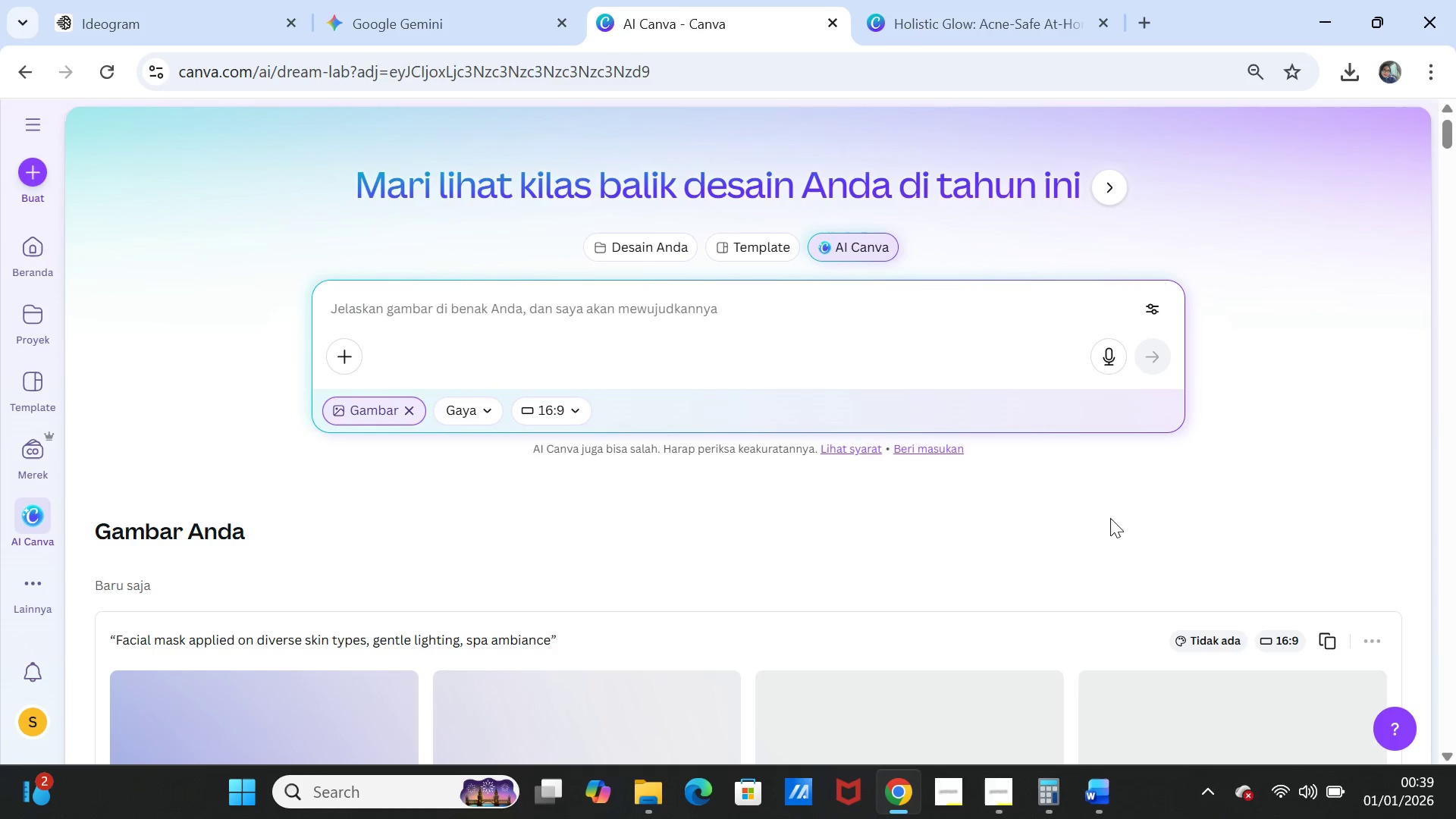 
wait(6.11)
 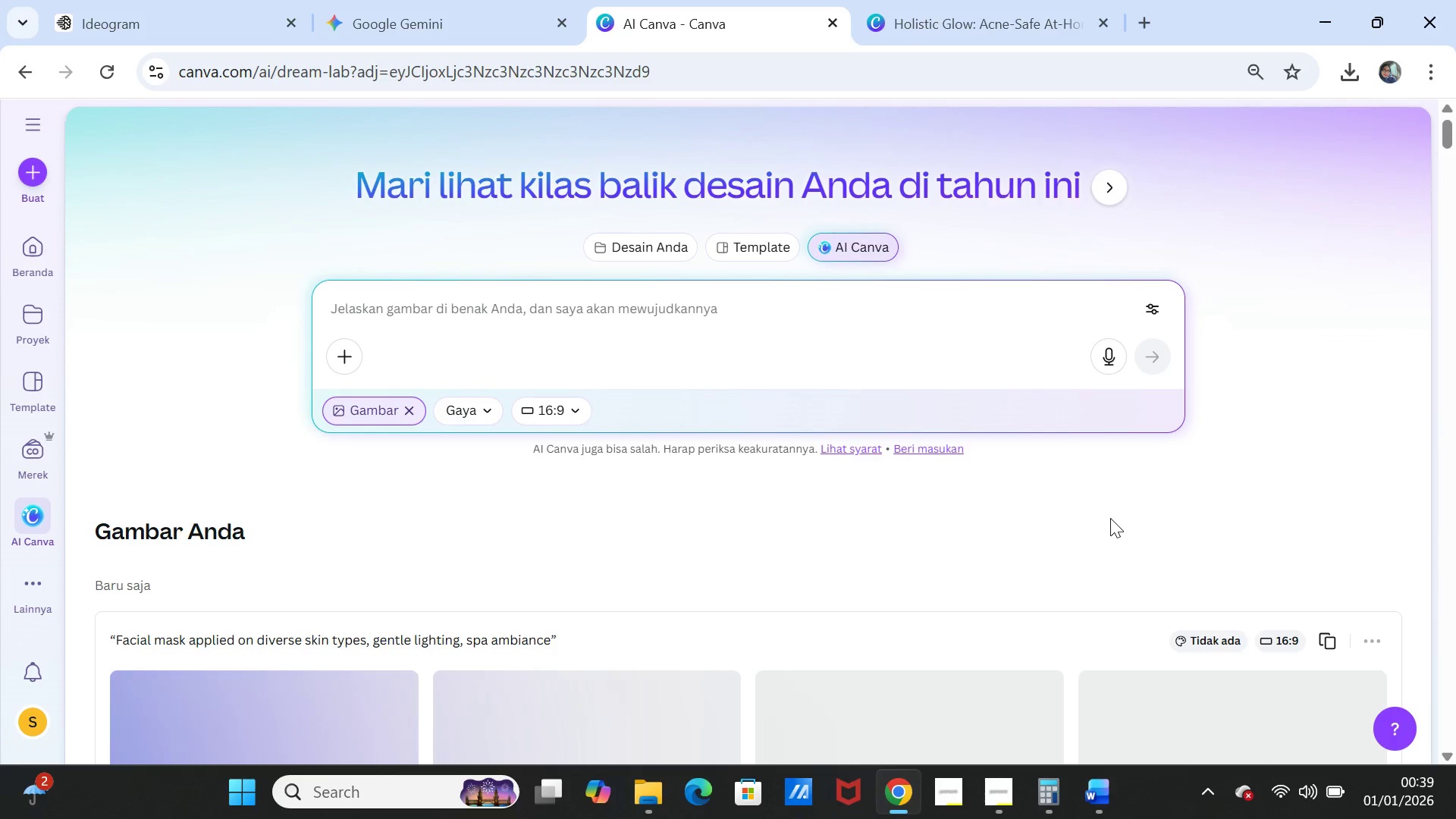 
scroll: coordinate [1110, 518], scroll_direction: down, amount: 3.0
 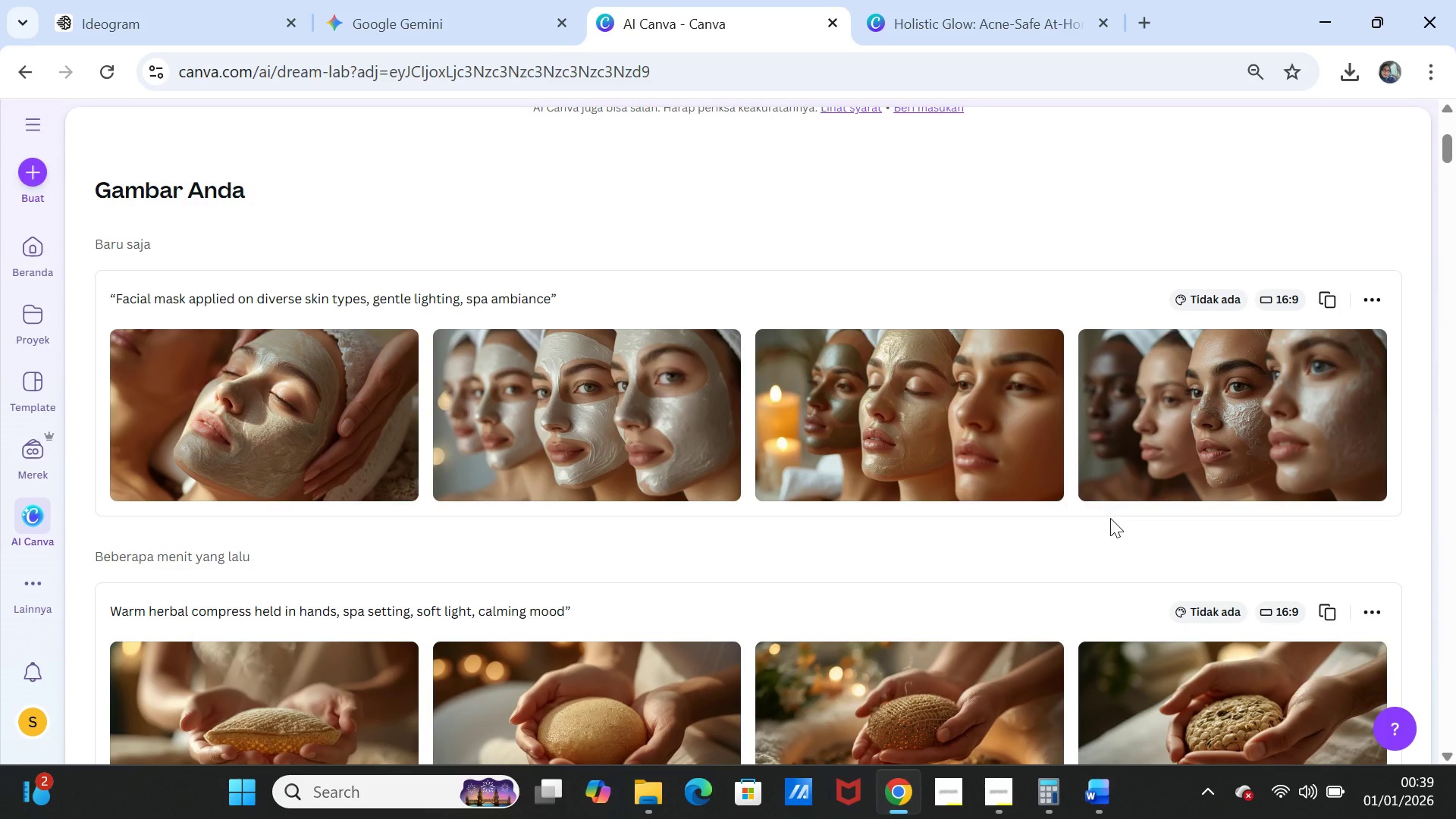 
wait(10.2)
 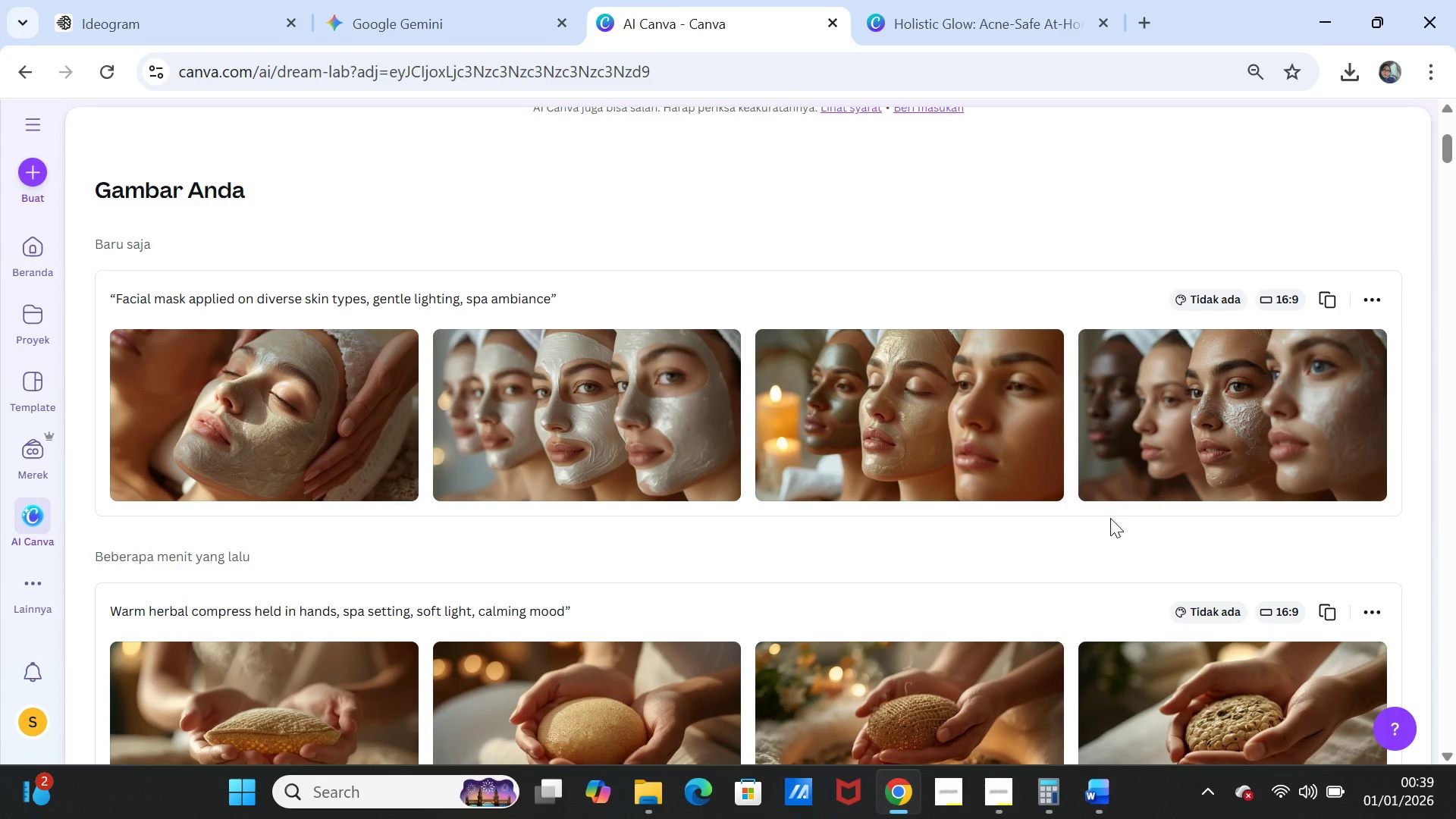 
left_click([487, 29])
 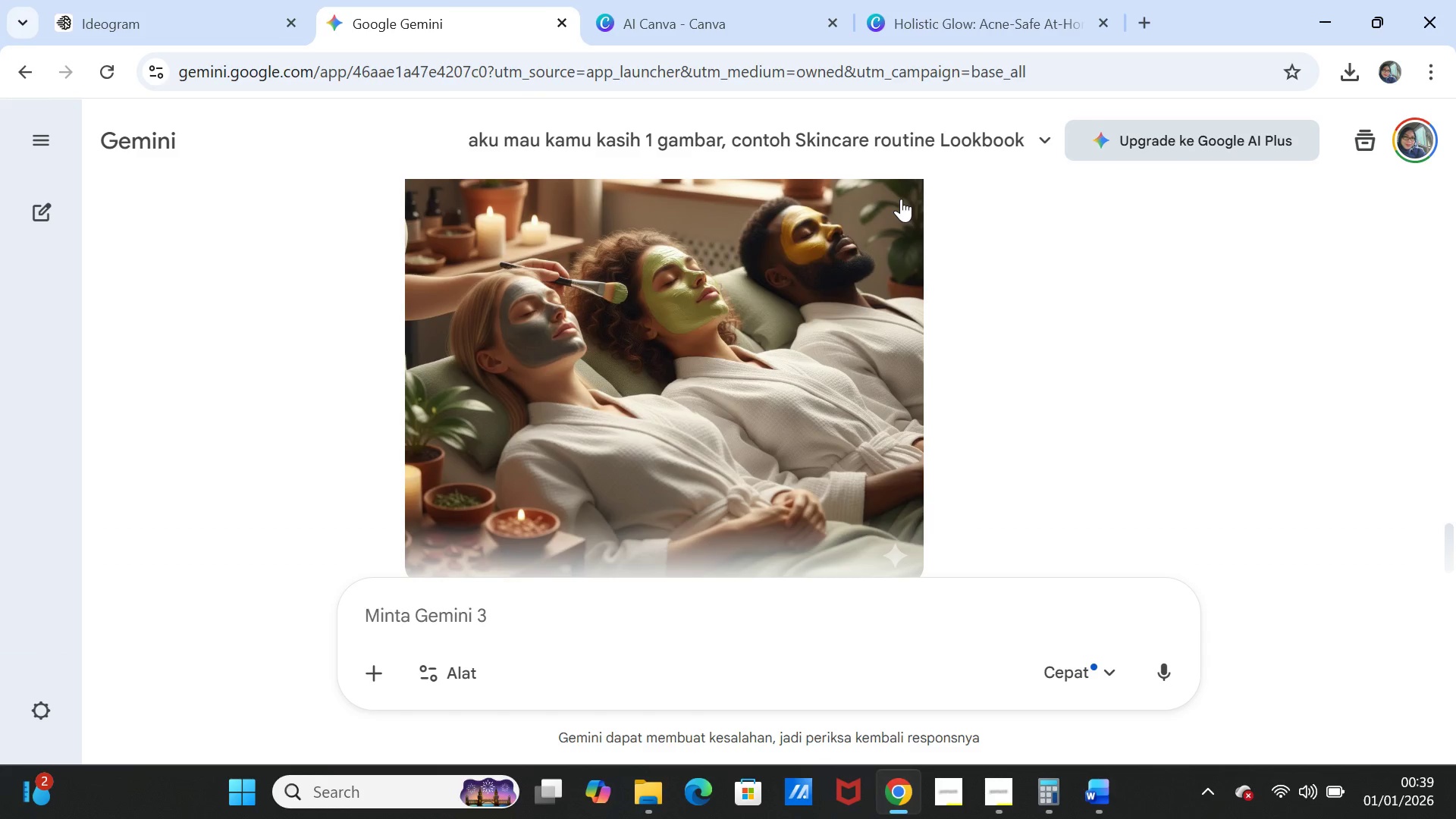 
scroll: coordinate [912, 269], scroll_direction: up, amount: 1.0
 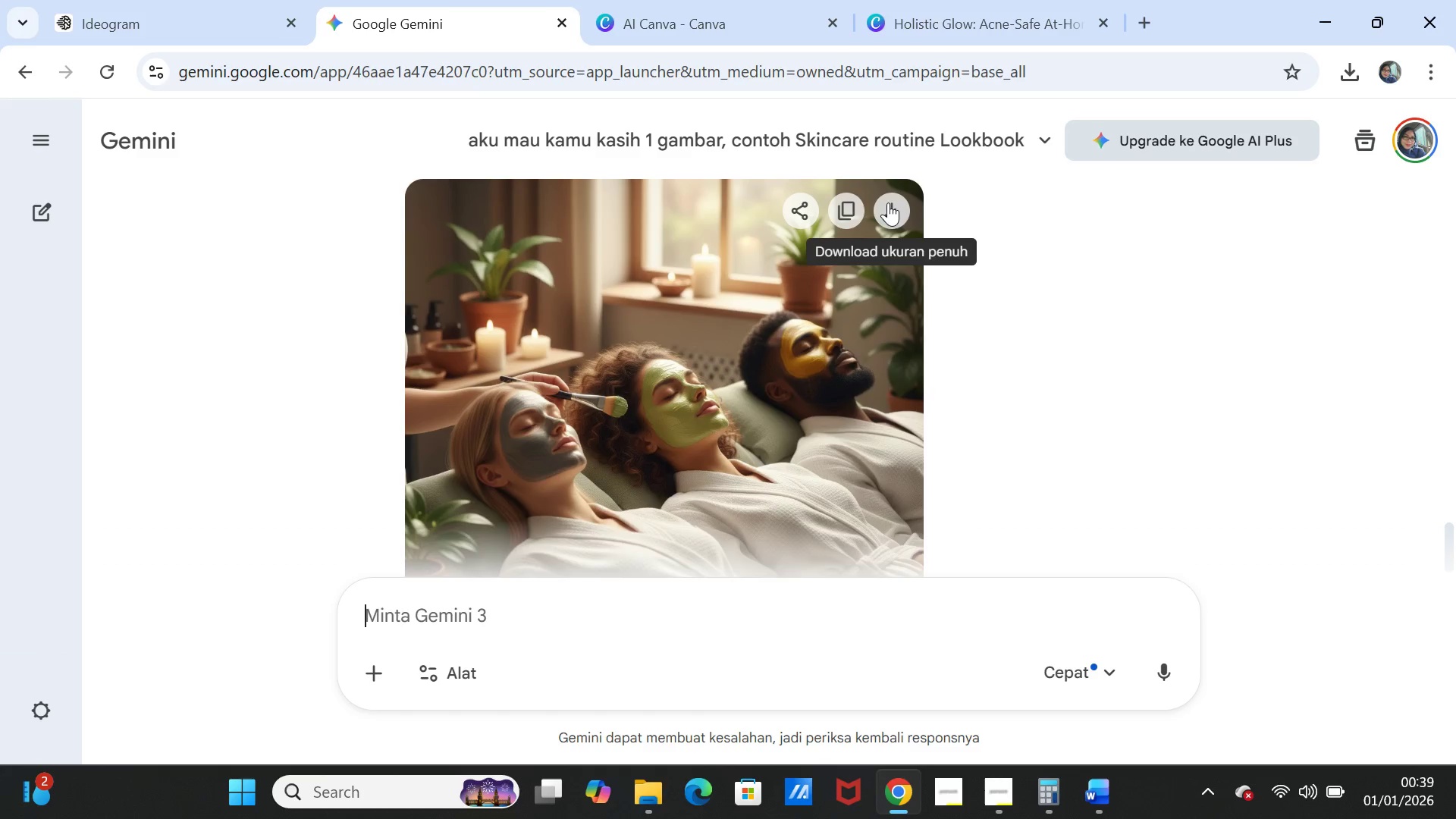 
left_click([889, 201])
 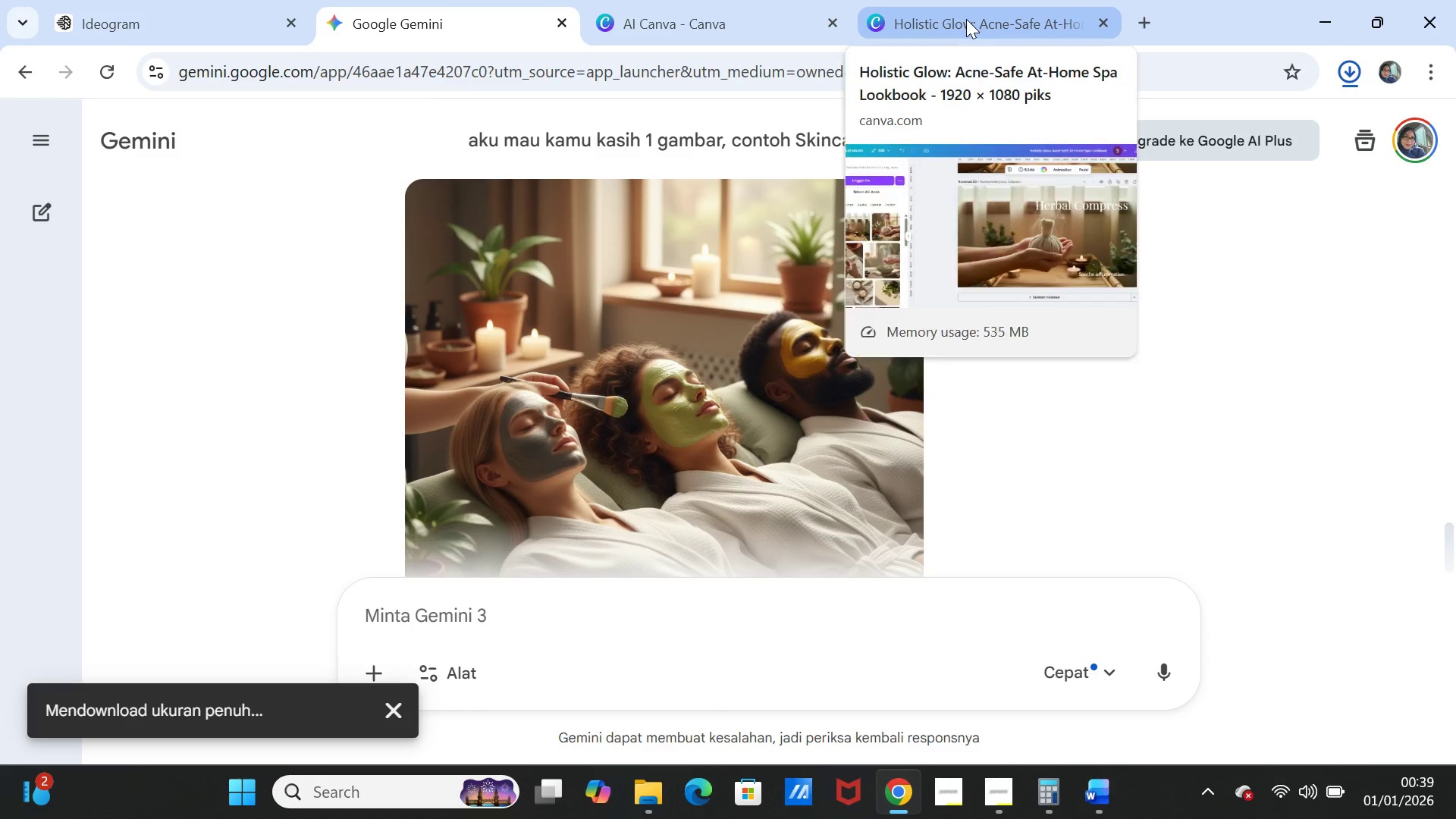 
left_click([966, 19])
 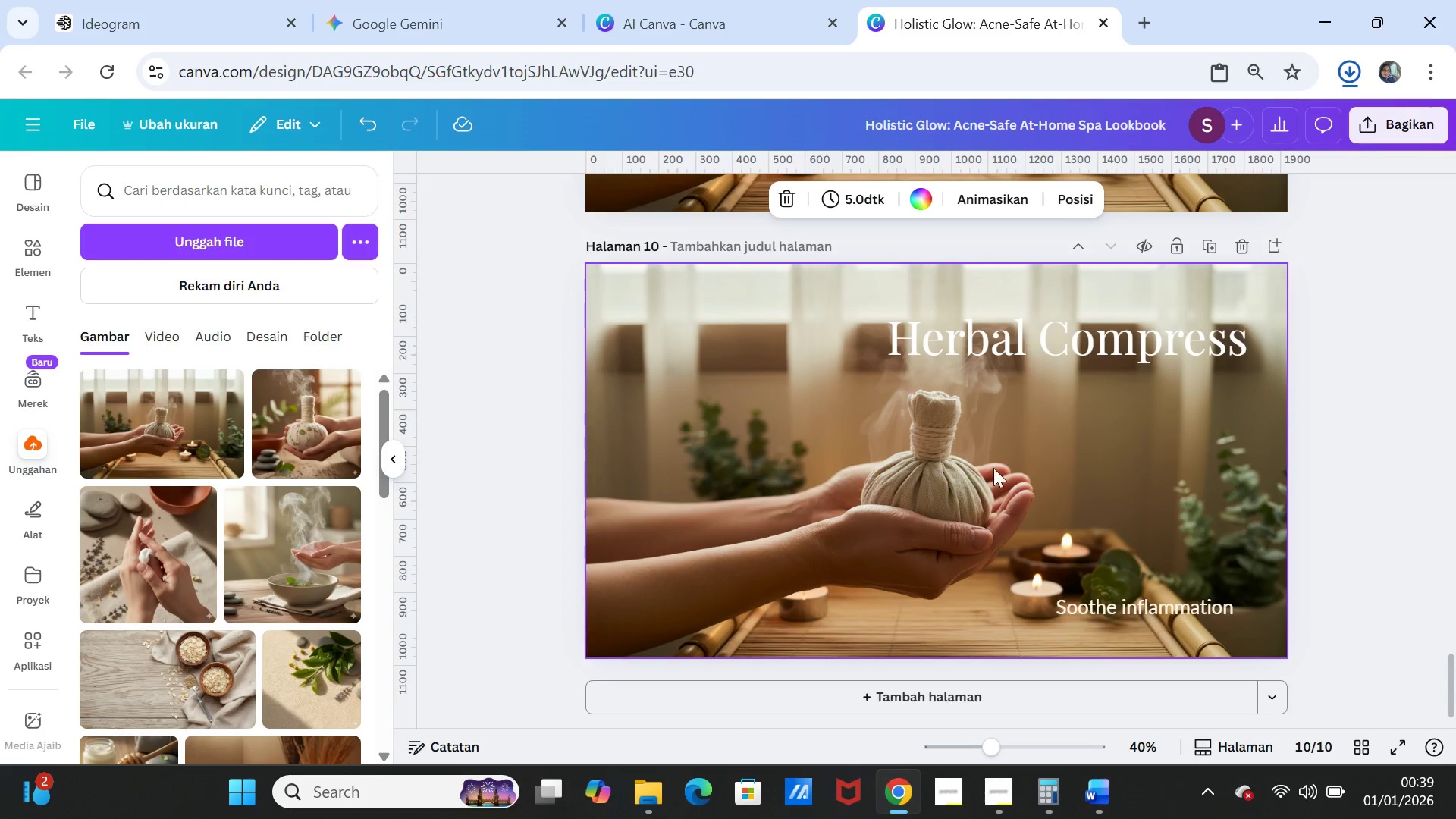 
scroll: coordinate [1093, 478], scroll_direction: up, amount: 2.0
 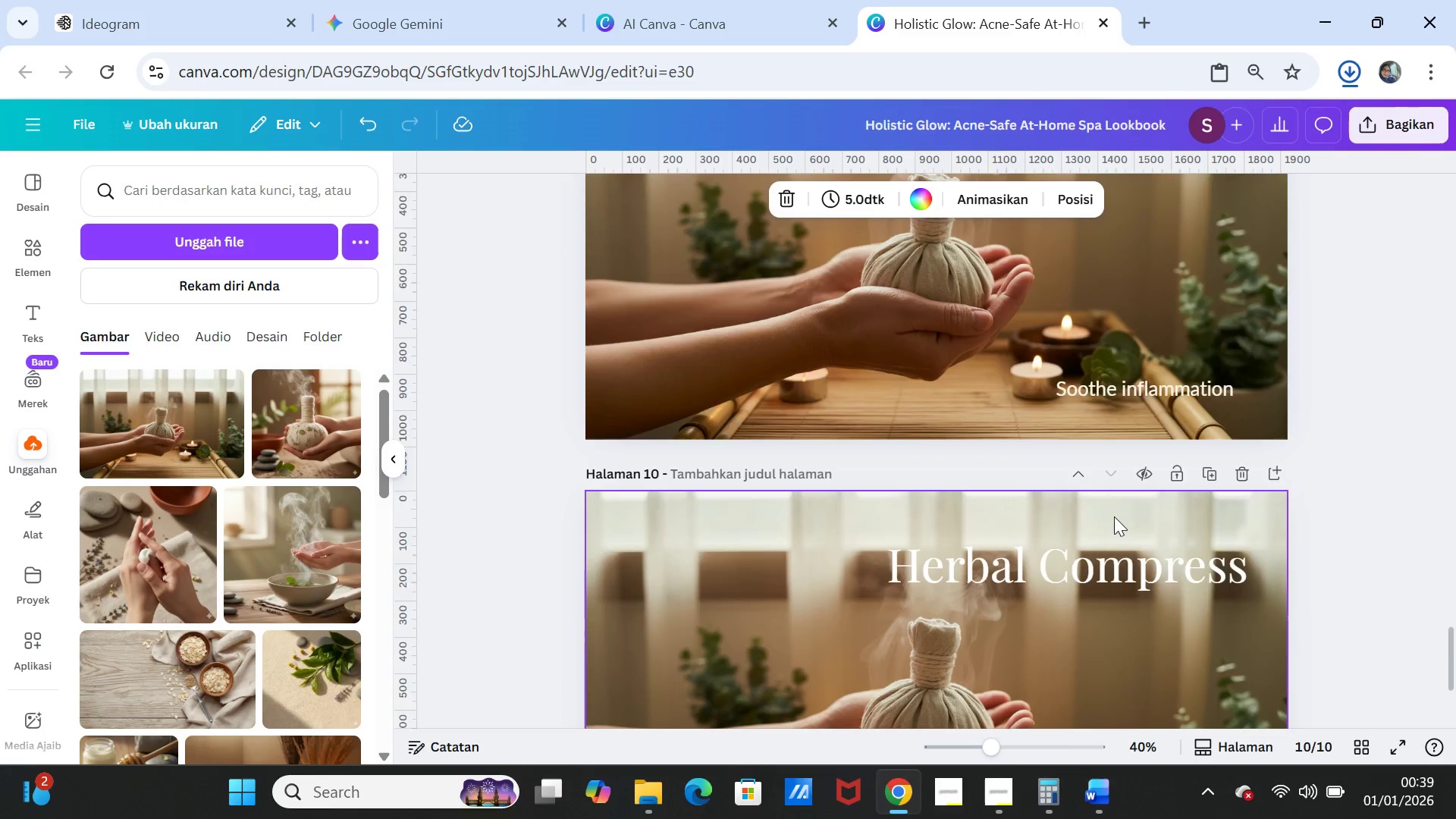 
left_click([1116, 491])
 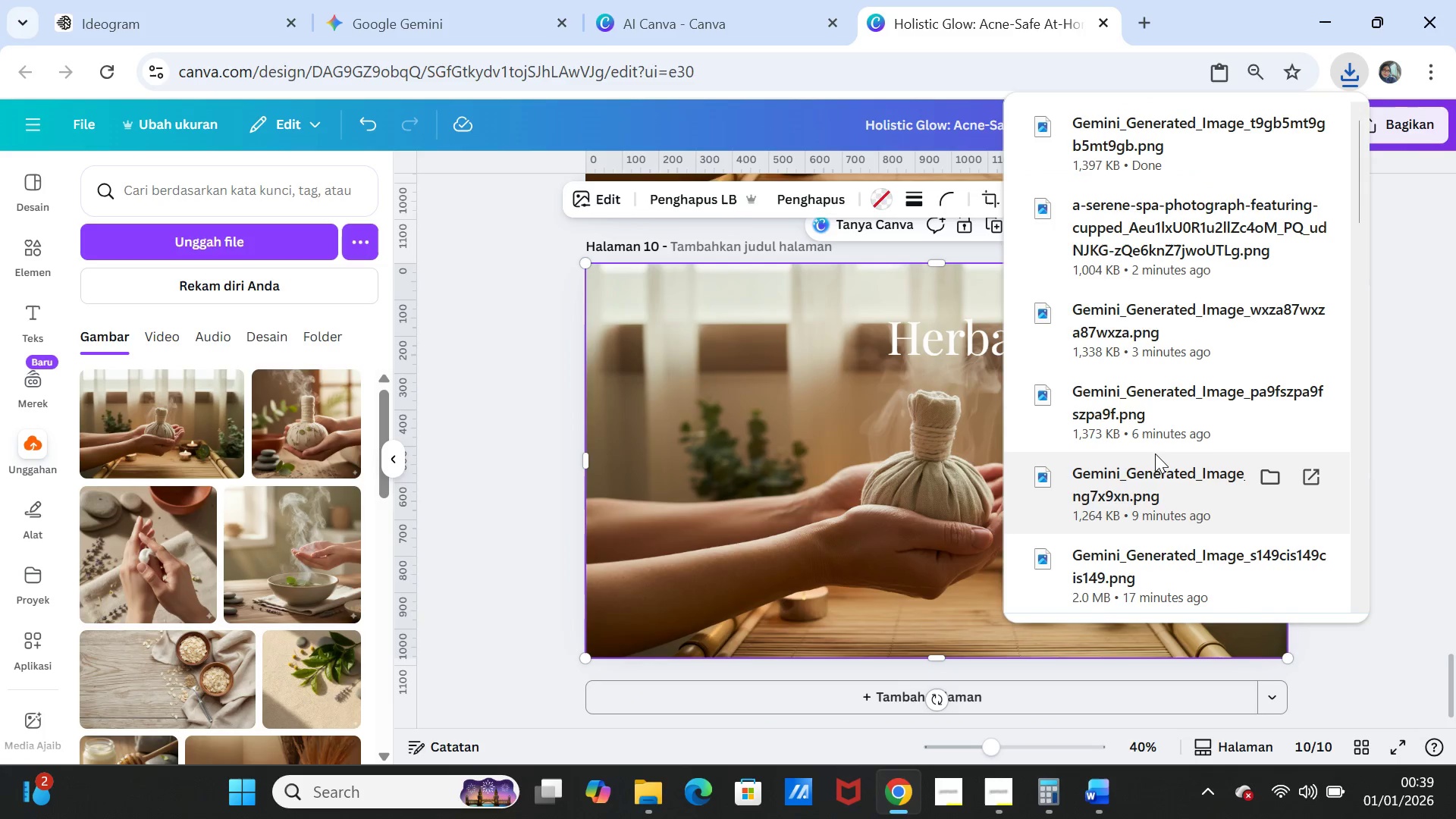 
scroll: coordinate [1115, 522], scroll_direction: down, amount: 3.0
 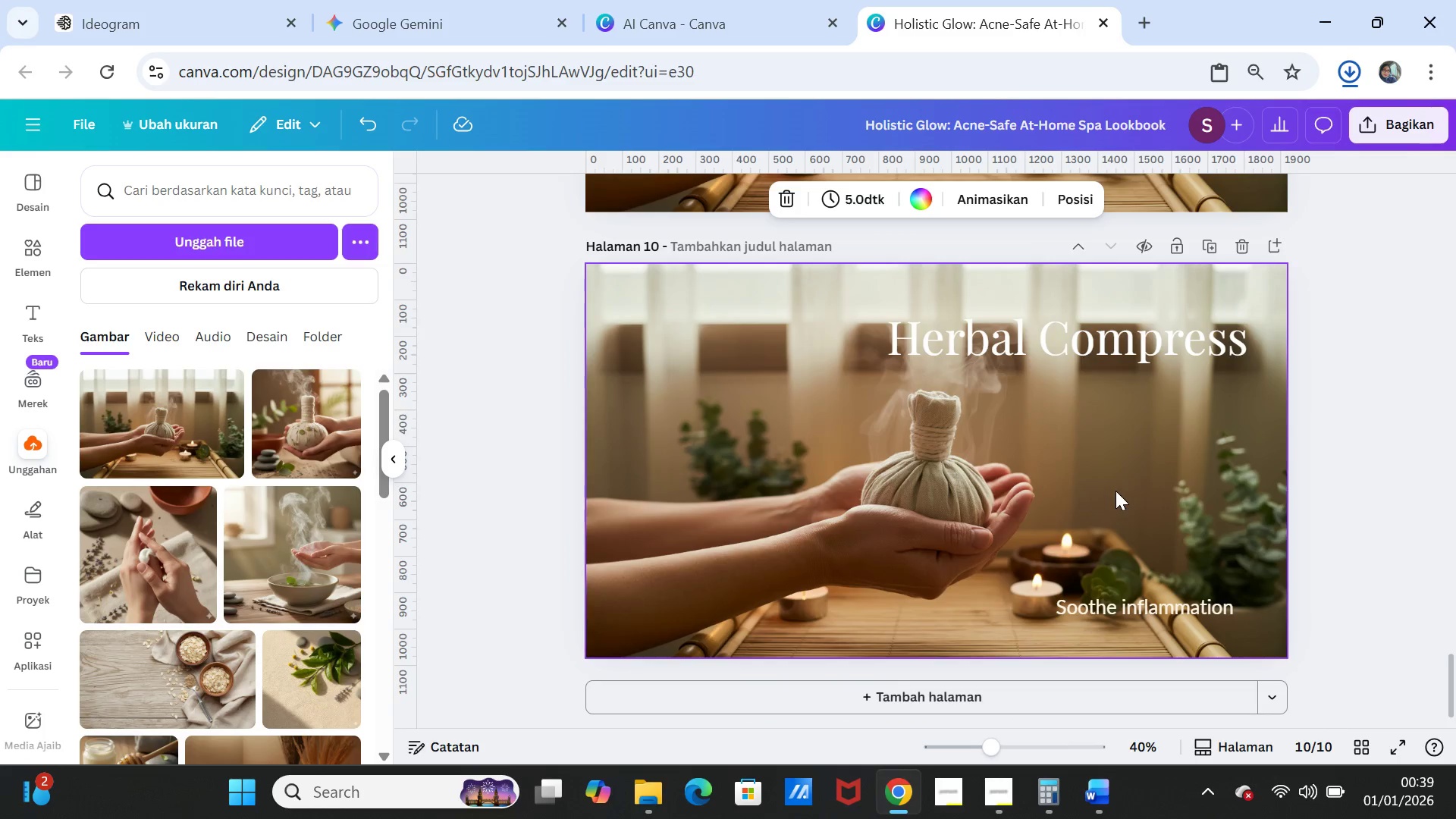 
key(Delete)
 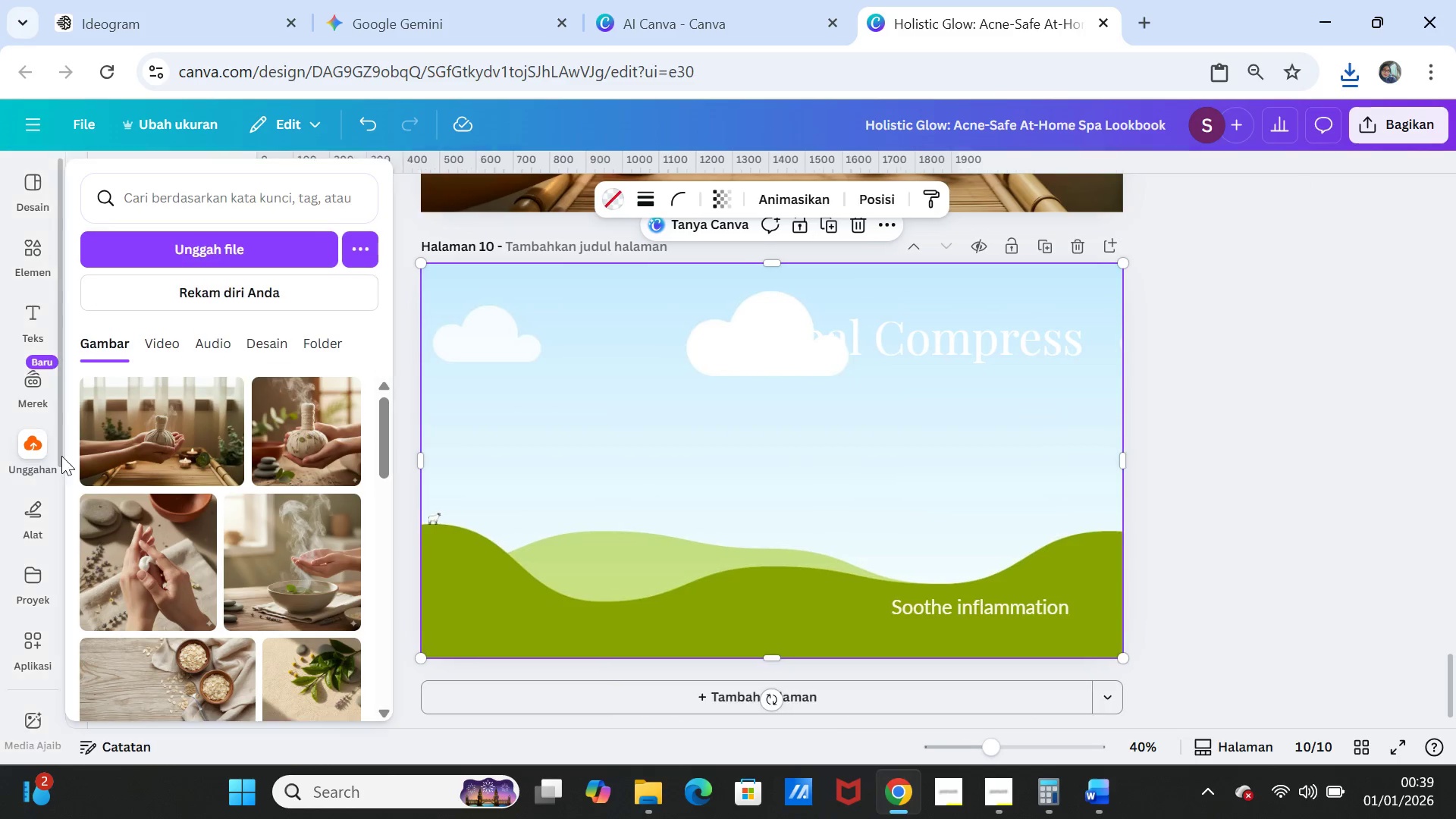 
left_click([228, 261])
 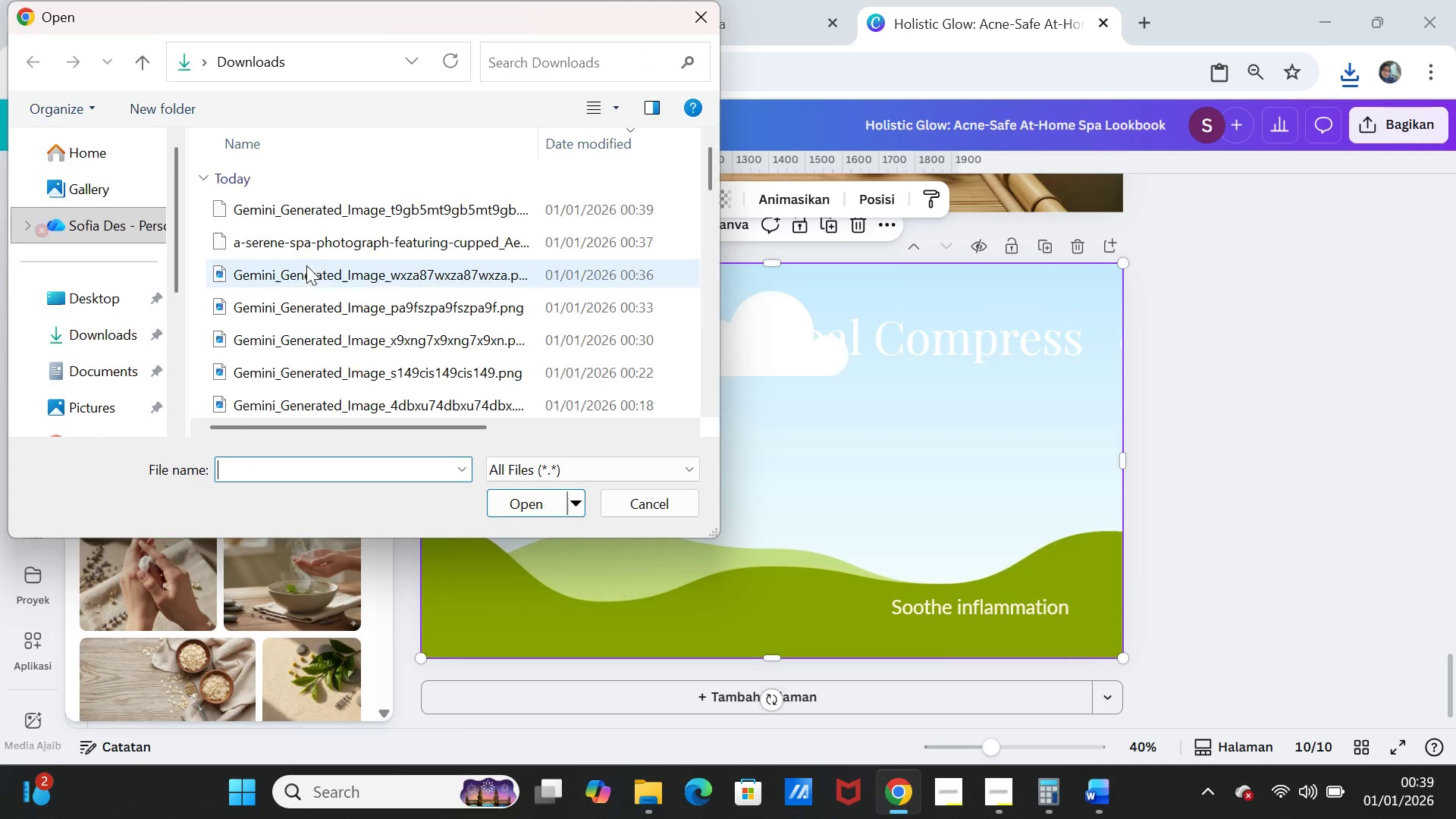 
left_click([331, 215])
 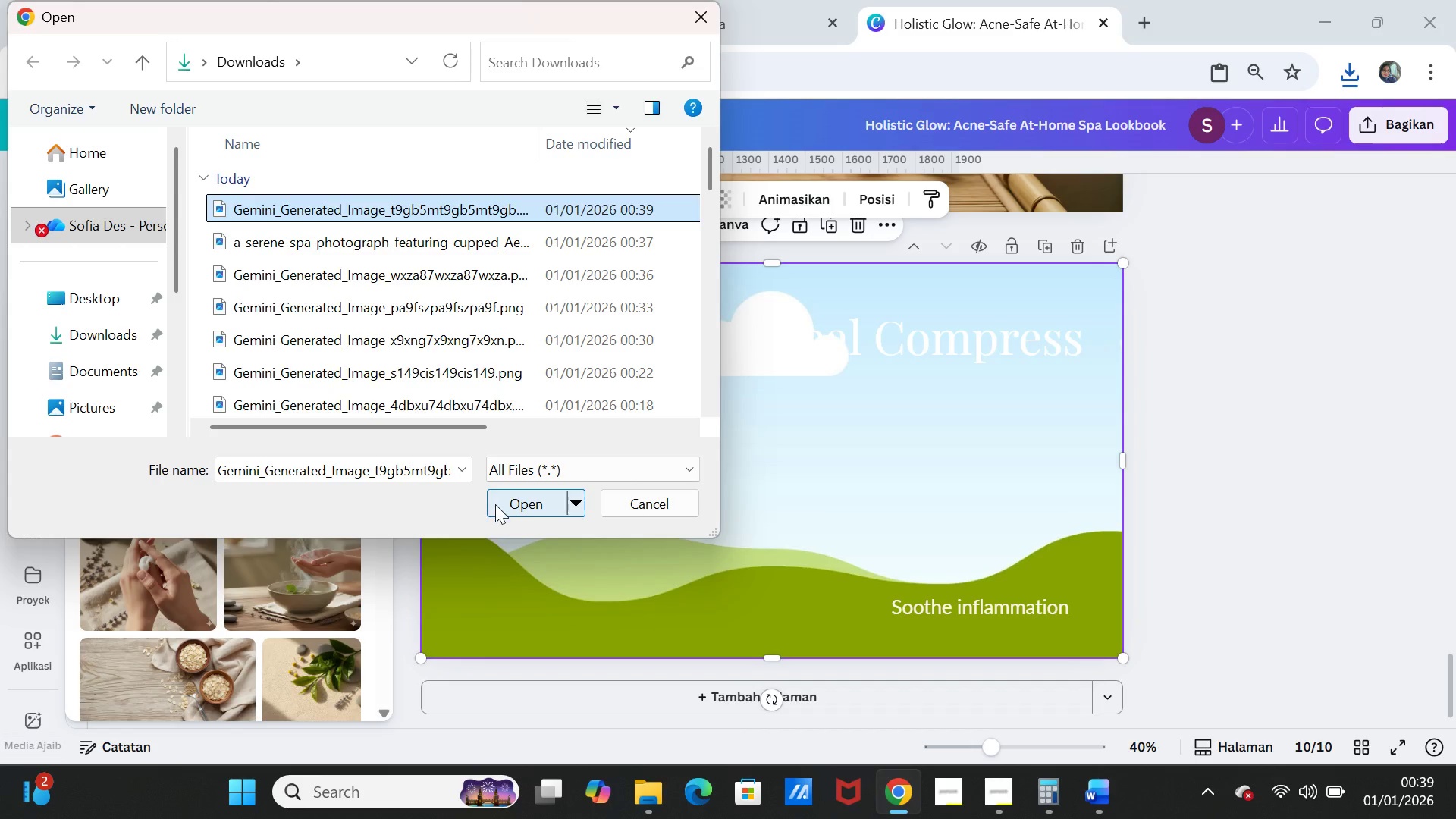 
left_click([500, 507])
 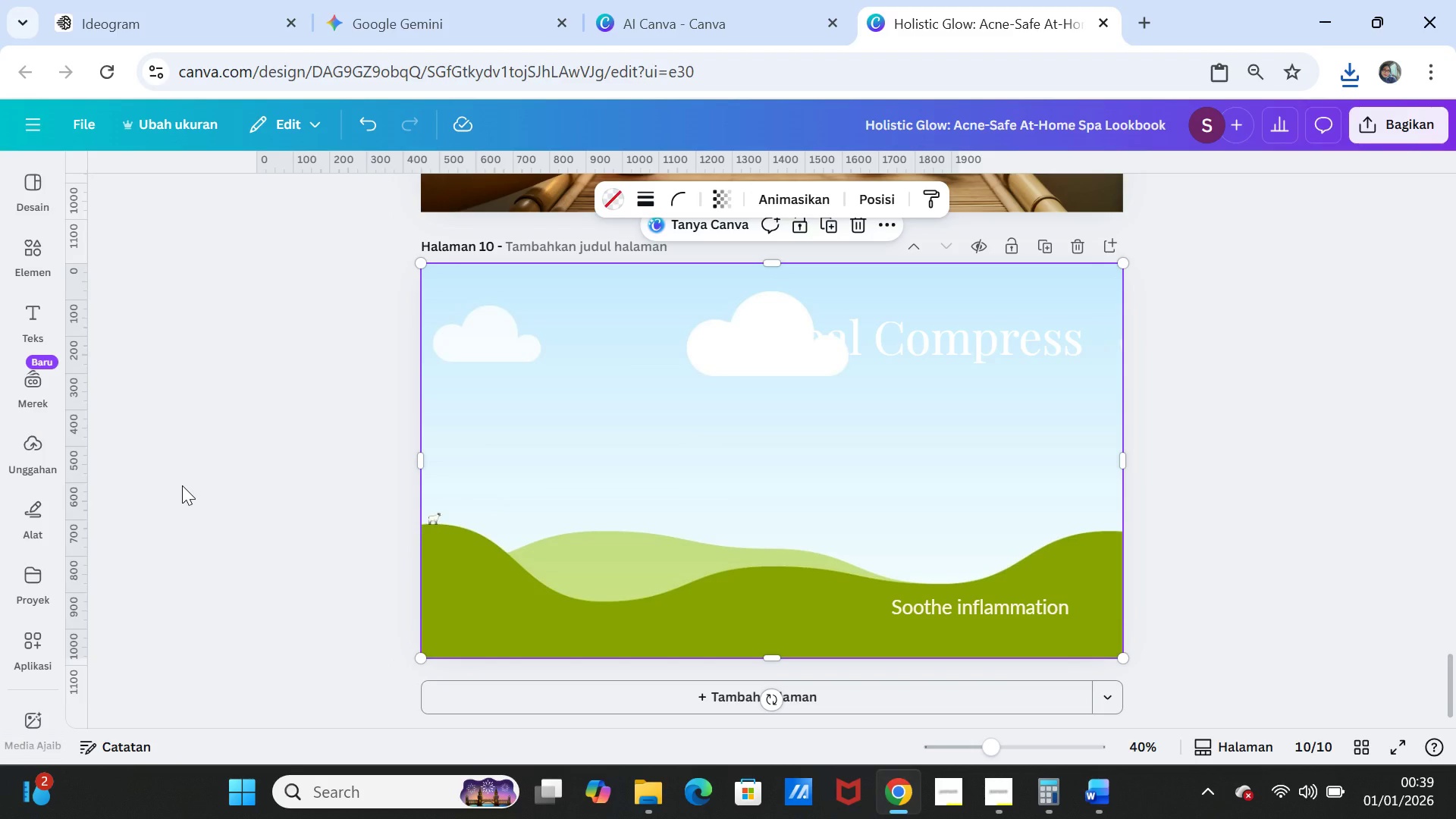 
wait(12.39)
 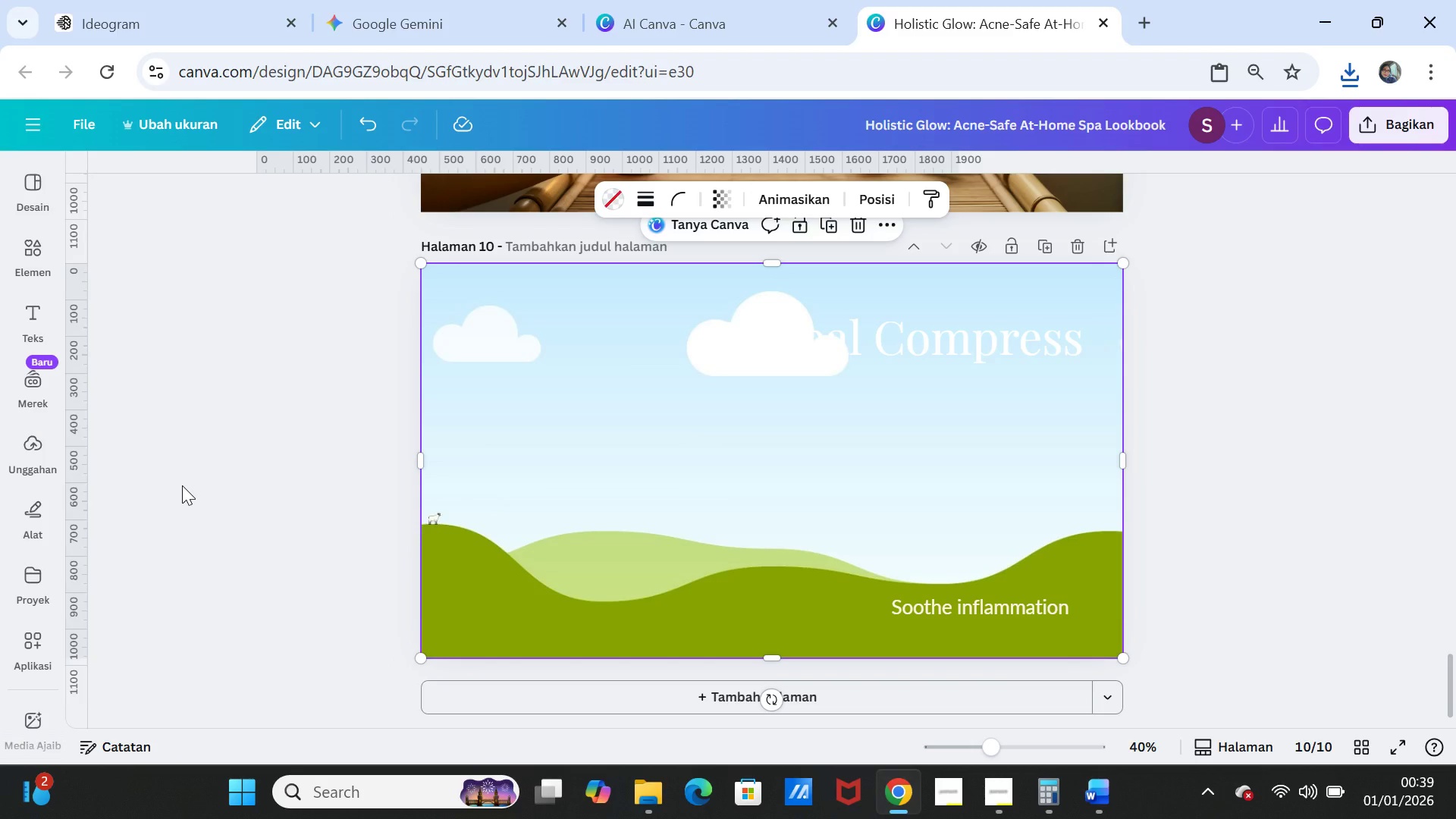 
left_click([133, 438])
 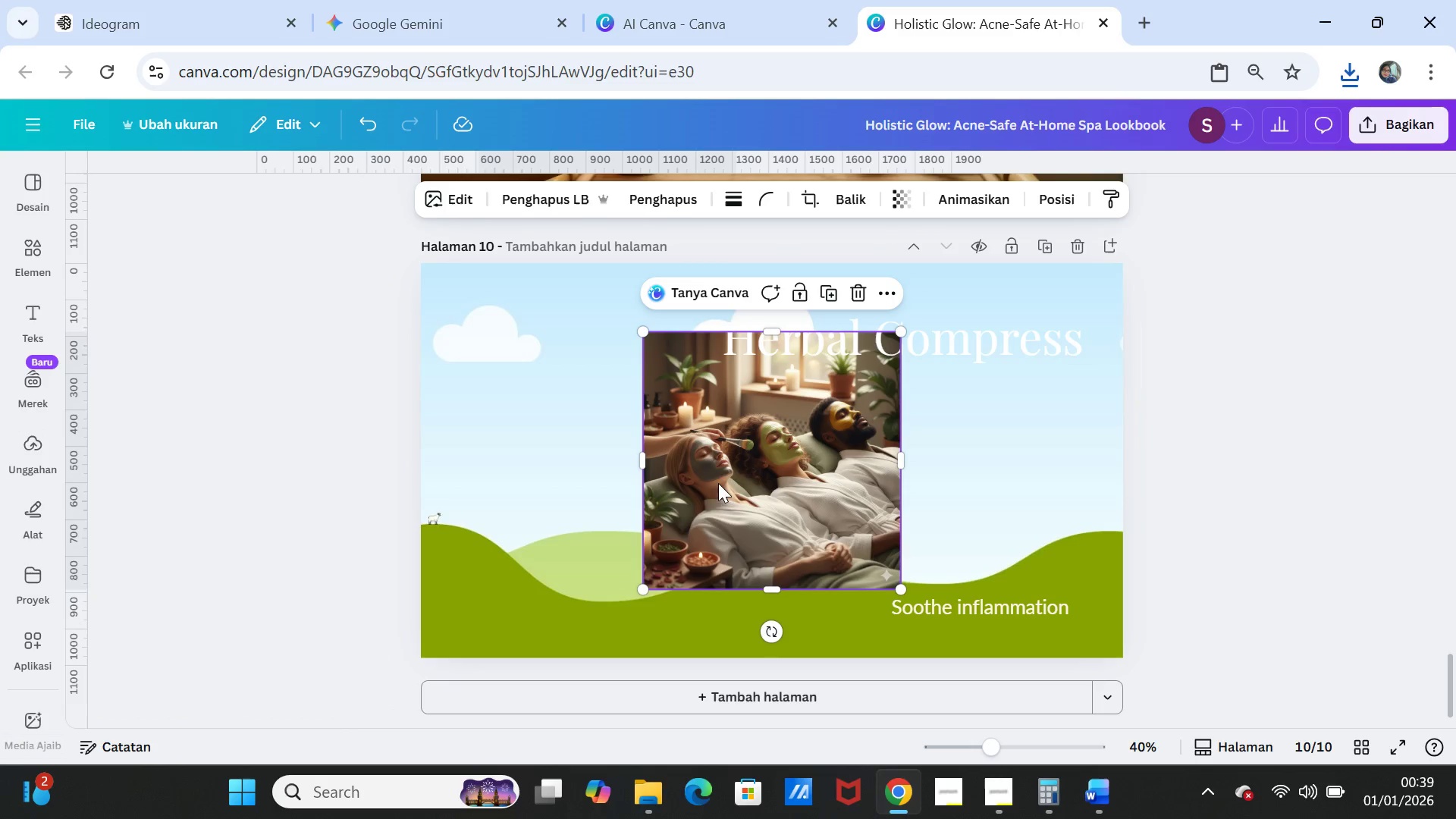 
left_click_drag(start_coordinate=[723, 479], to_coordinate=[723, 462])
 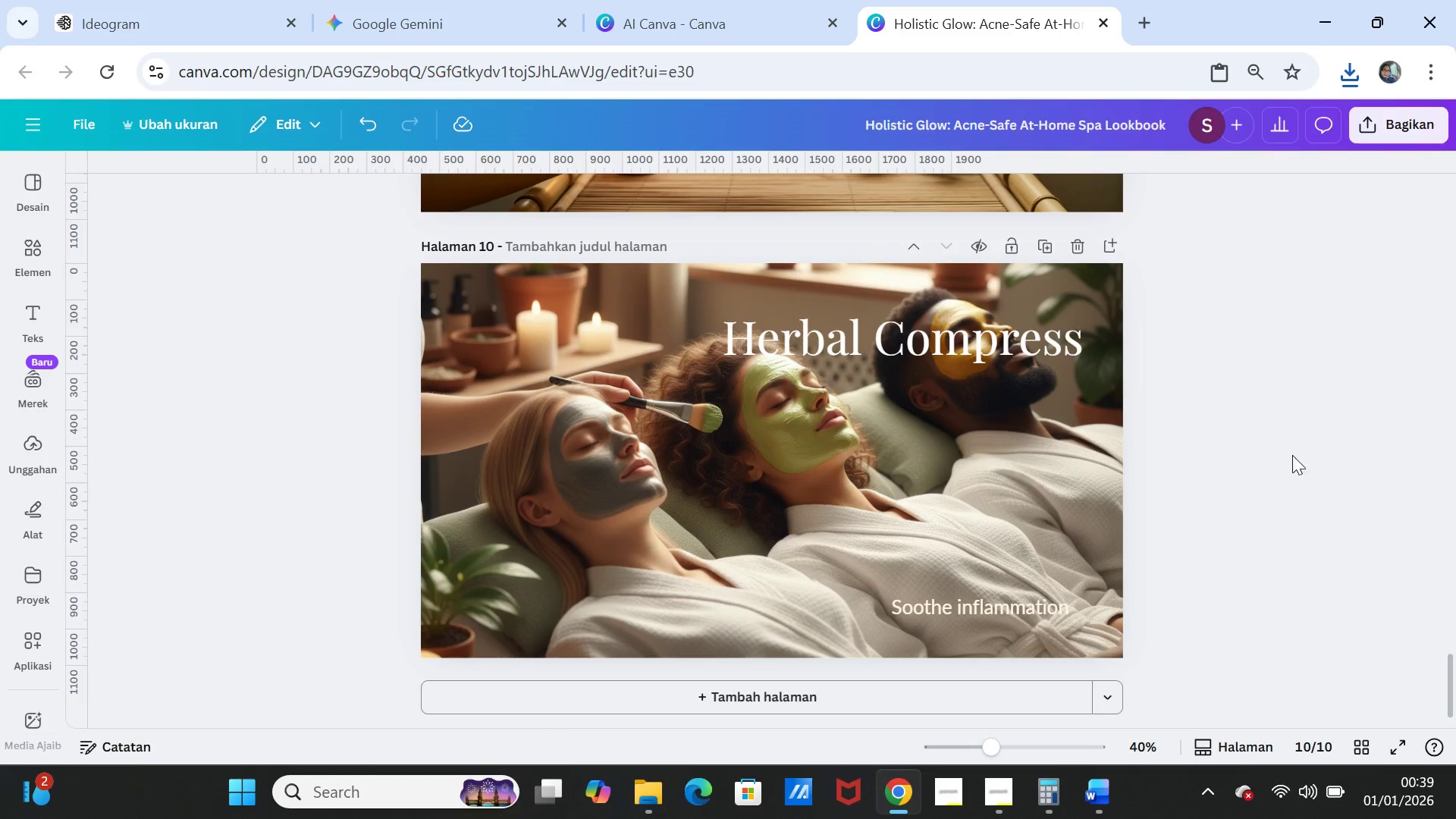 
left_click([1338, 463])
 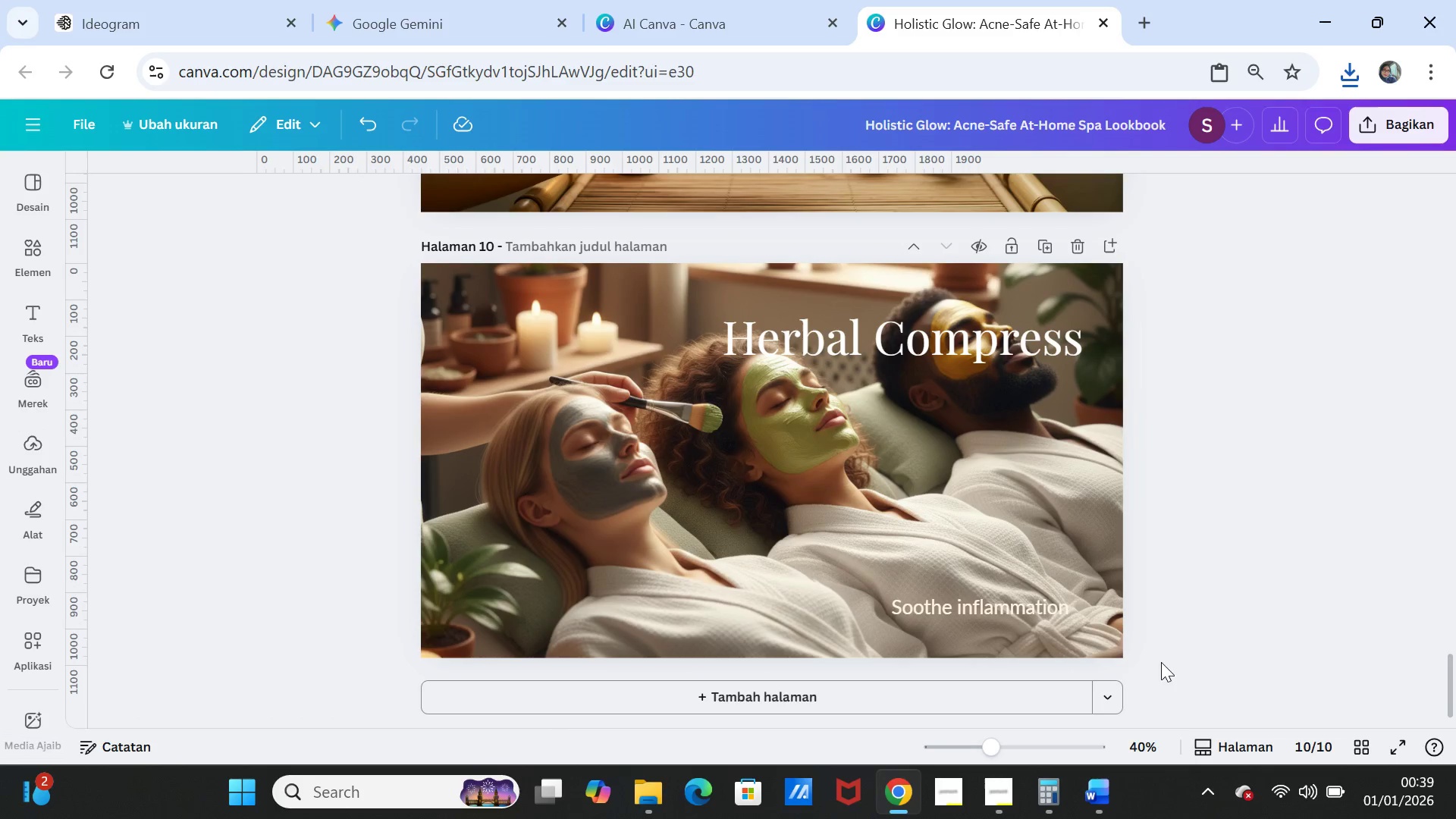 
left_click([1098, 795])
 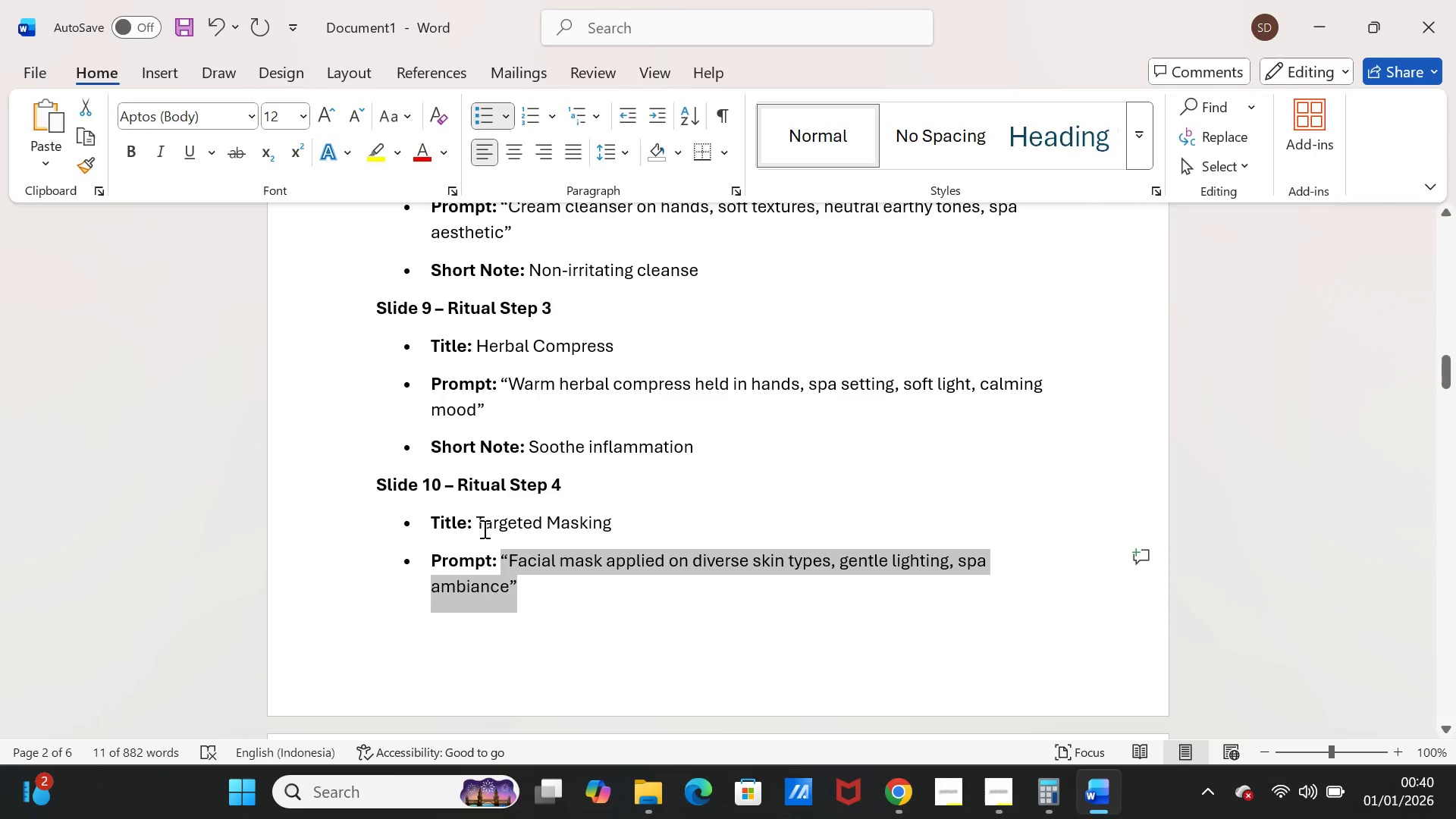 
left_click_drag(start_coordinate=[480, 529], to_coordinate=[592, 529])
 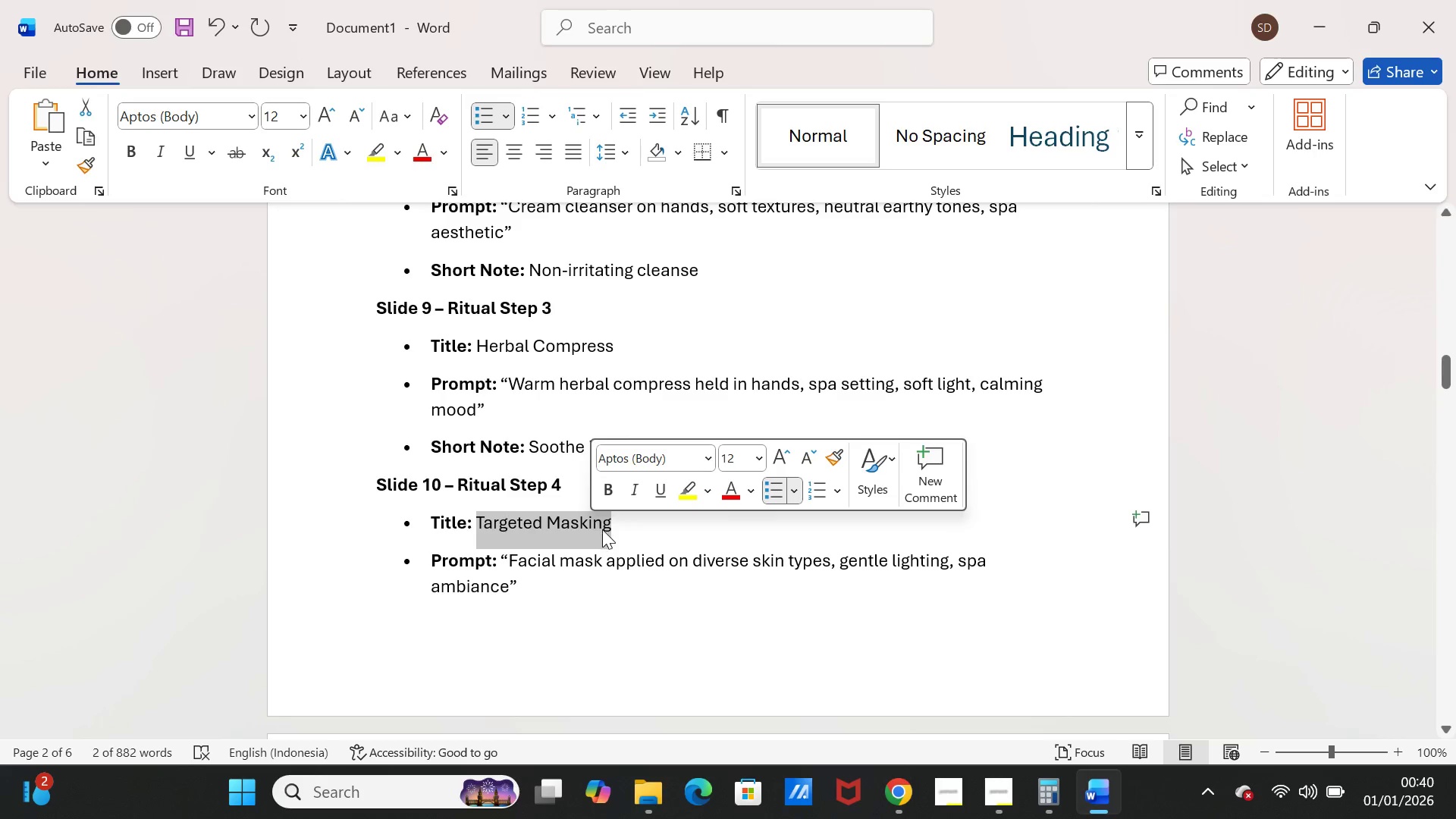 
key(Control+C)
 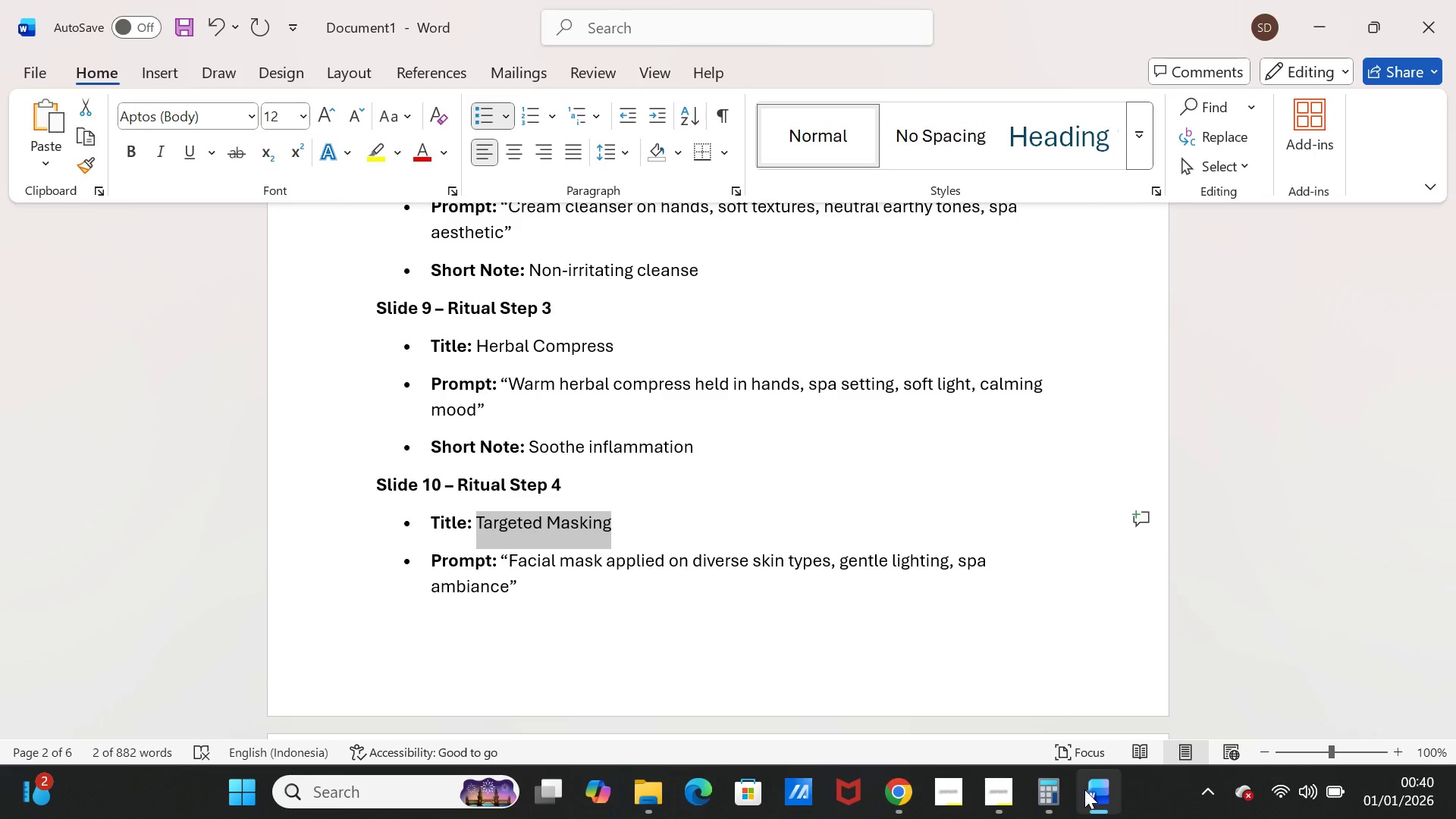 
left_click([1084, 789])
 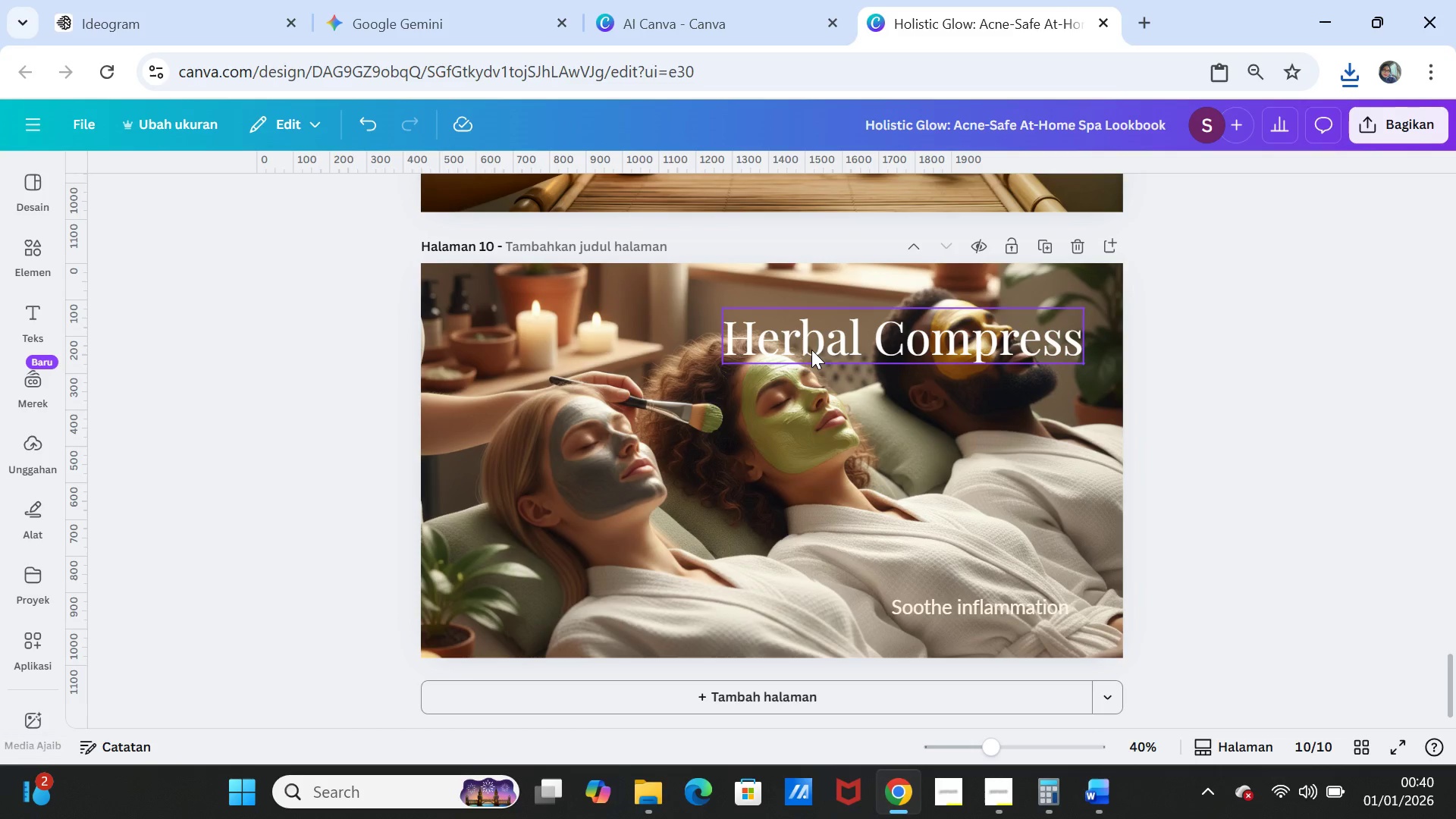 
double_click([811, 348])
 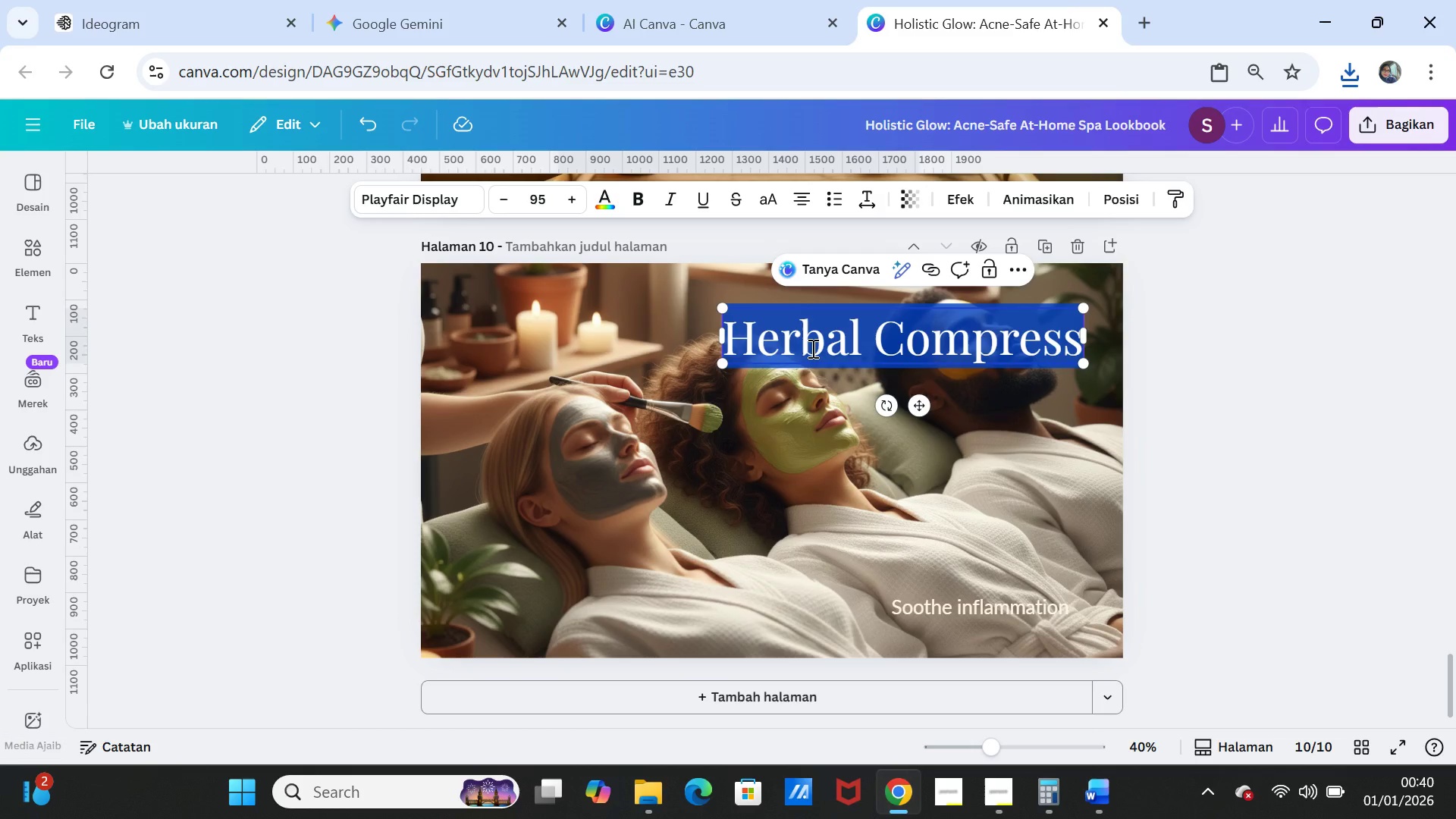 
key(Control+V)
 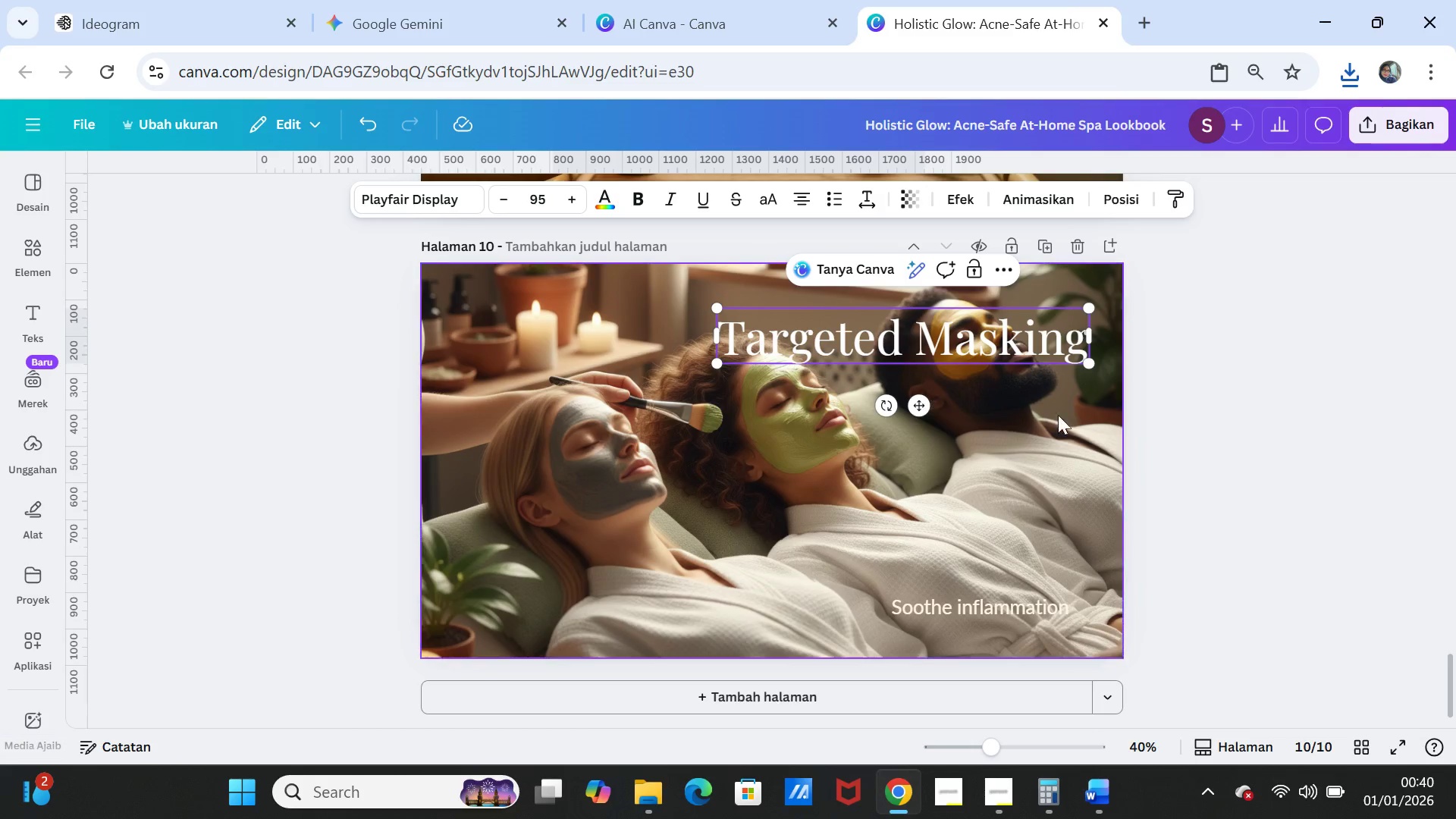 
left_click([1081, 425])
 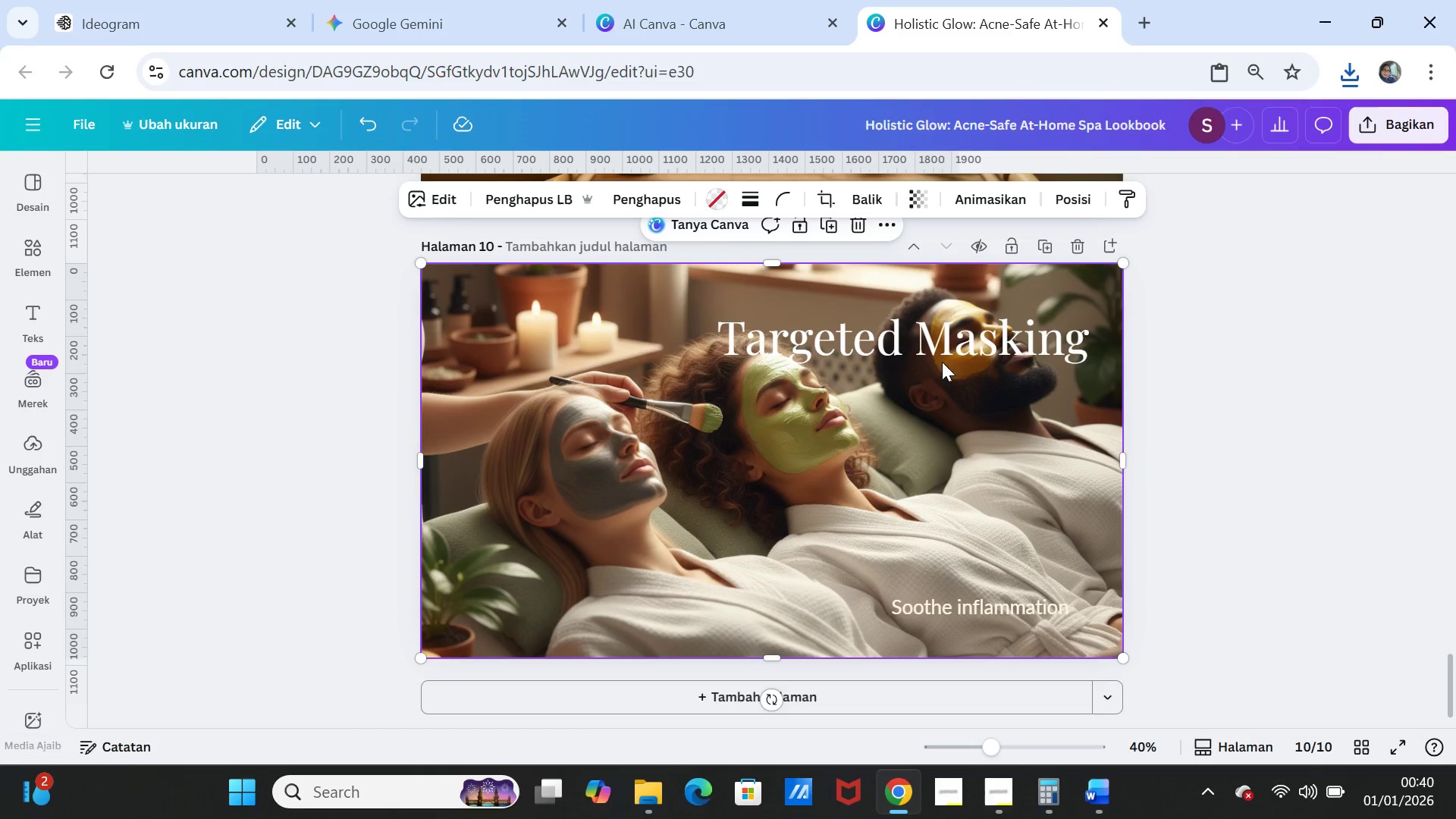 
left_click_drag(start_coordinate=[948, 342], to_coordinate=[692, 342])
 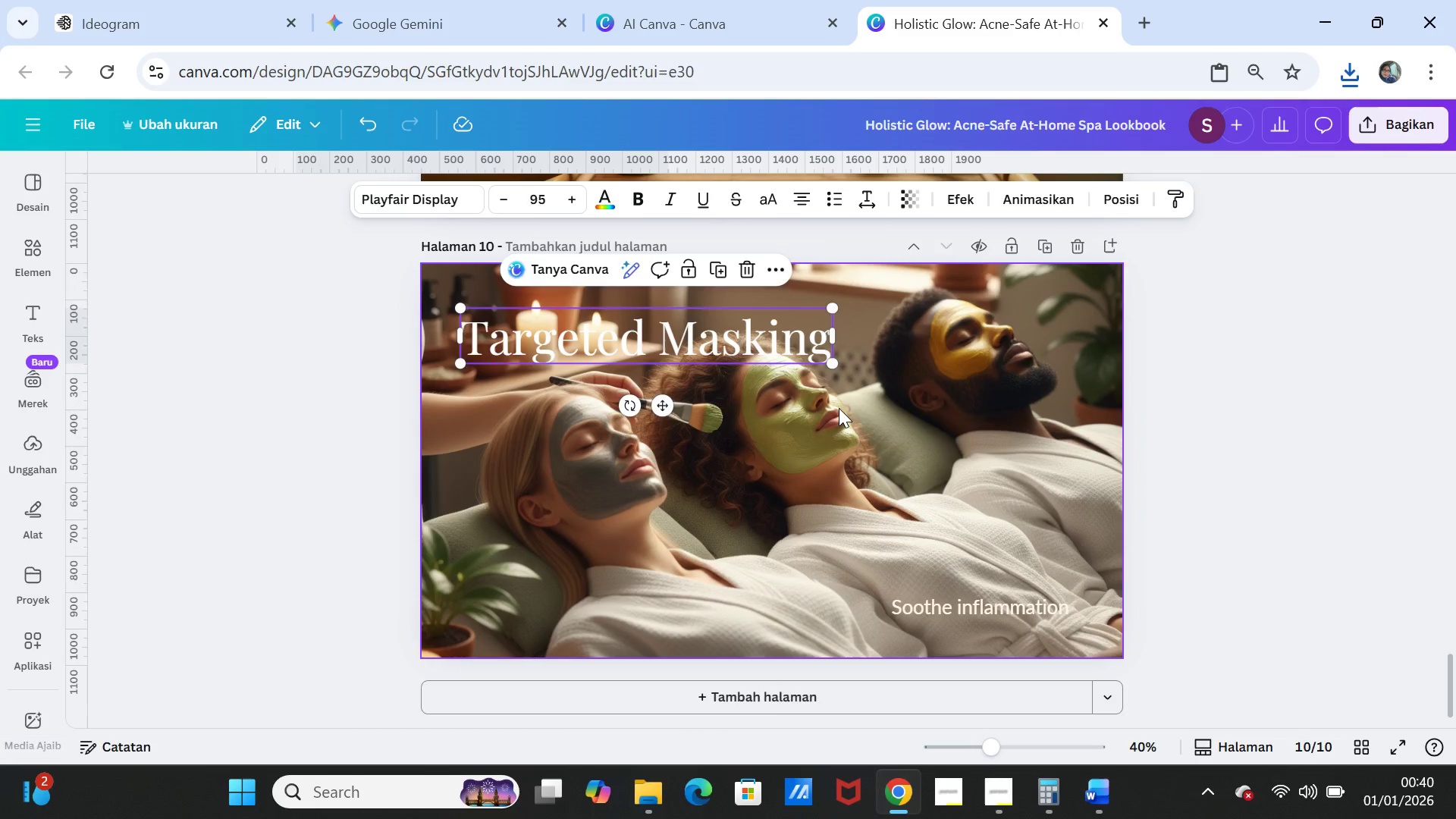 
left_click([839, 408])
 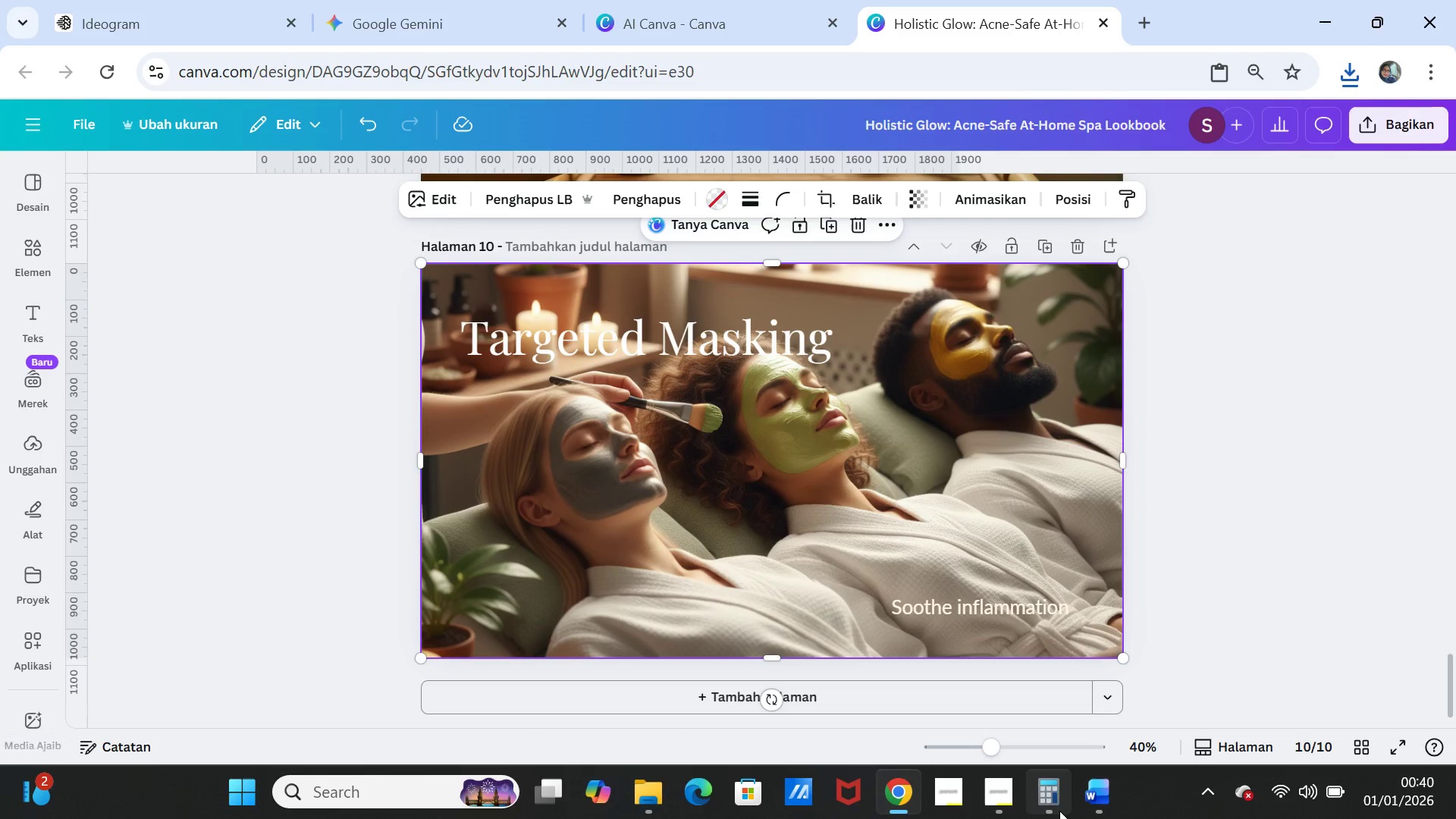 
left_click([1090, 800])
 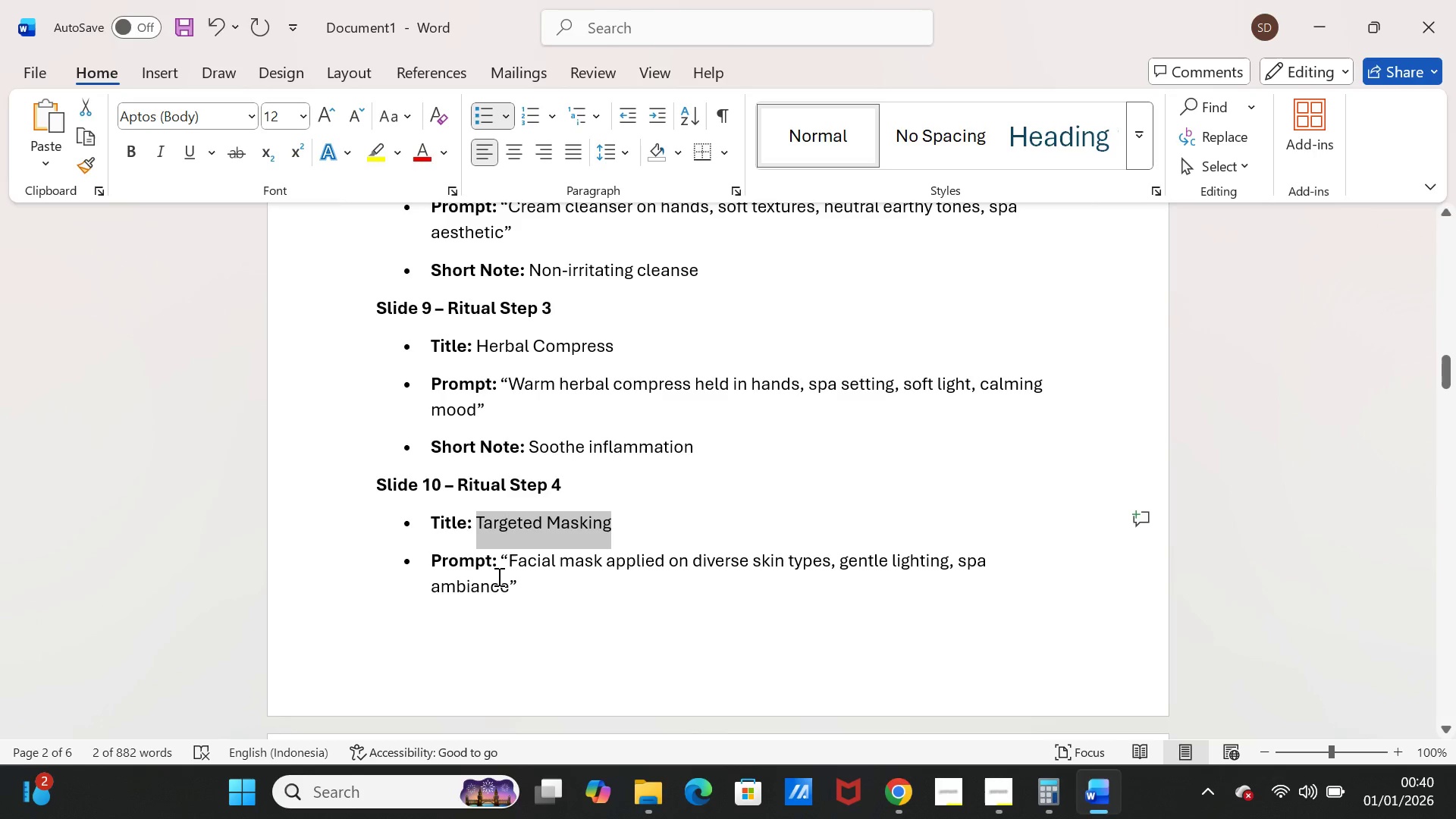 
scroll: coordinate [532, 616], scroll_direction: down, amount: 4.0
 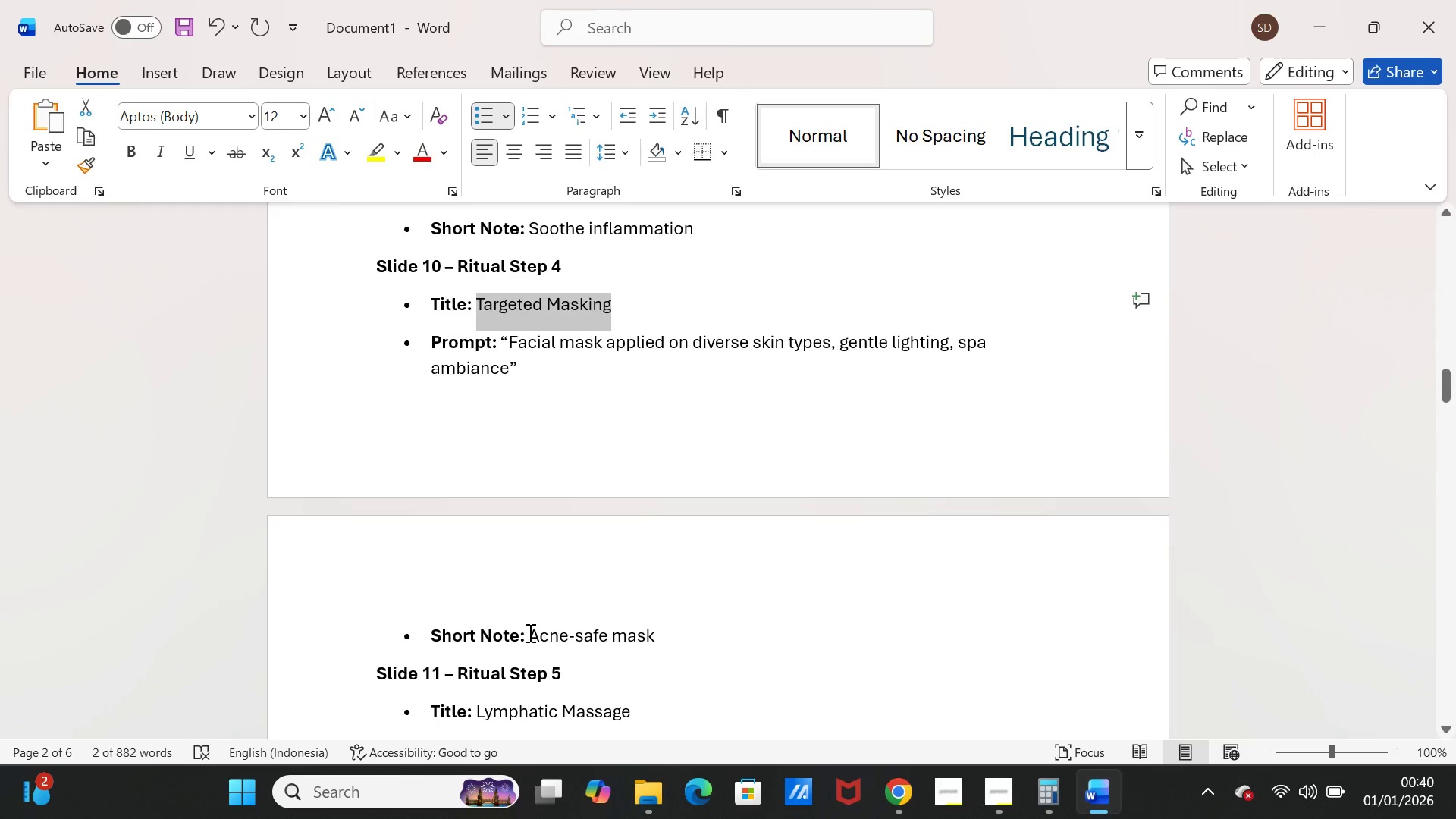 
left_click_drag(start_coordinate=[529, 632], to_coordinate=[665, 635])
 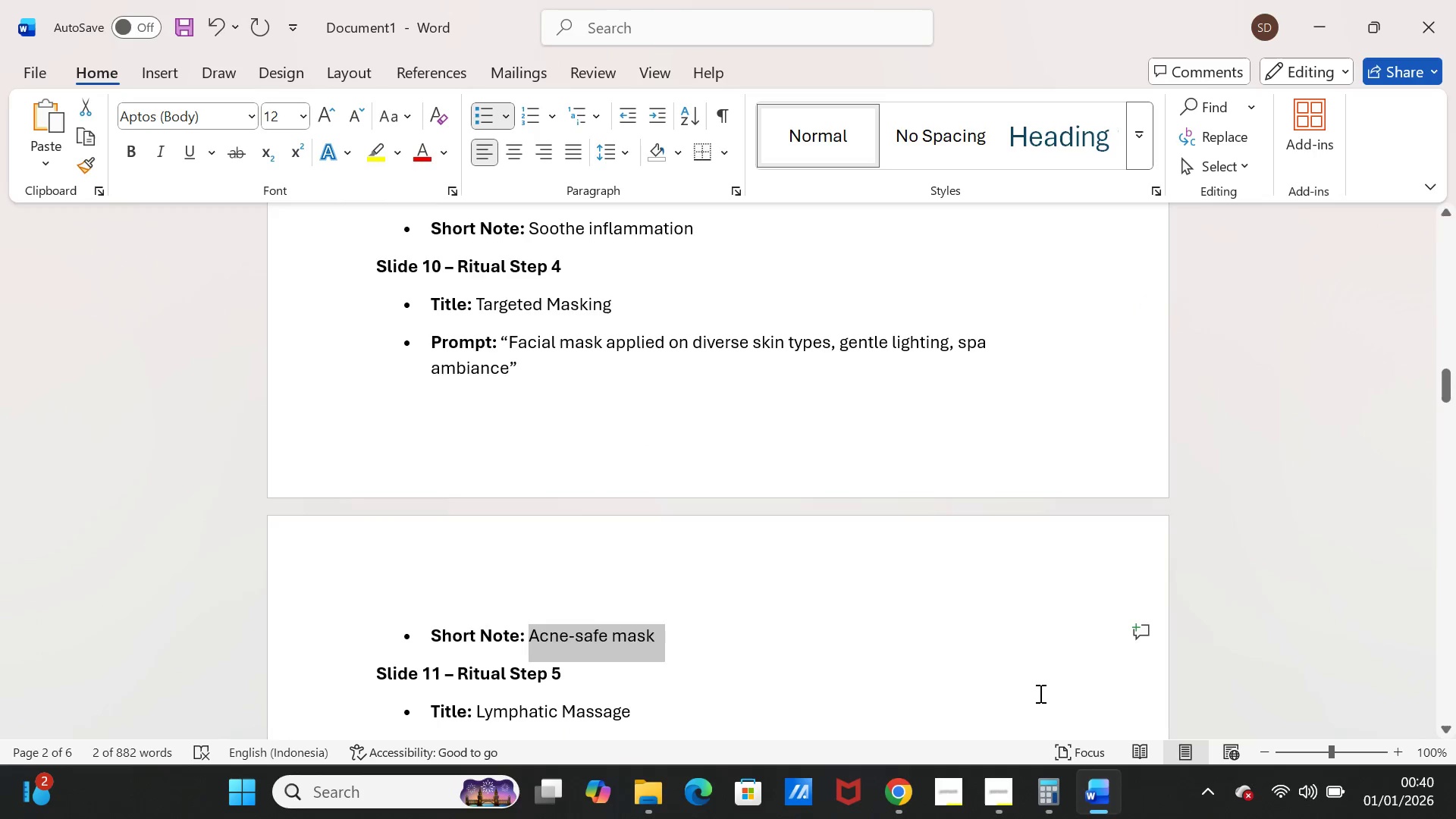 
key(Control+C)
 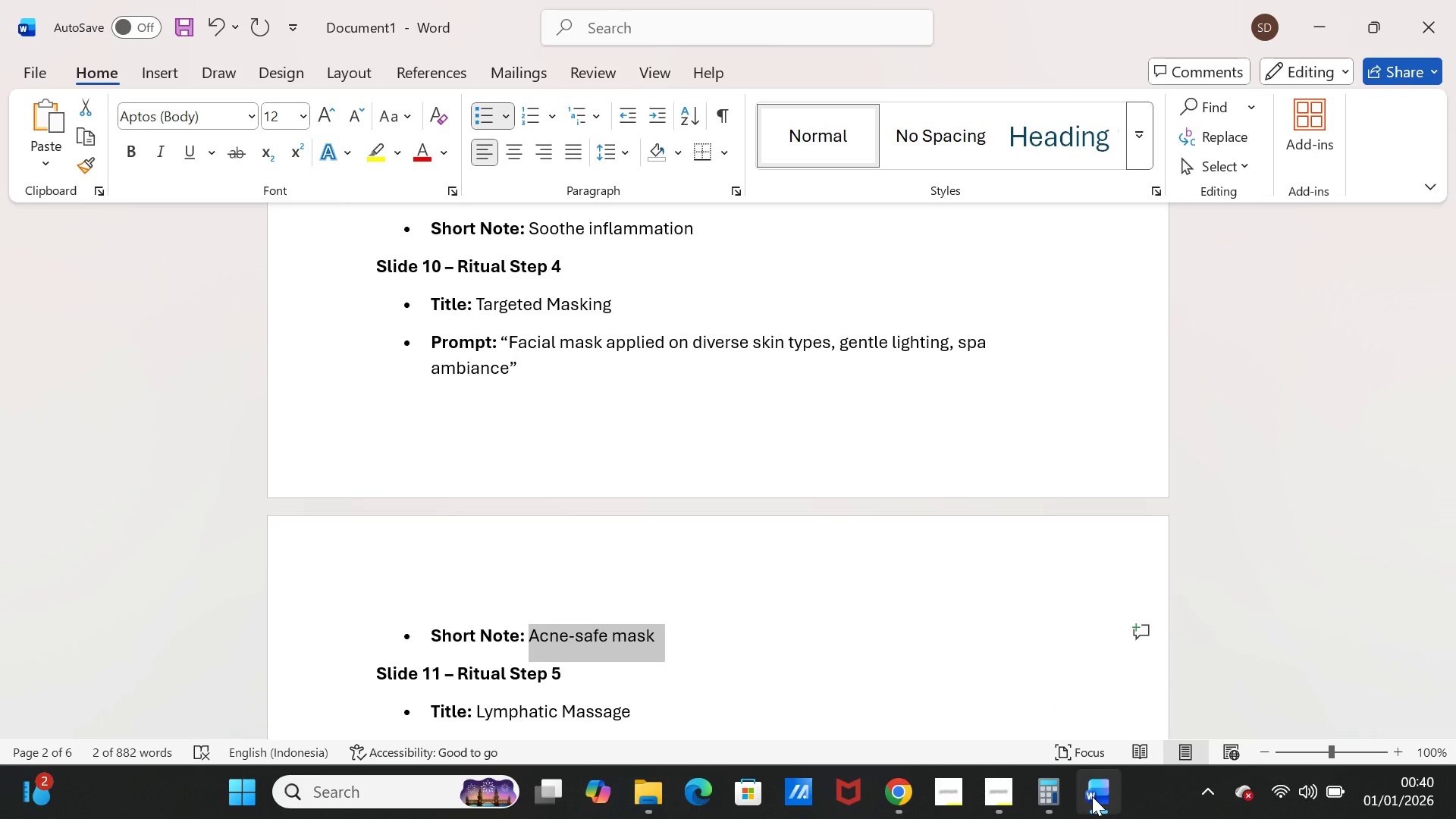 
left_click([1092, 796])
 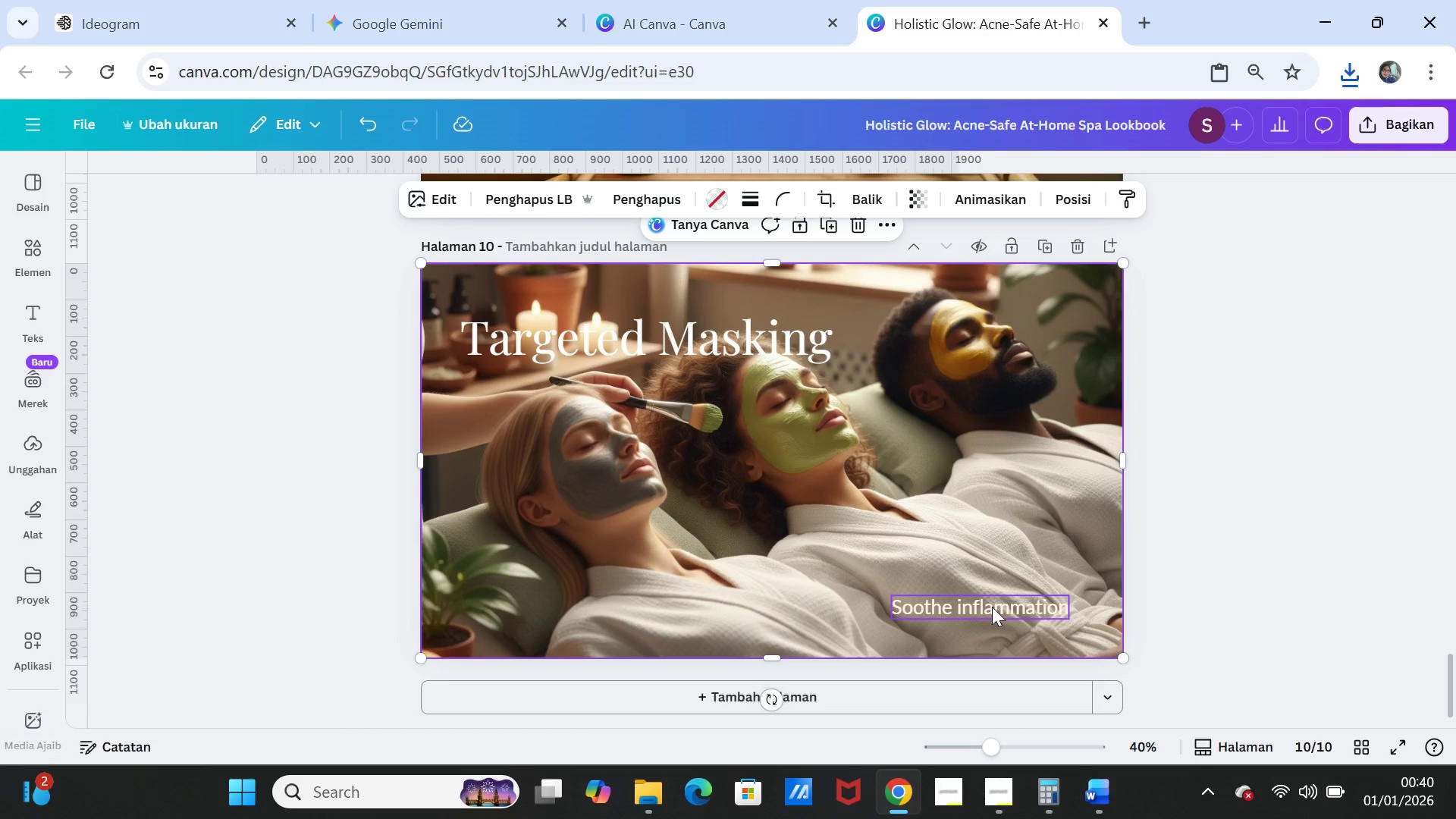 
double_click([992, 607])
 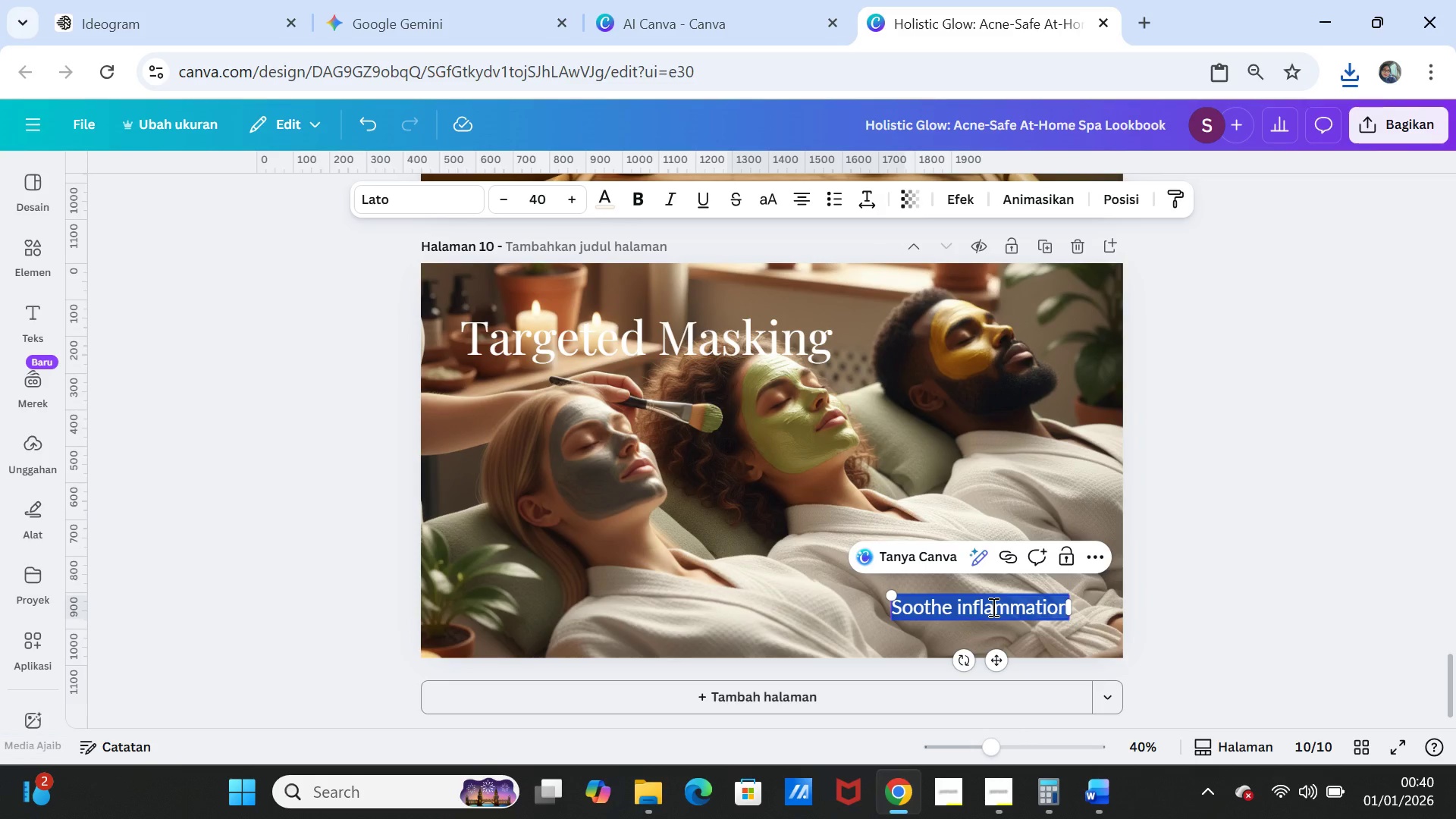 
key(Control+V)
 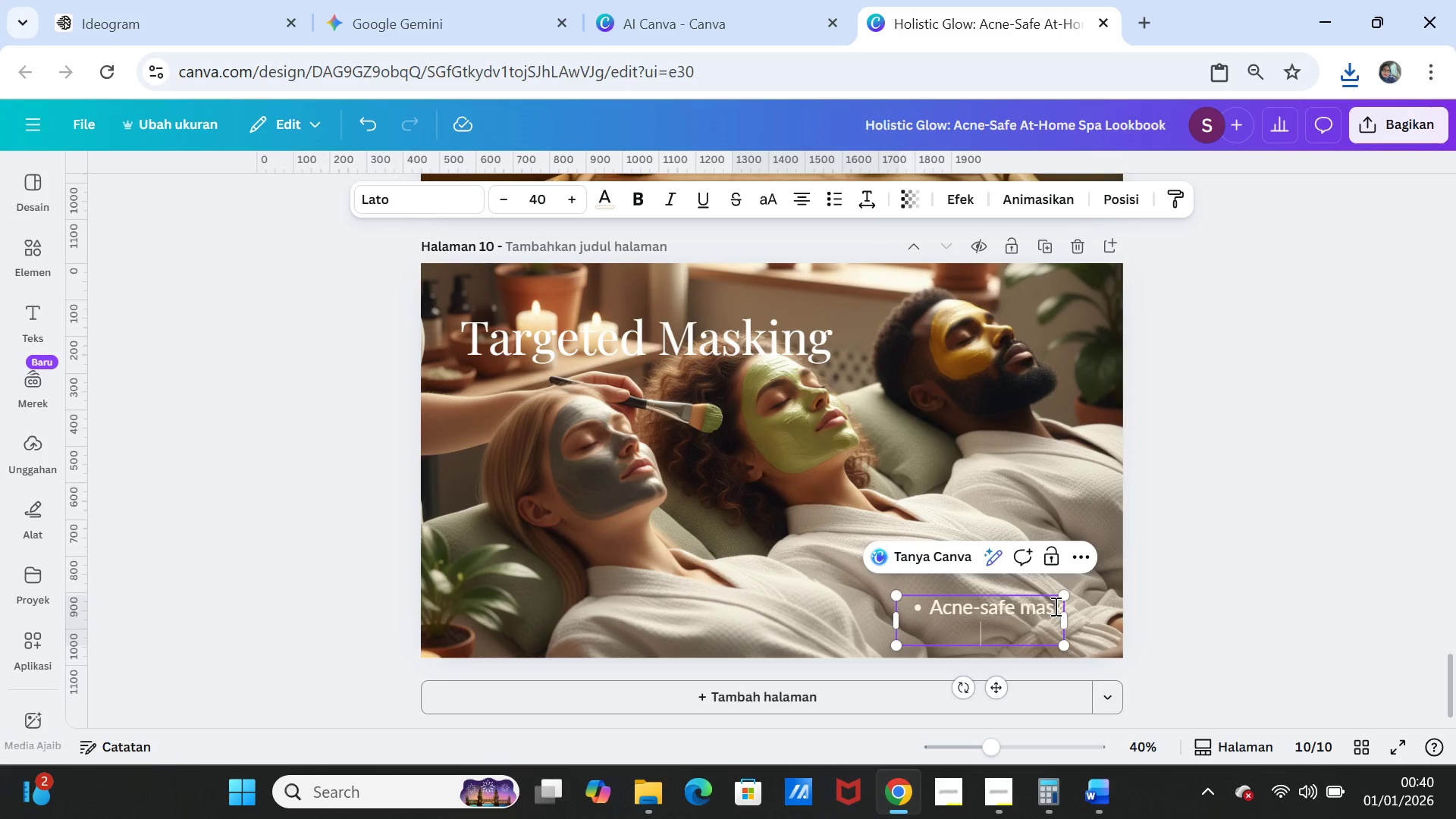 
key(Backspace)
 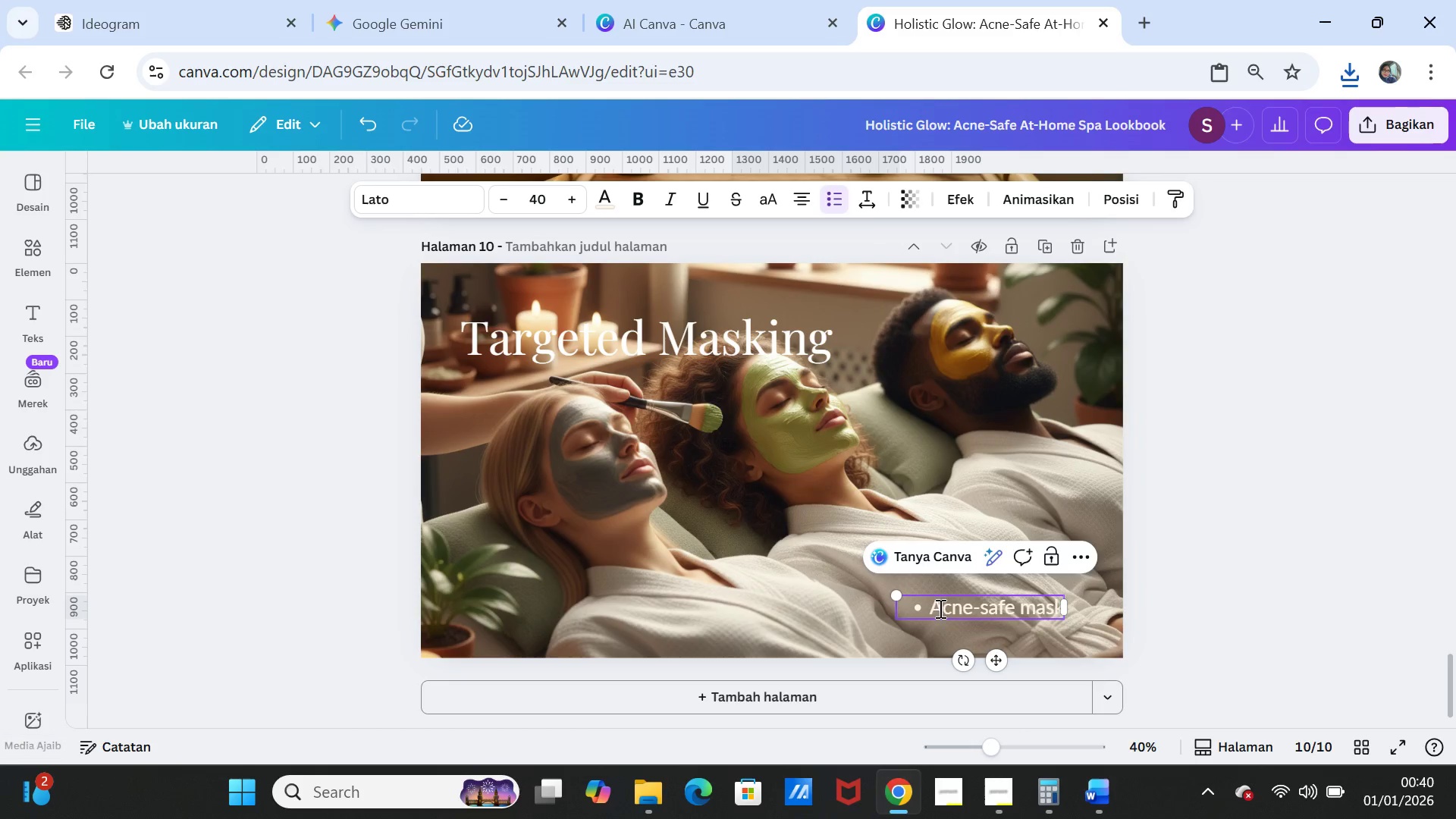 
left_click([934, 611])
 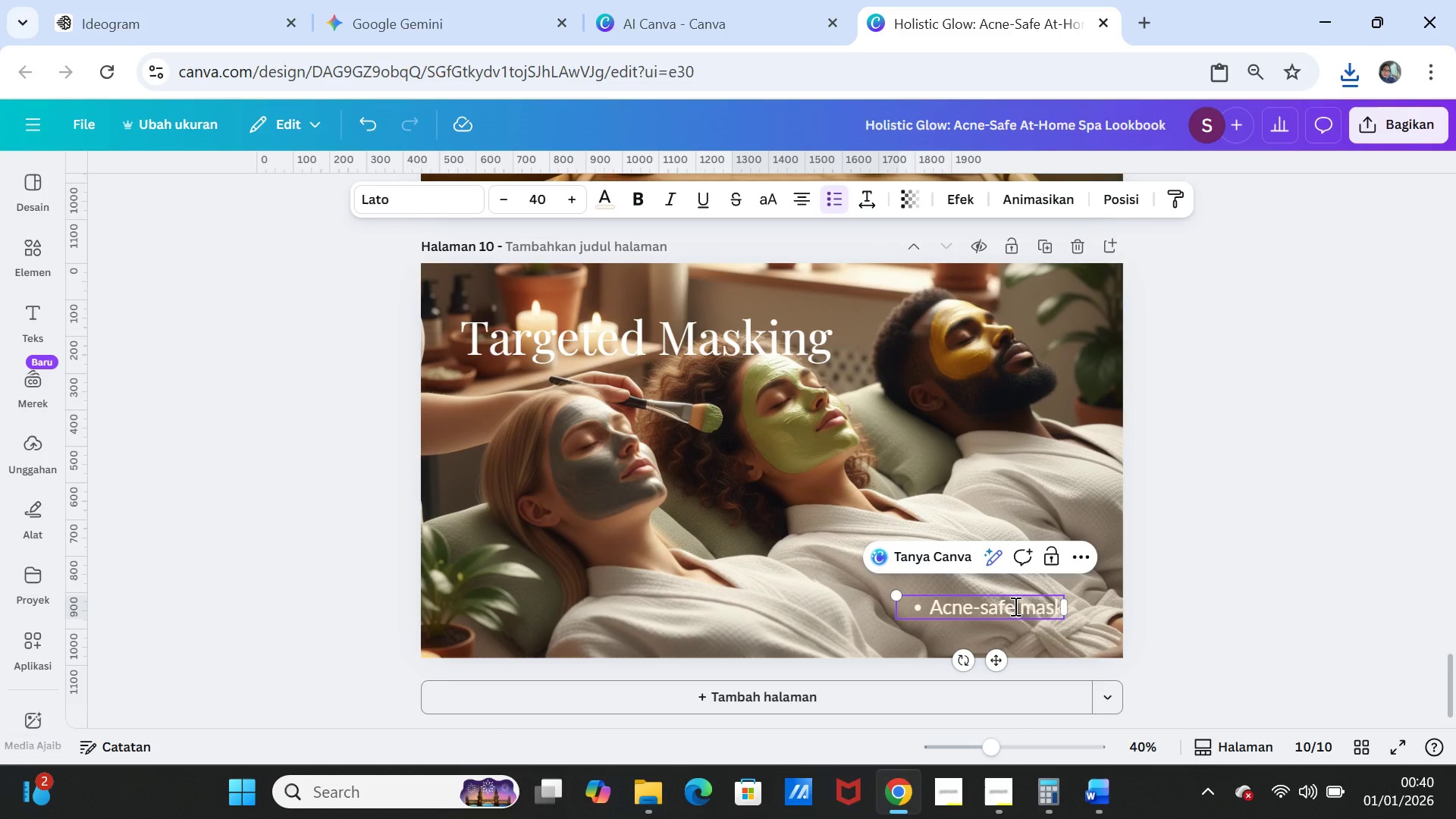 
key(Backspace)
 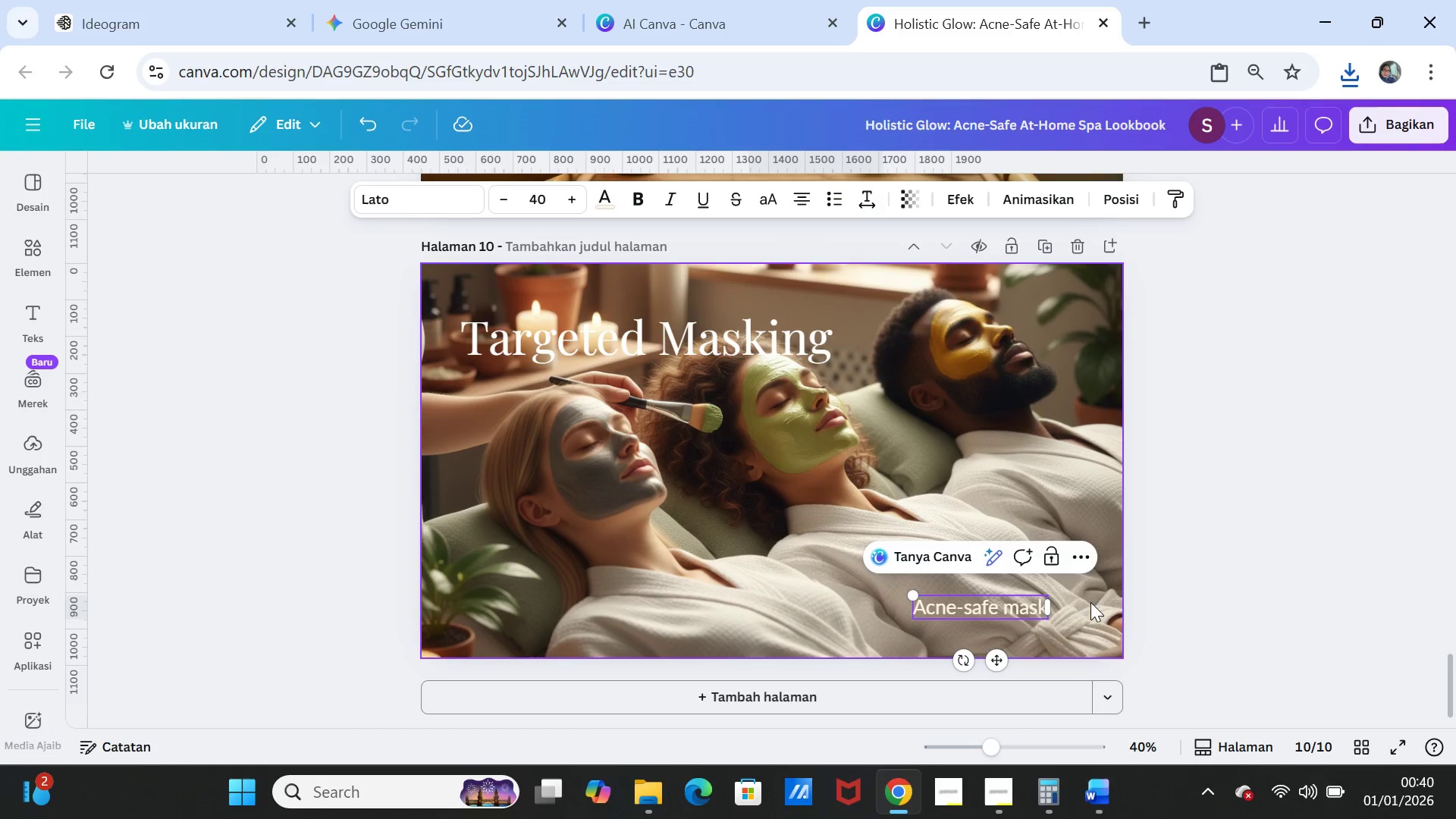 
left_click([1201, 571])
 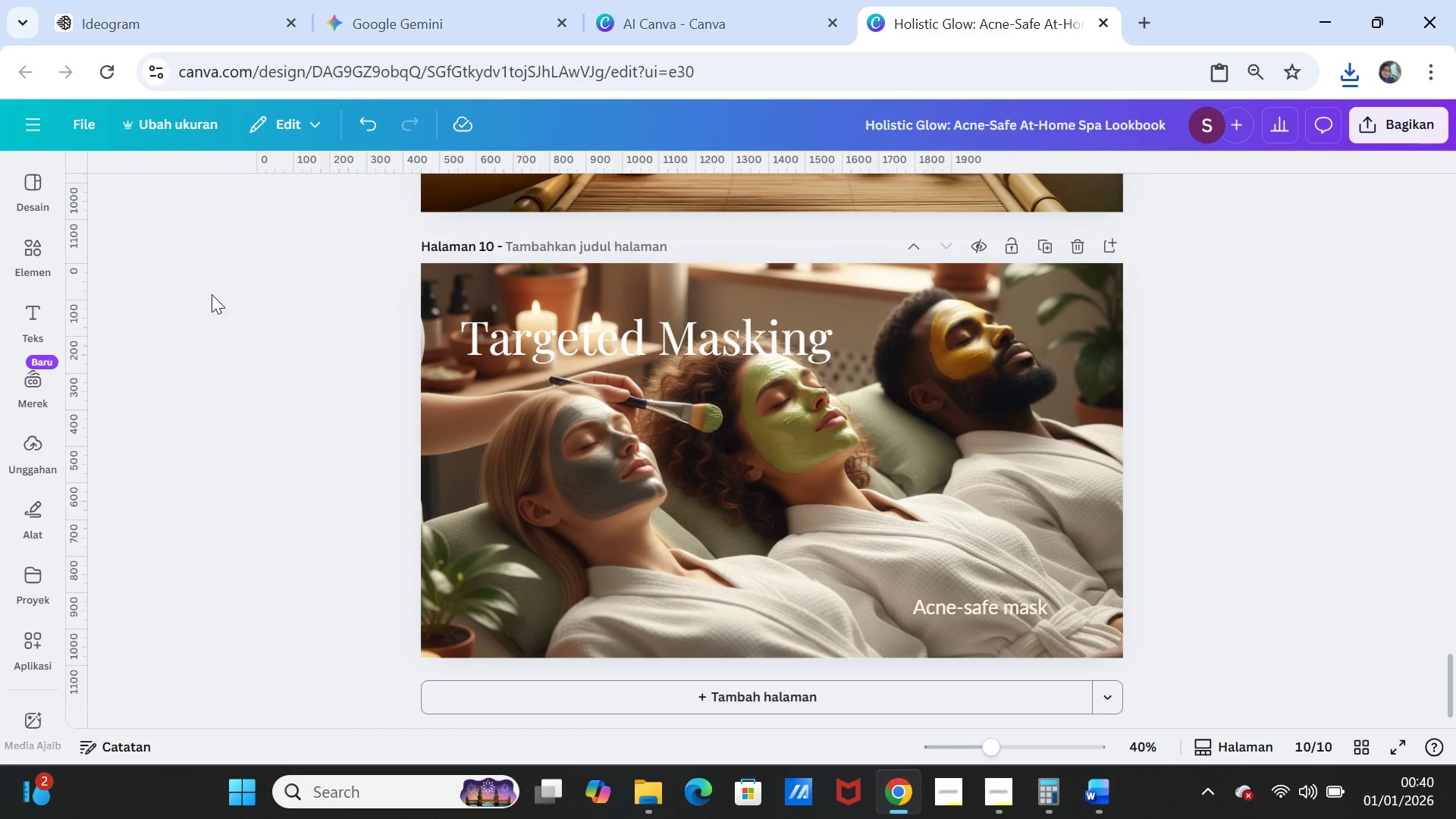 
left_click([35, 252])
 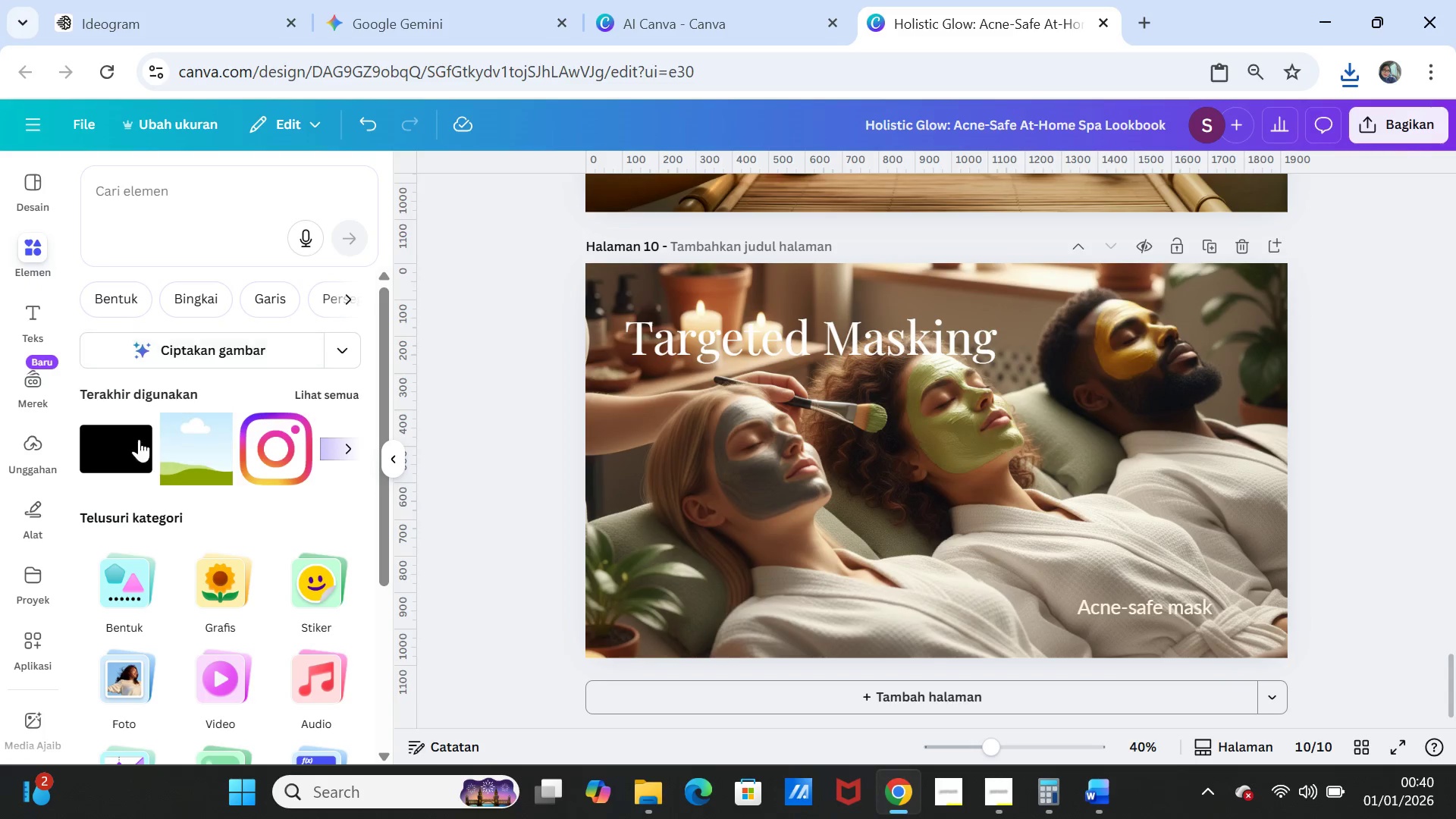 
left_click([121, 451])
 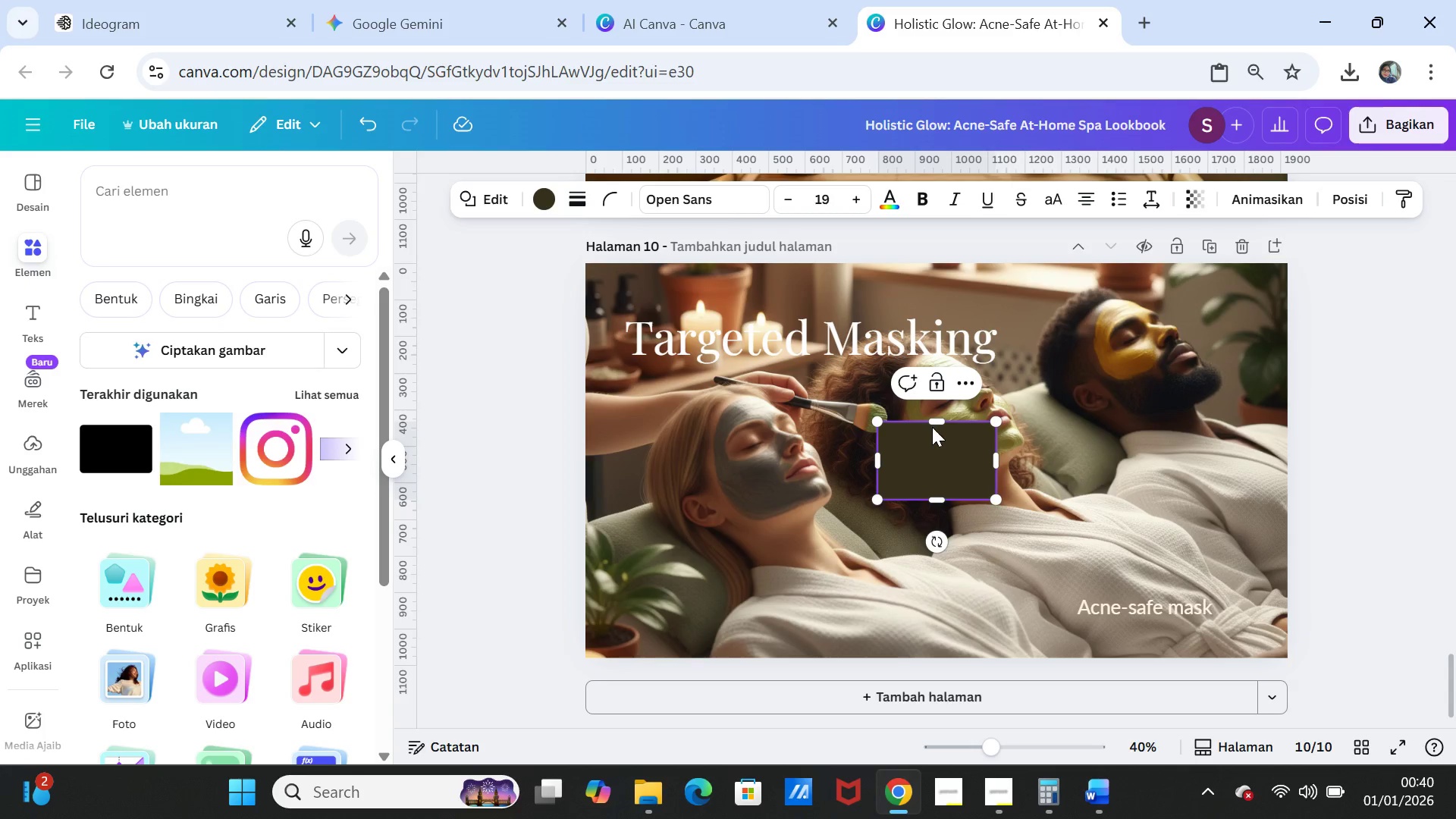 
left_click_drag(start_coordinate=[932, 424], to_coordinate=[930, 269])
 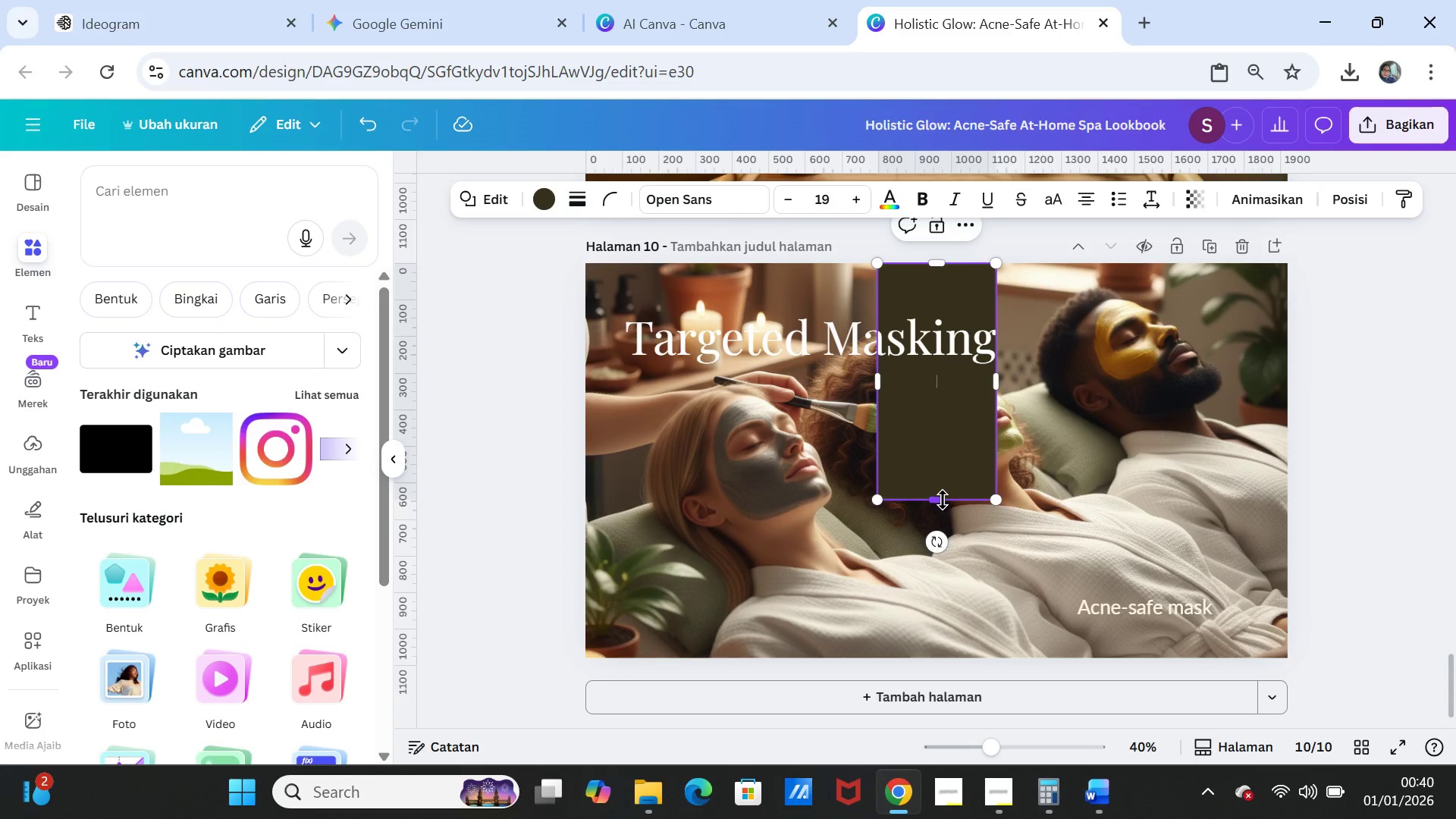 
left_click_drag(start_coordinate=[943, 500], to_coordinate=[932, 654])
 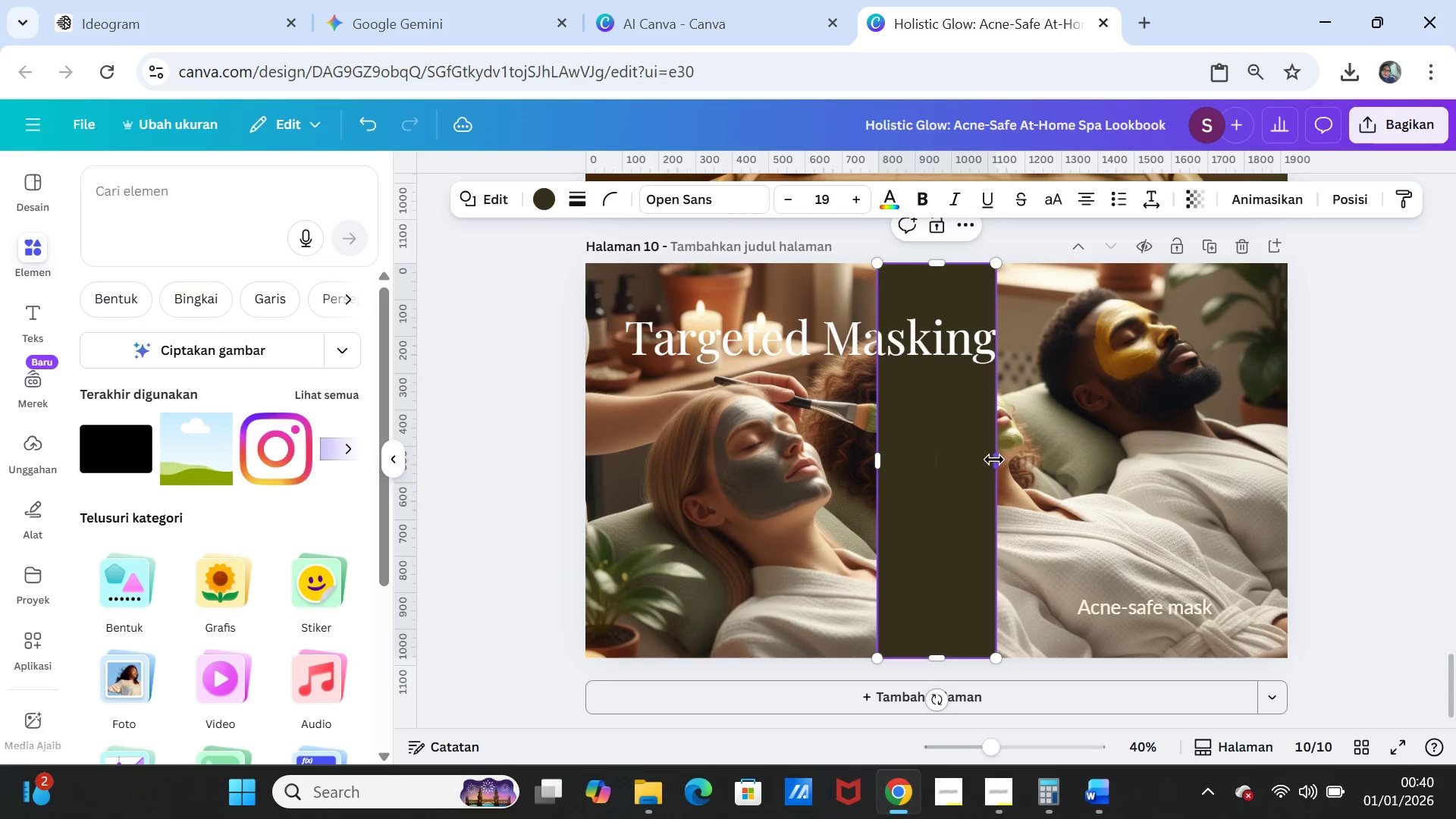 
left_click_drag(start_coordinate=[995, 458], to_coordinate=[1286, 459])
 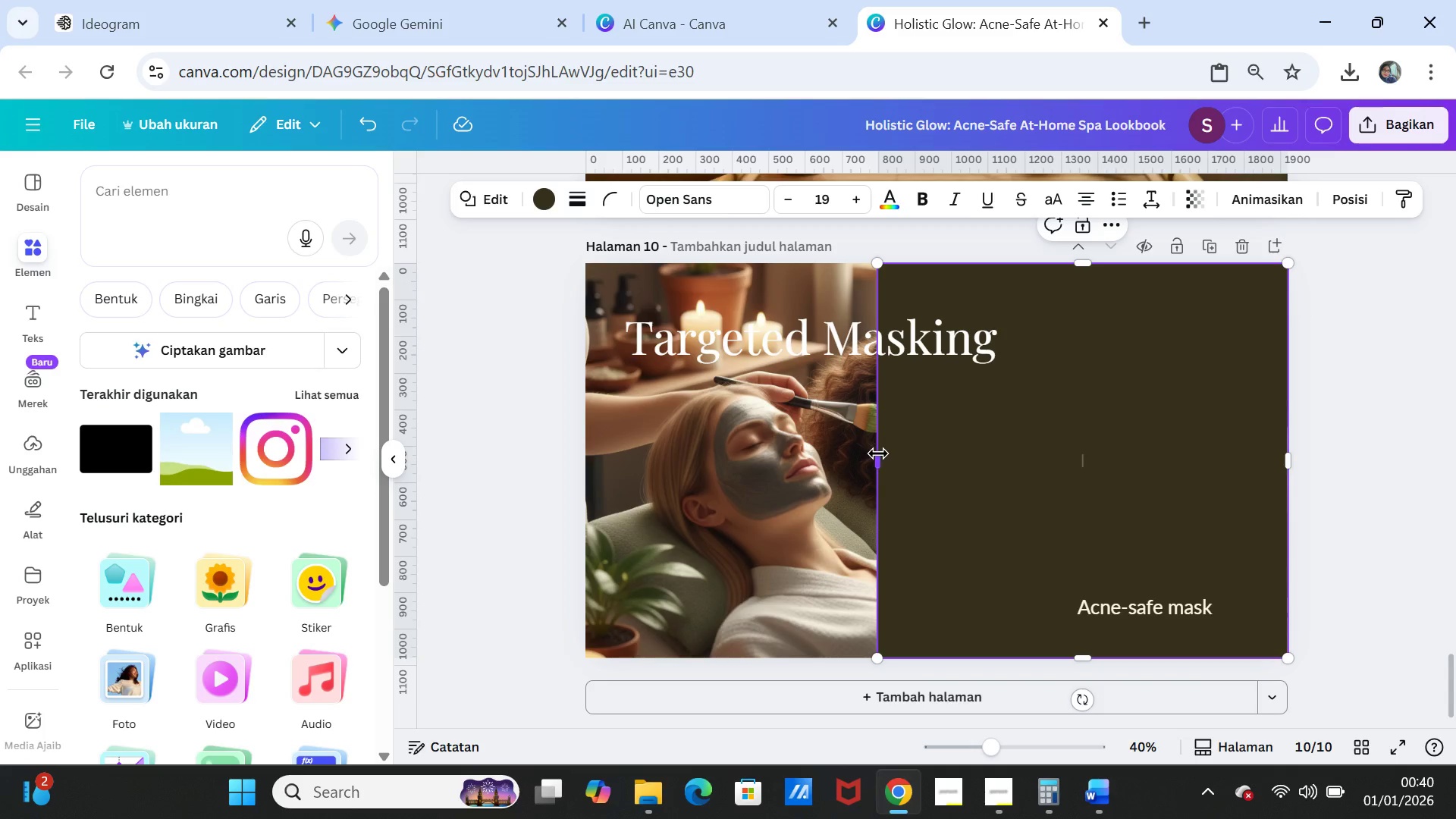 
left_click_drag(start_coordinate=[877, 454], to_coordinate=[587, 463])
 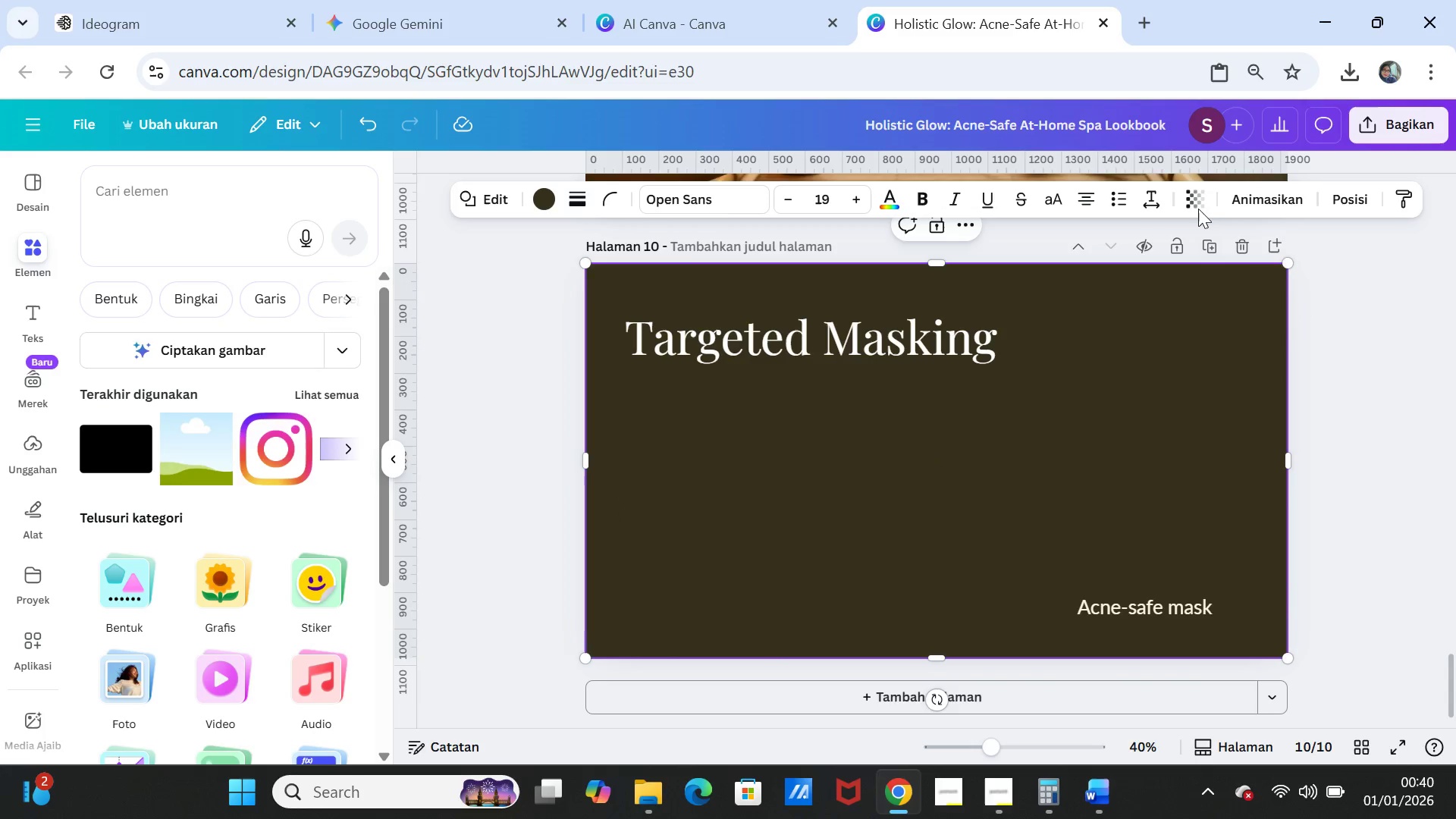 
left_click([1191, 205])
 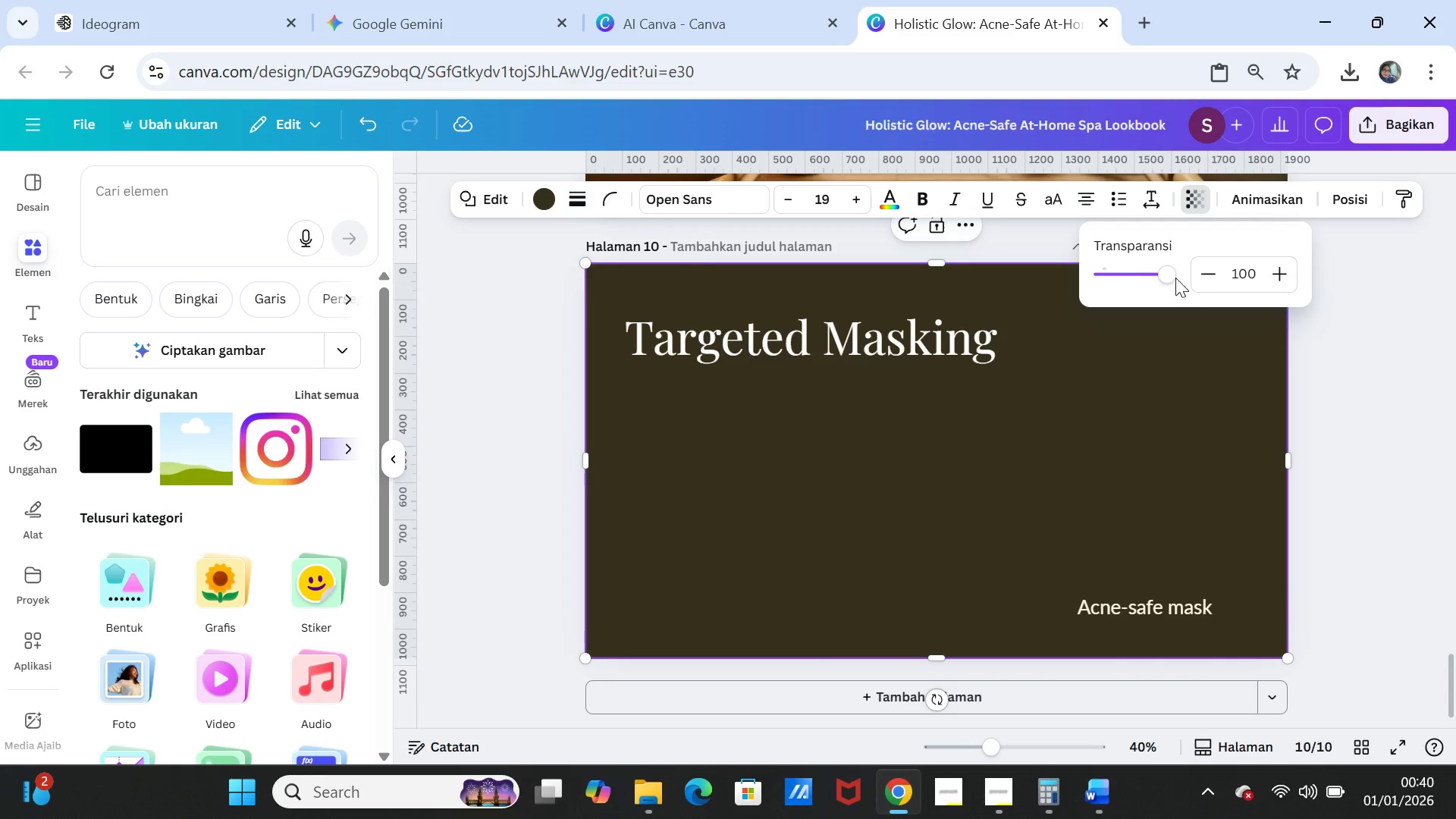 
left_click_drag(start_coordinate=[1168, 275], to_coordinate=[1119, 271])
 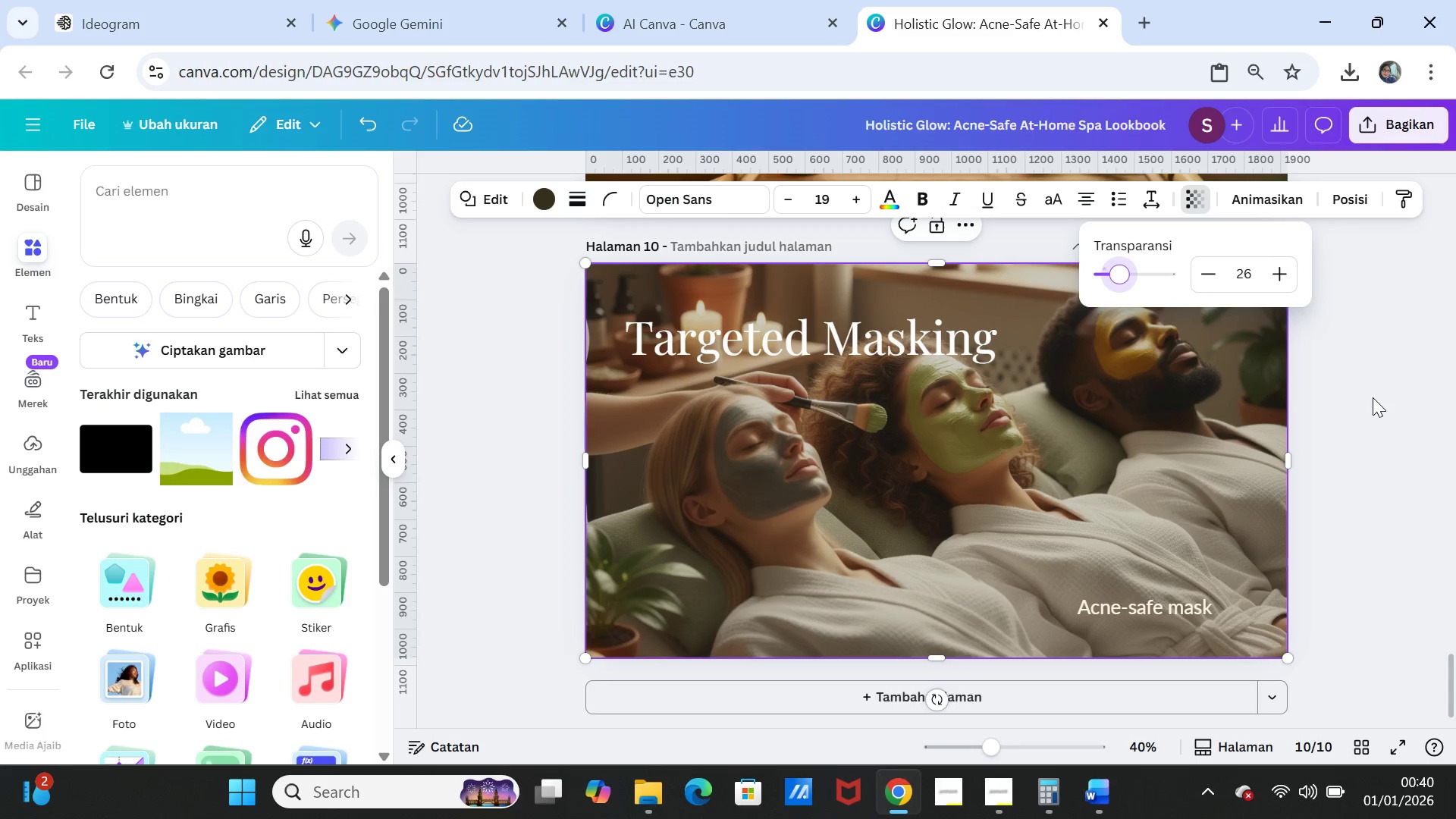 
left_click([1373, 397])
 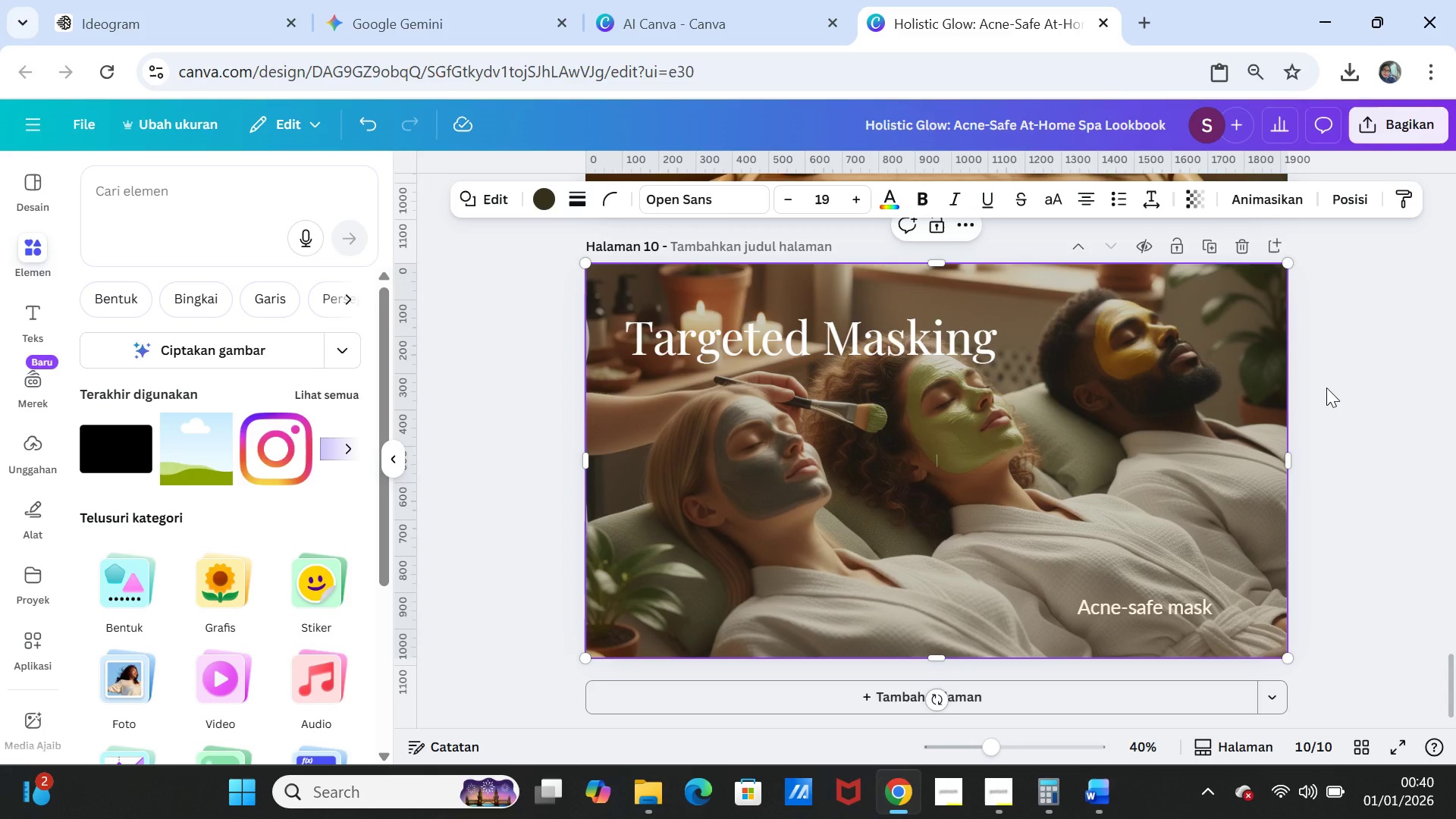 
left_click([1326, 388])
 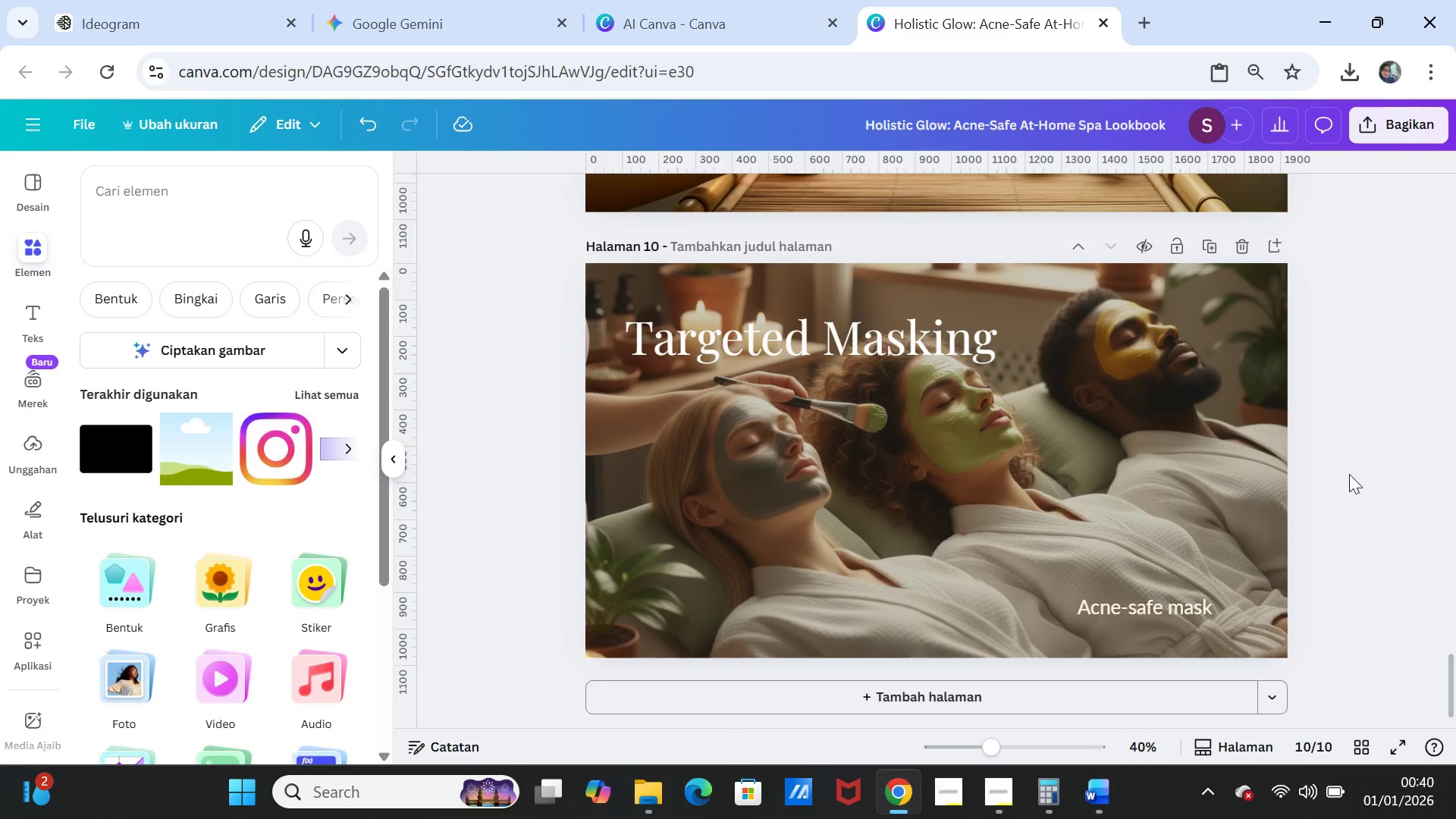 
scroll: coordinate [1349, 474], scroll_direction: down, amount: 1.0
 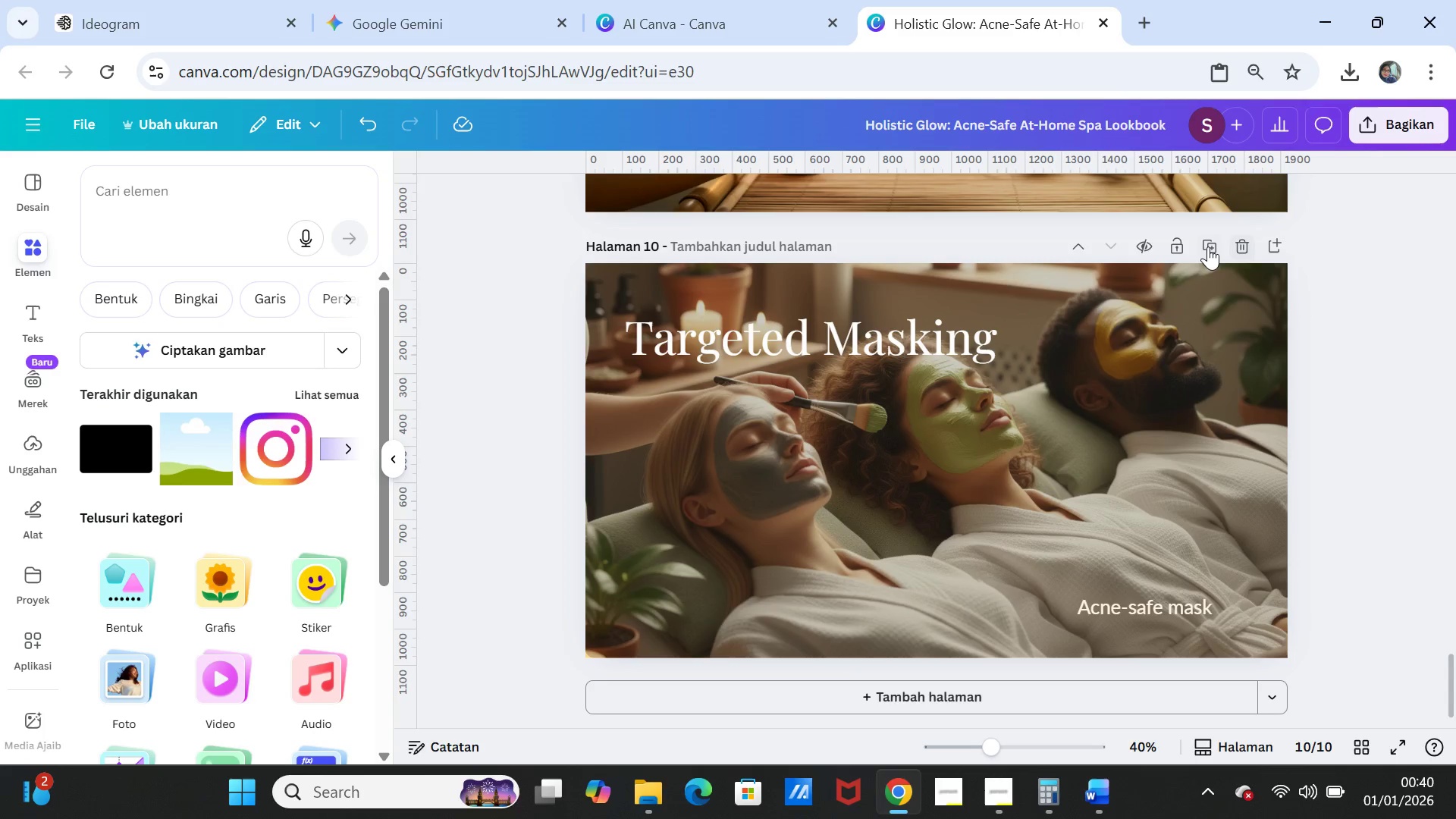 
left_click([1207, 246])
 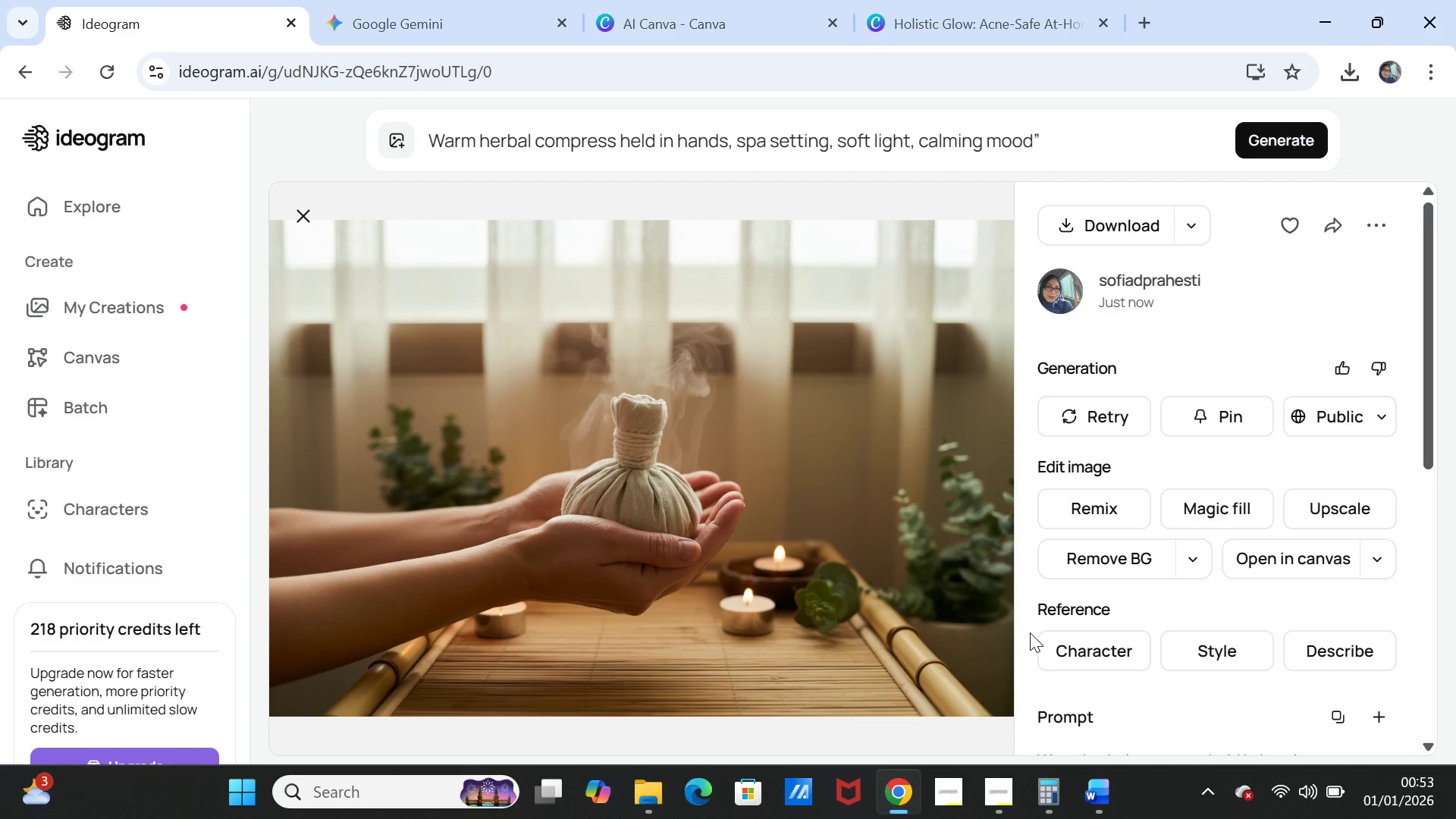 
wait(764.06)
 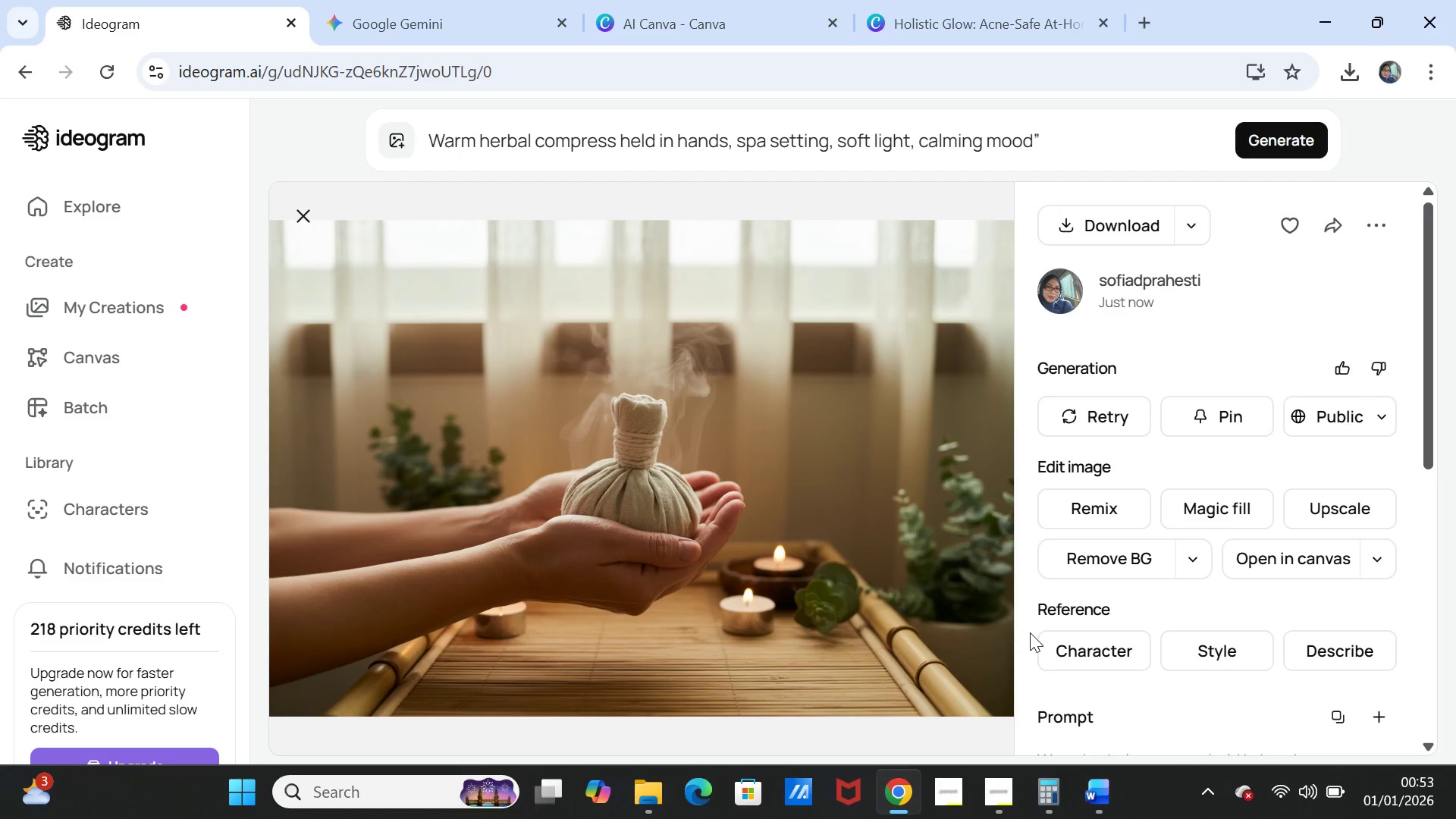 
left_click([1097, 799])
 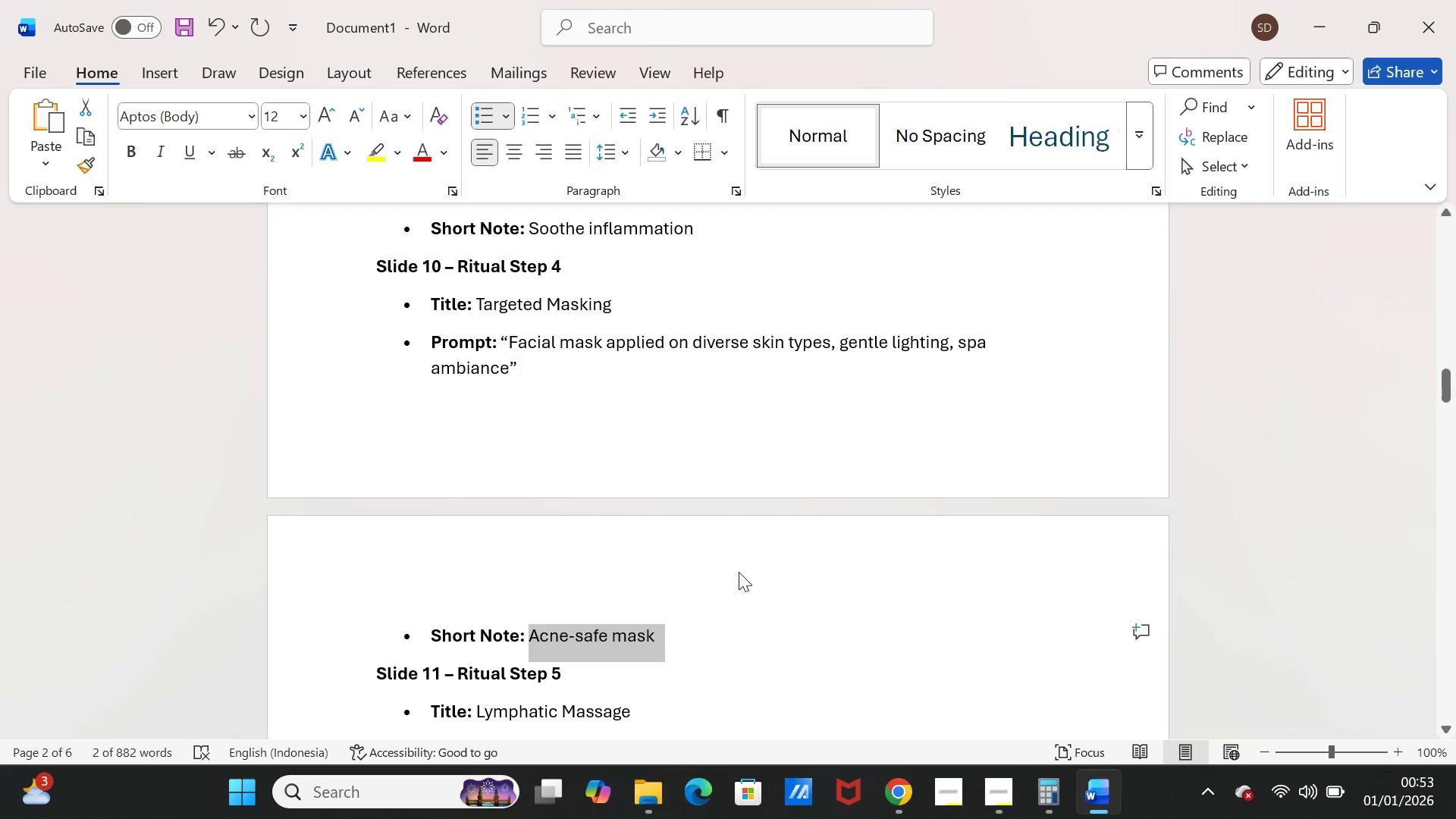 
scroll: coordinate [736, 619], scroll_direction: down, amount: 4.0
 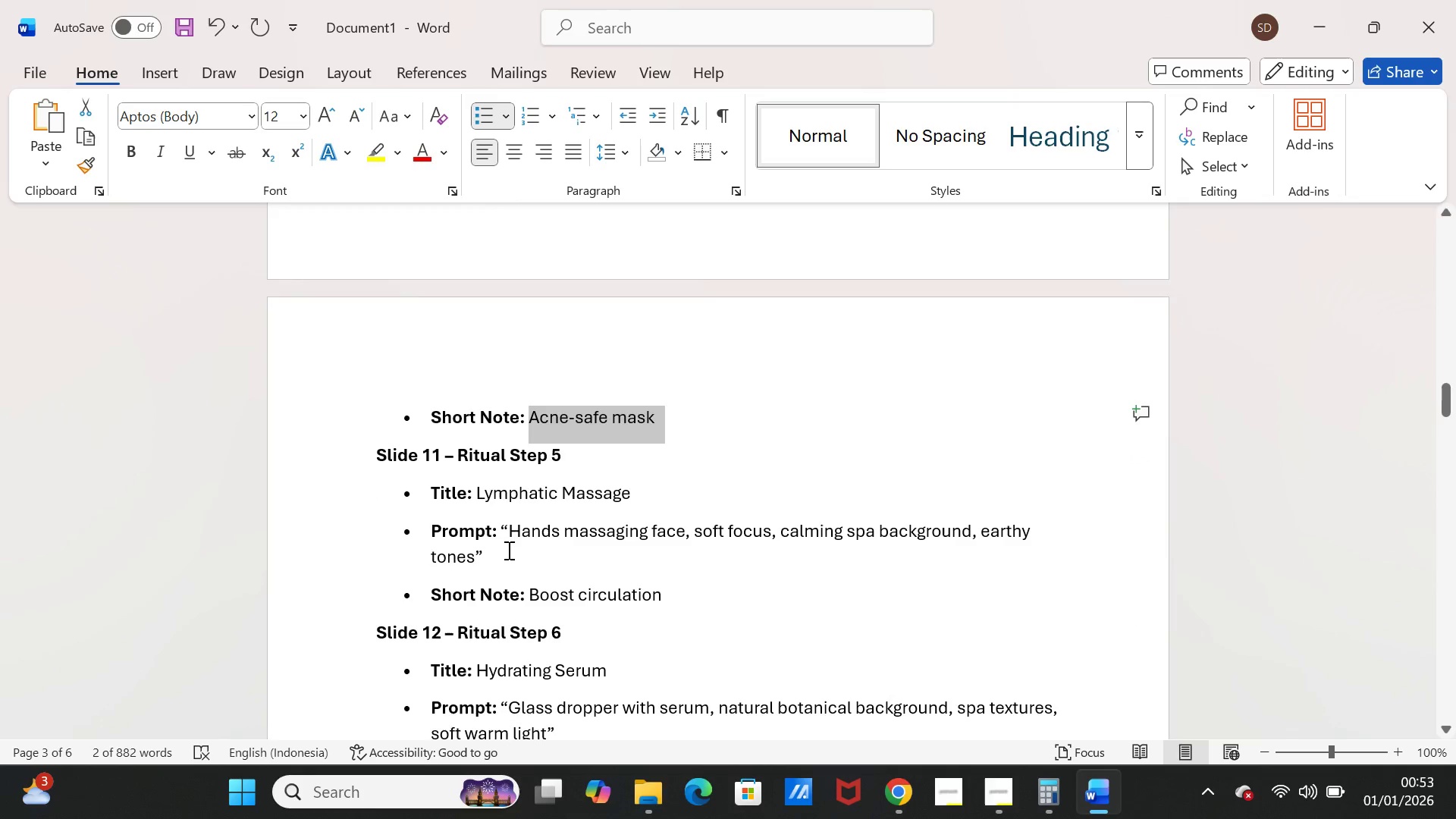 
left_click_drag(start_coordinate=[505, 532], to_coordinate=[472, 564])
 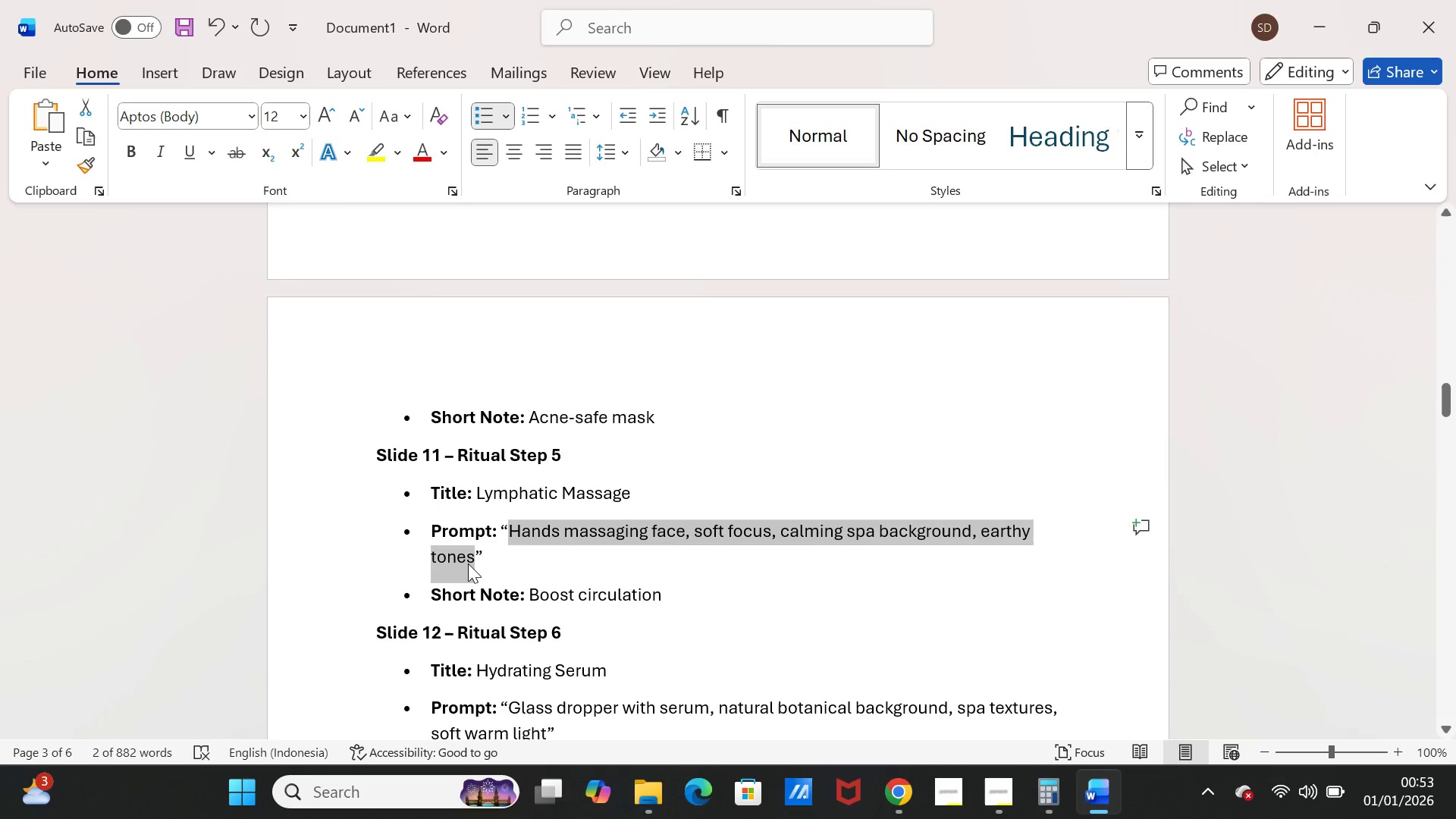 
key(Control+C)
 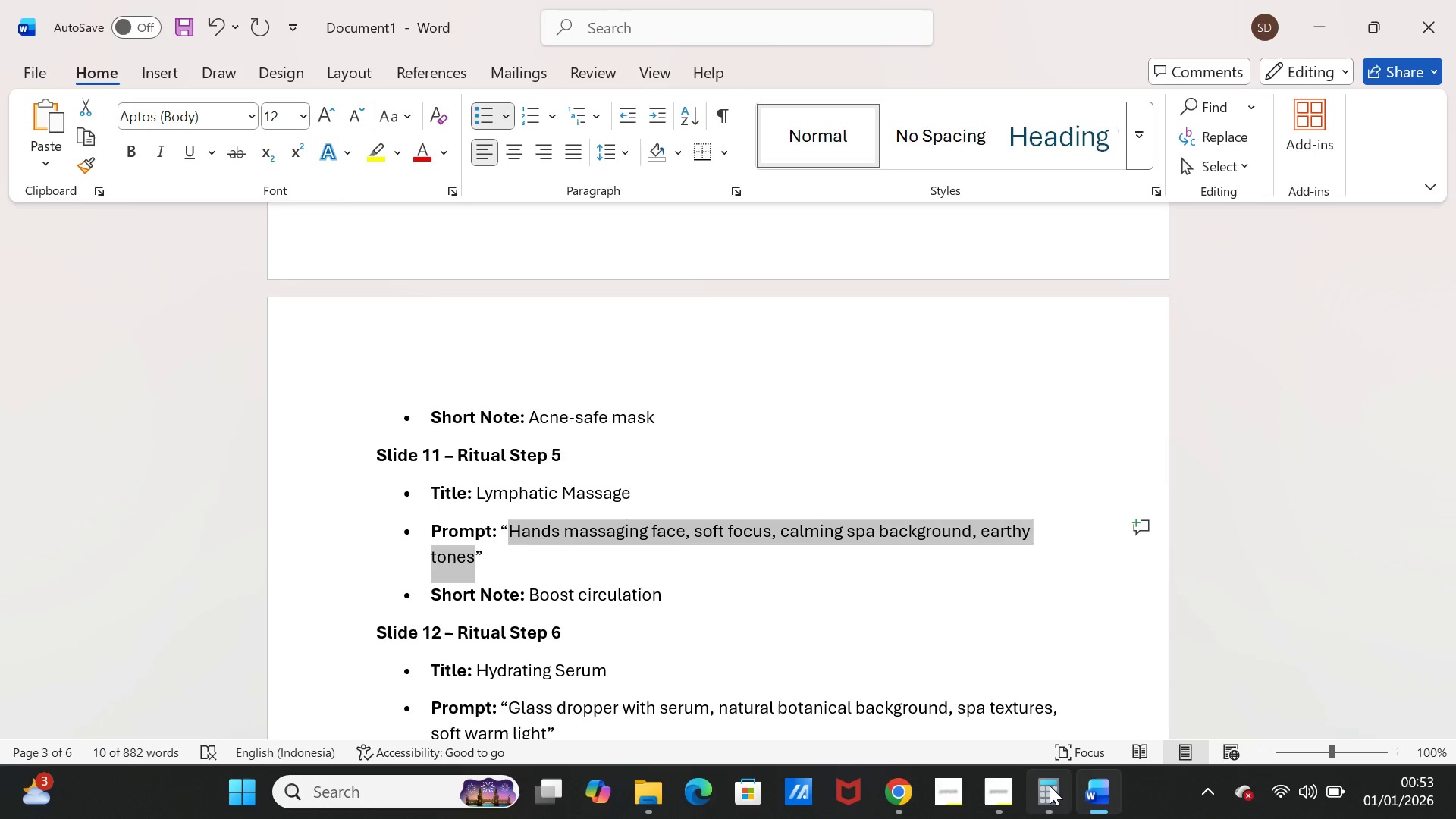 
left_click([1093, 795])
 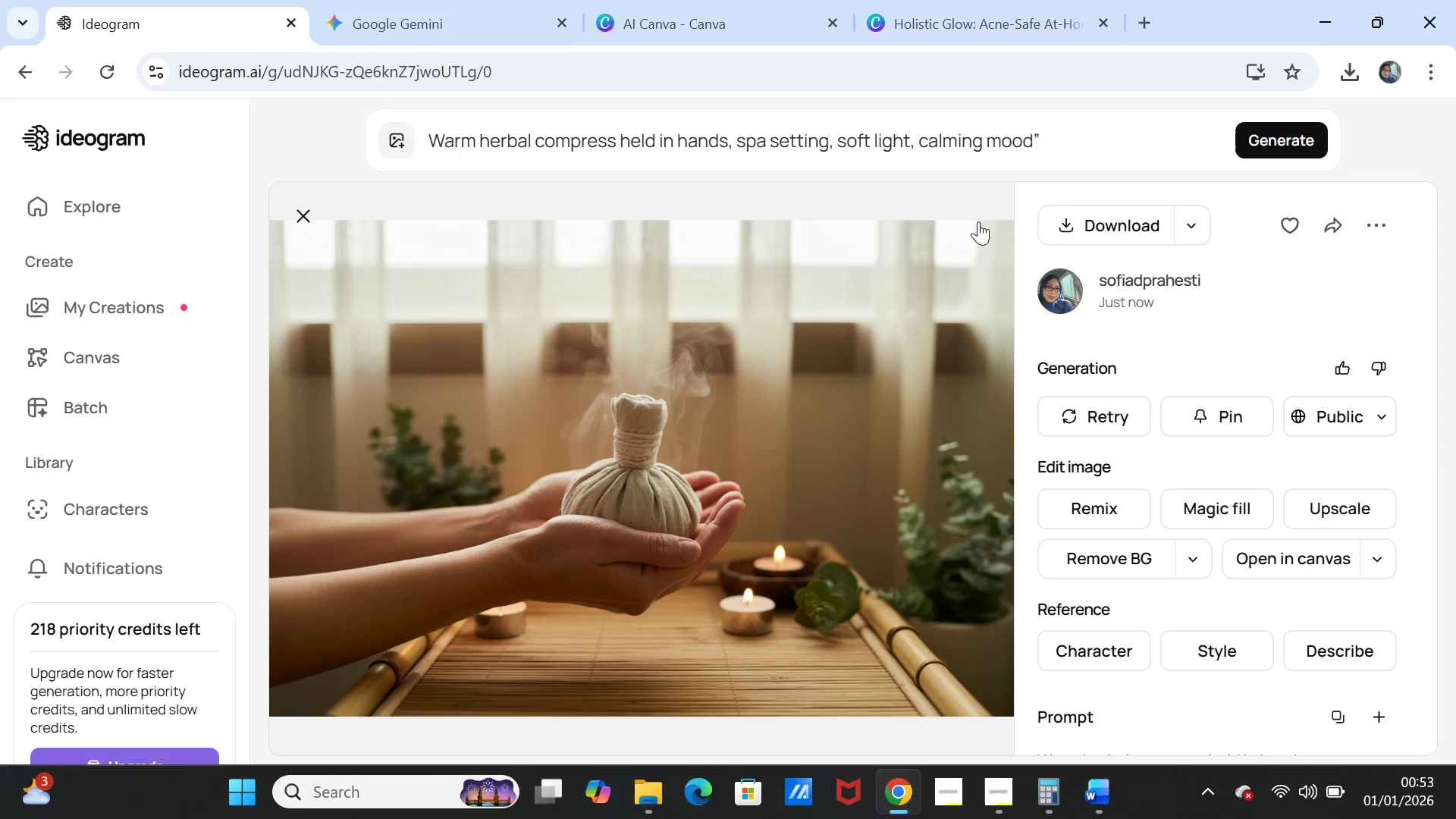 
left_click([968, 5])
 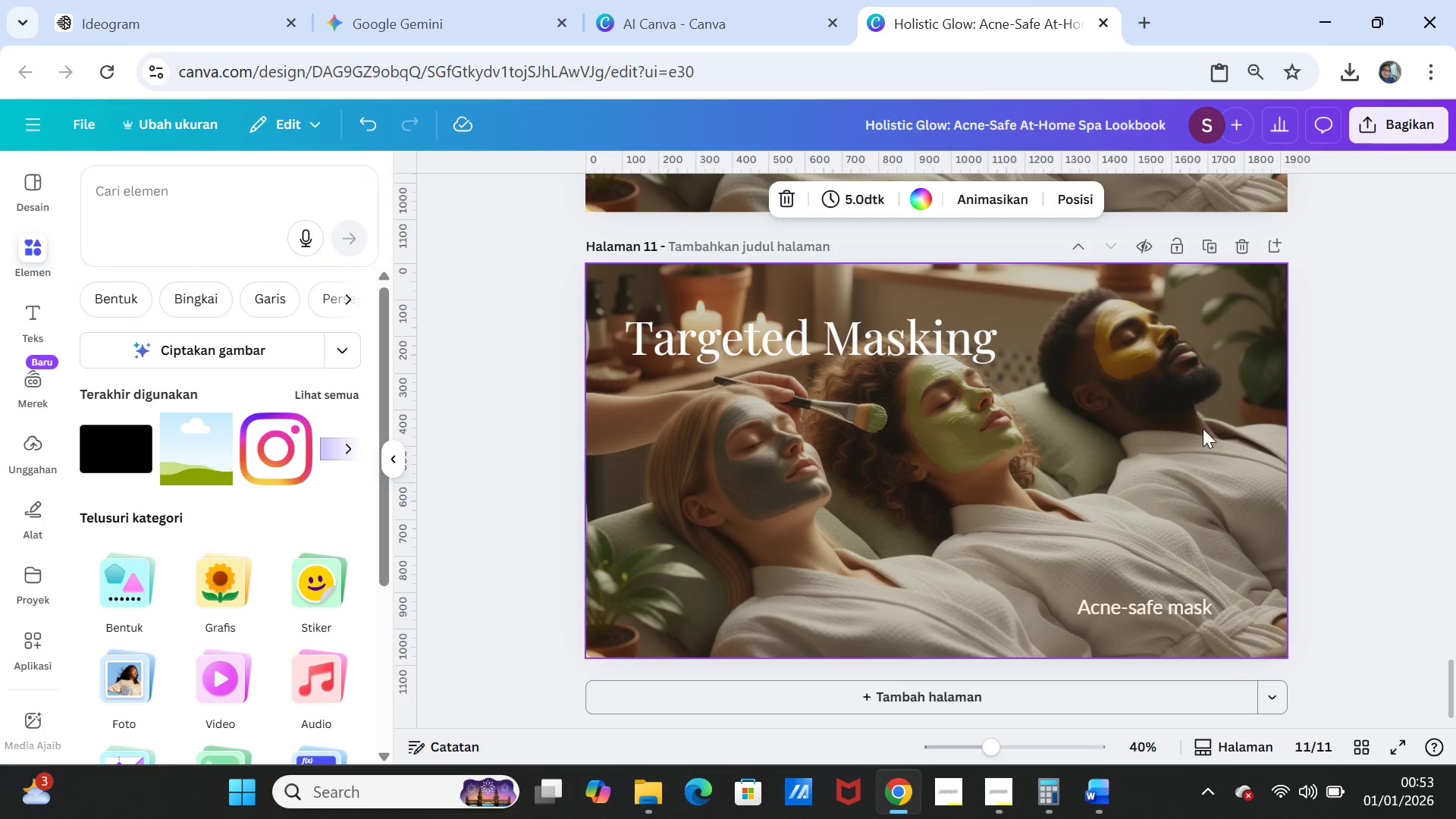 
scroll: coordinate [1228, 470], scroll_direction: up, amount: 2.0
 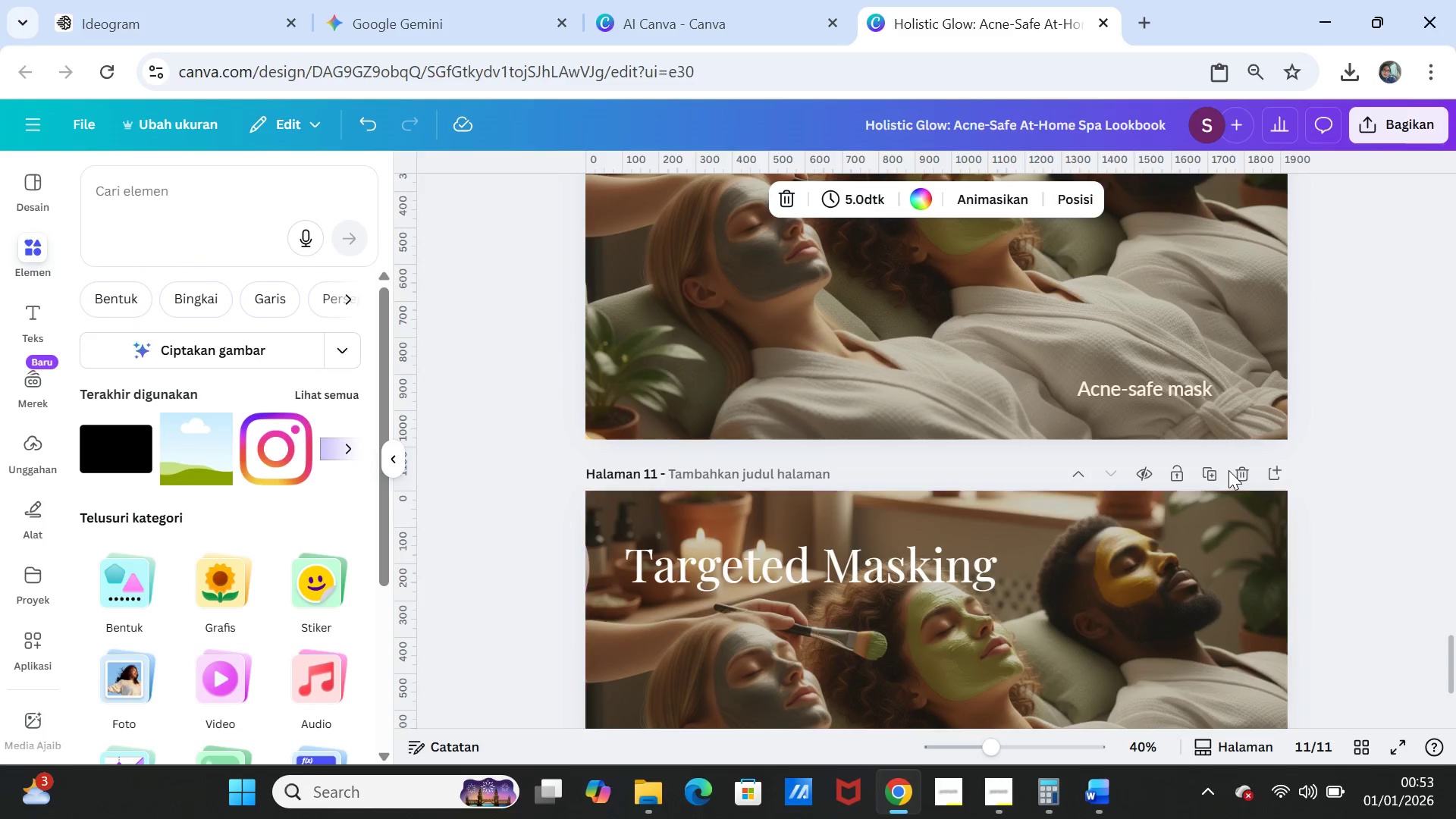 
scroll: coordinate [1228, 470], scroll_direction: down, amount: 2.0
 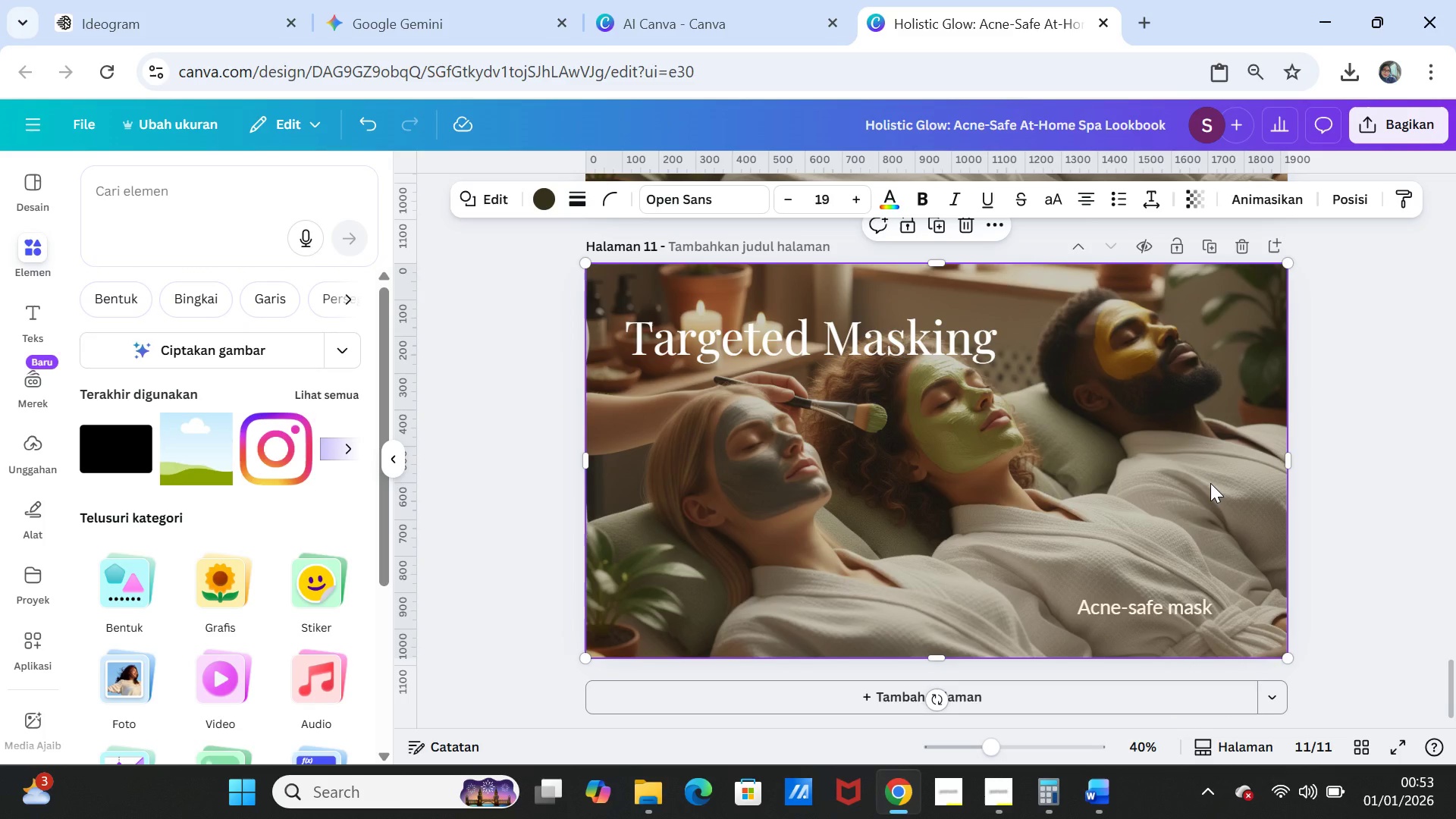 
key(Delete)
 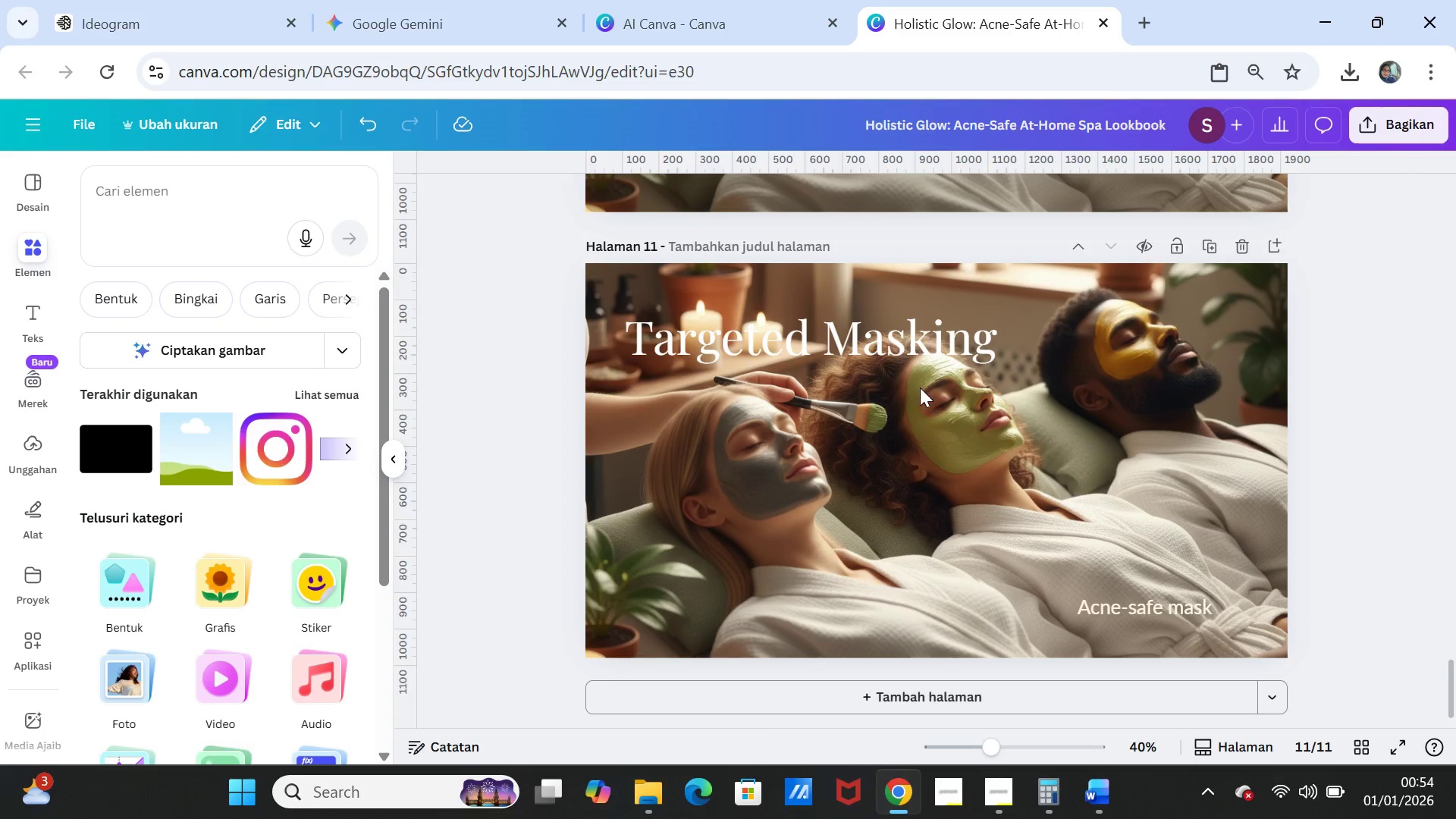 
left_click([946, 429])
 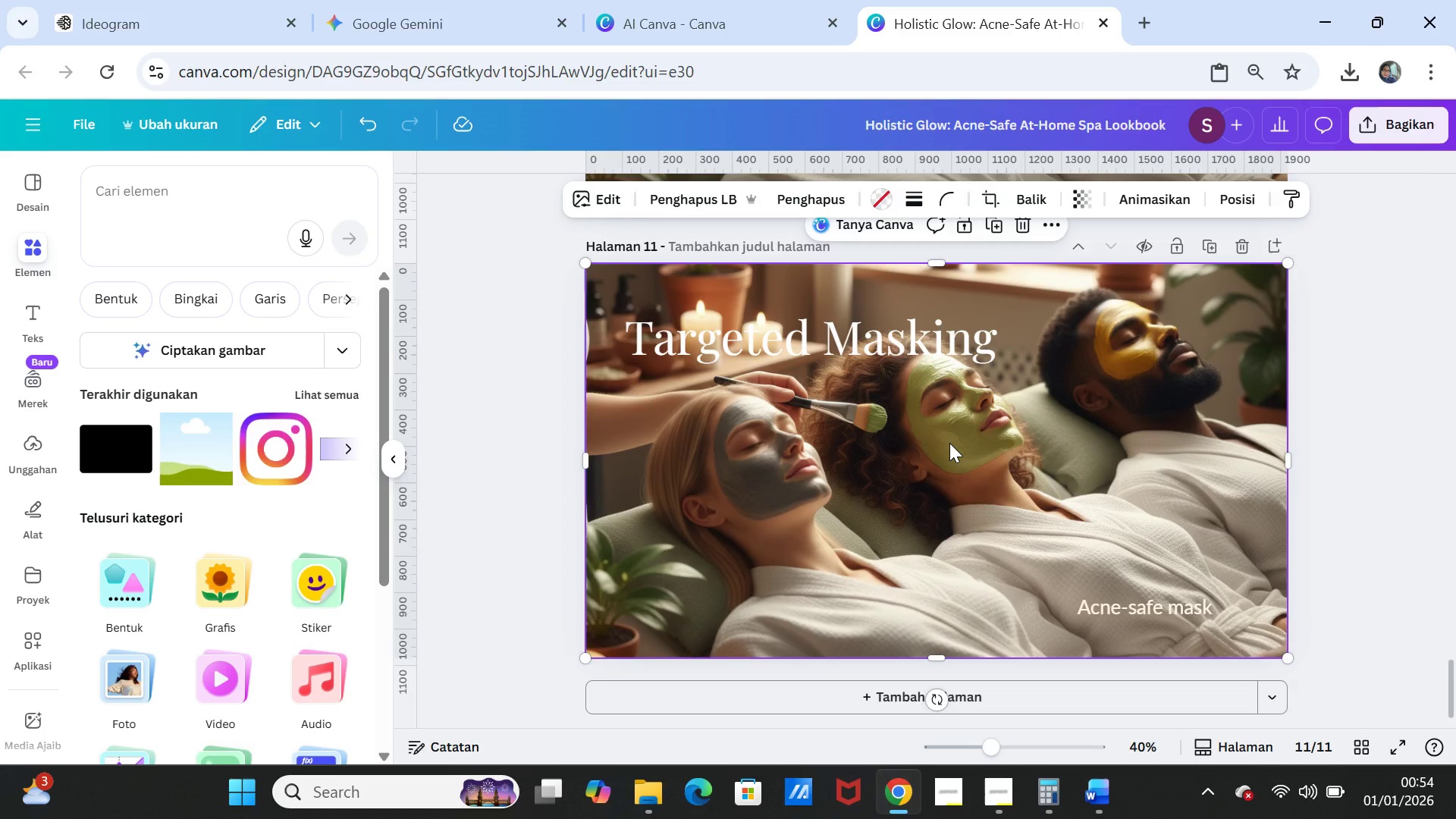 
key(Delete)
 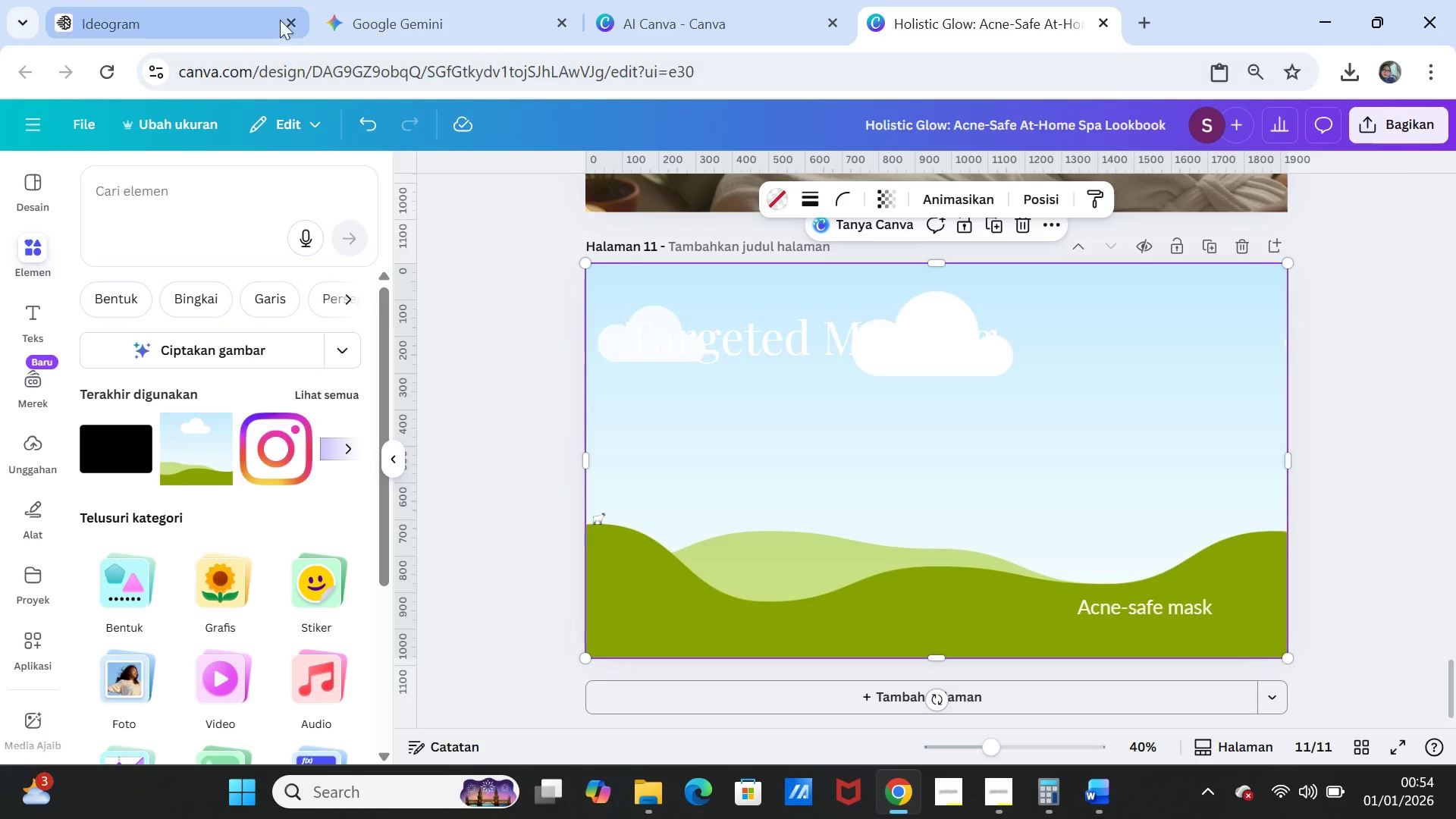 
left_click([370, 24])
 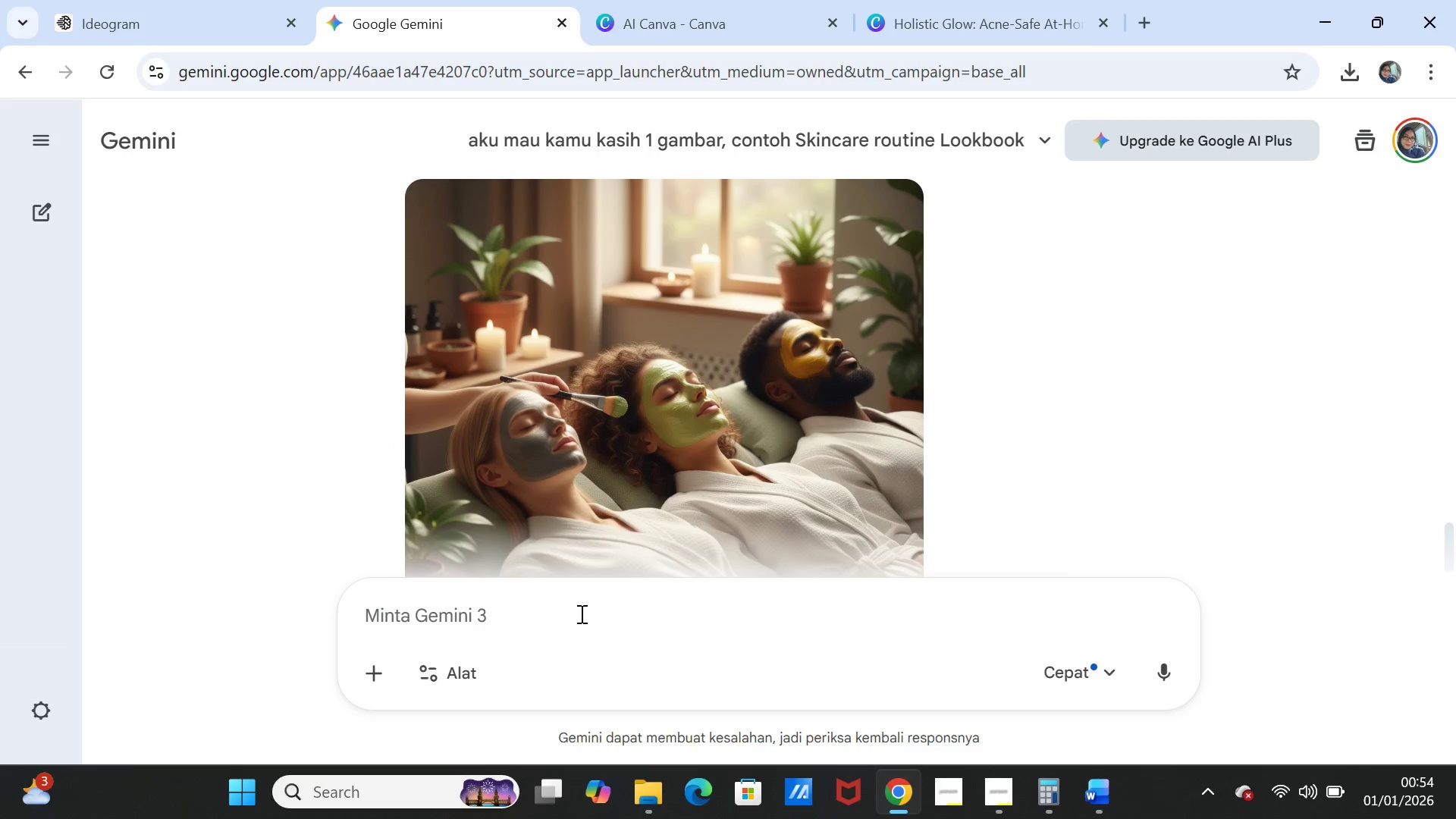 
left_click([563, 611])
 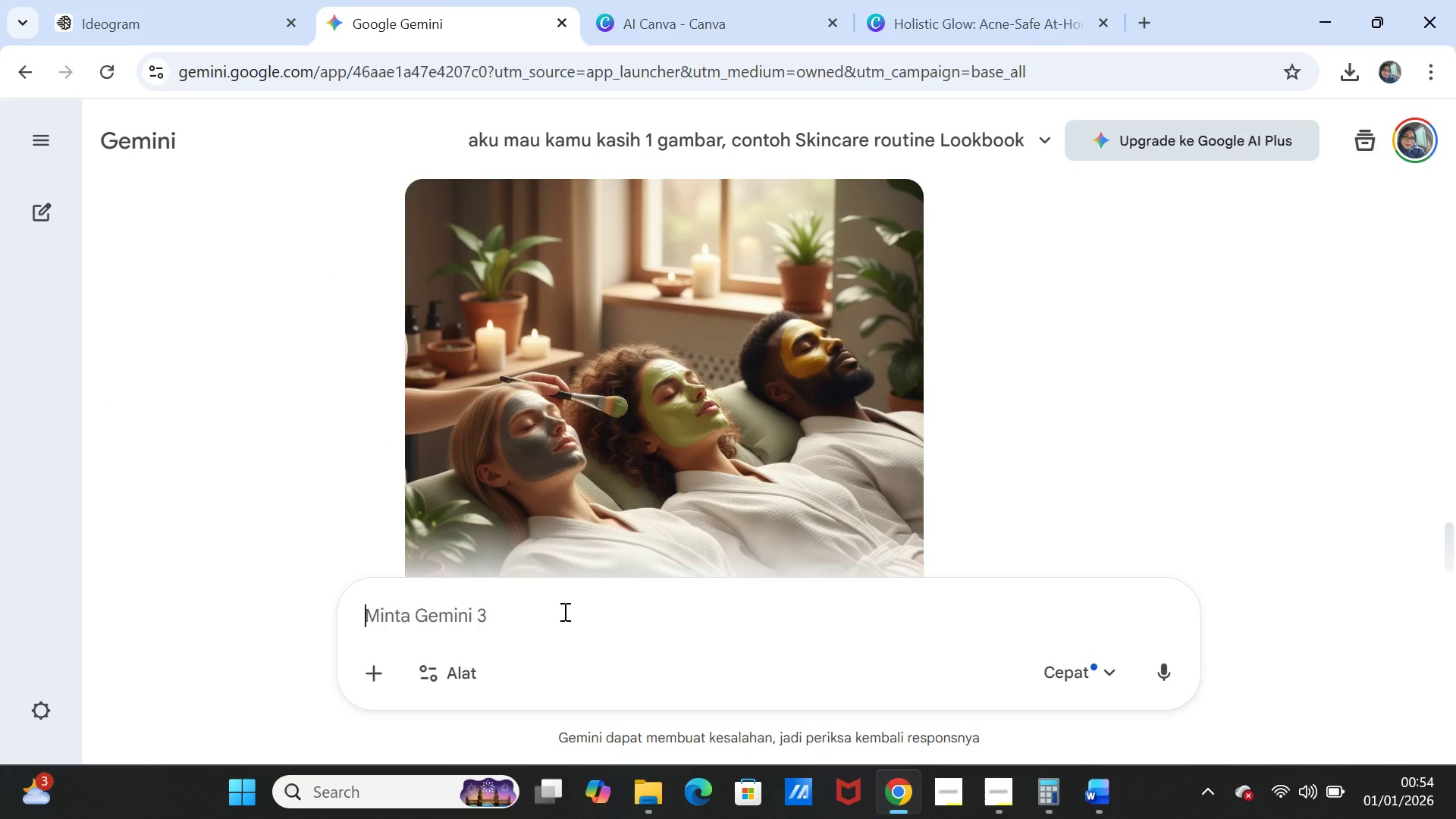 
key(Control+V)
 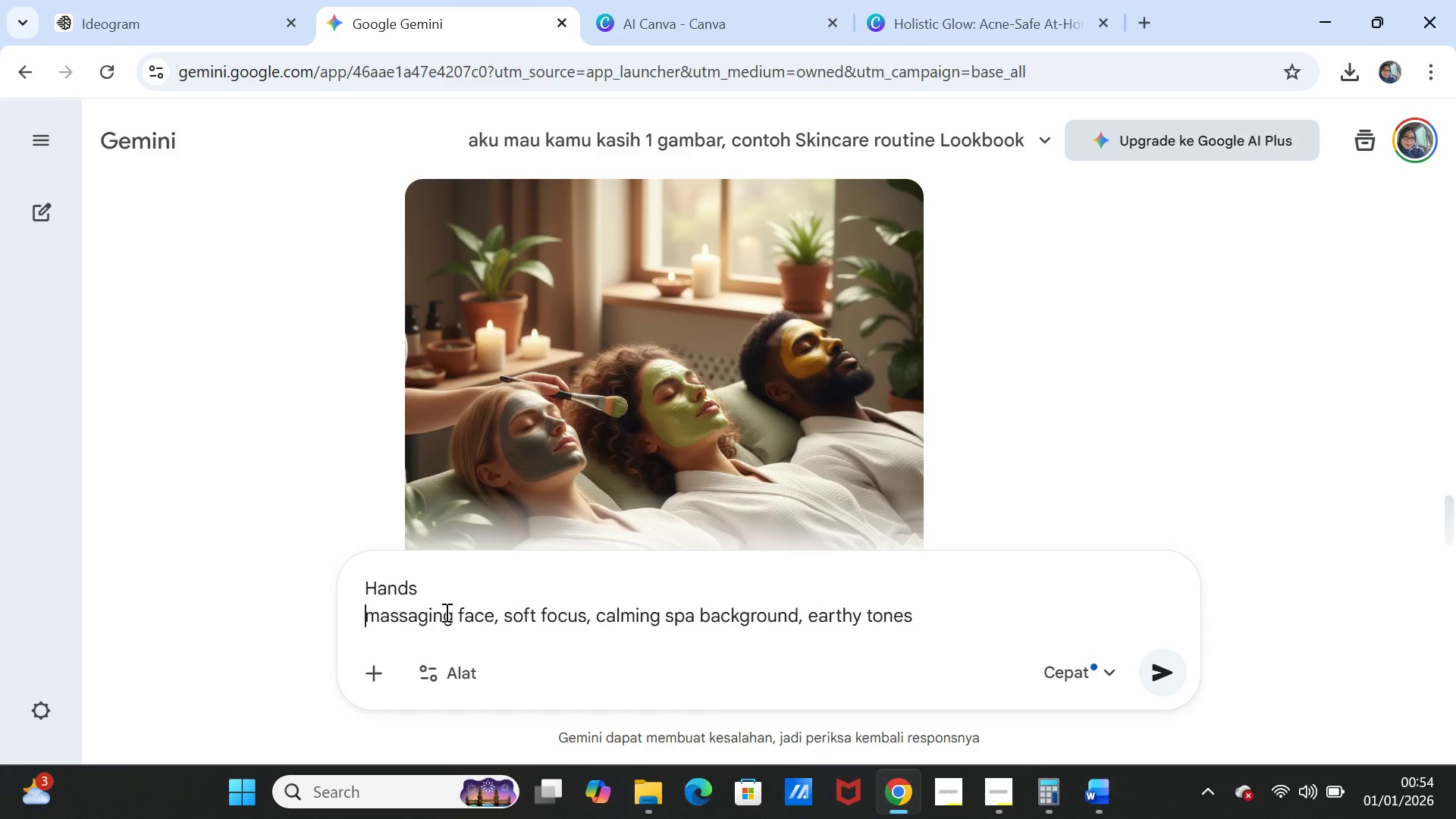 
key(Backspace)
 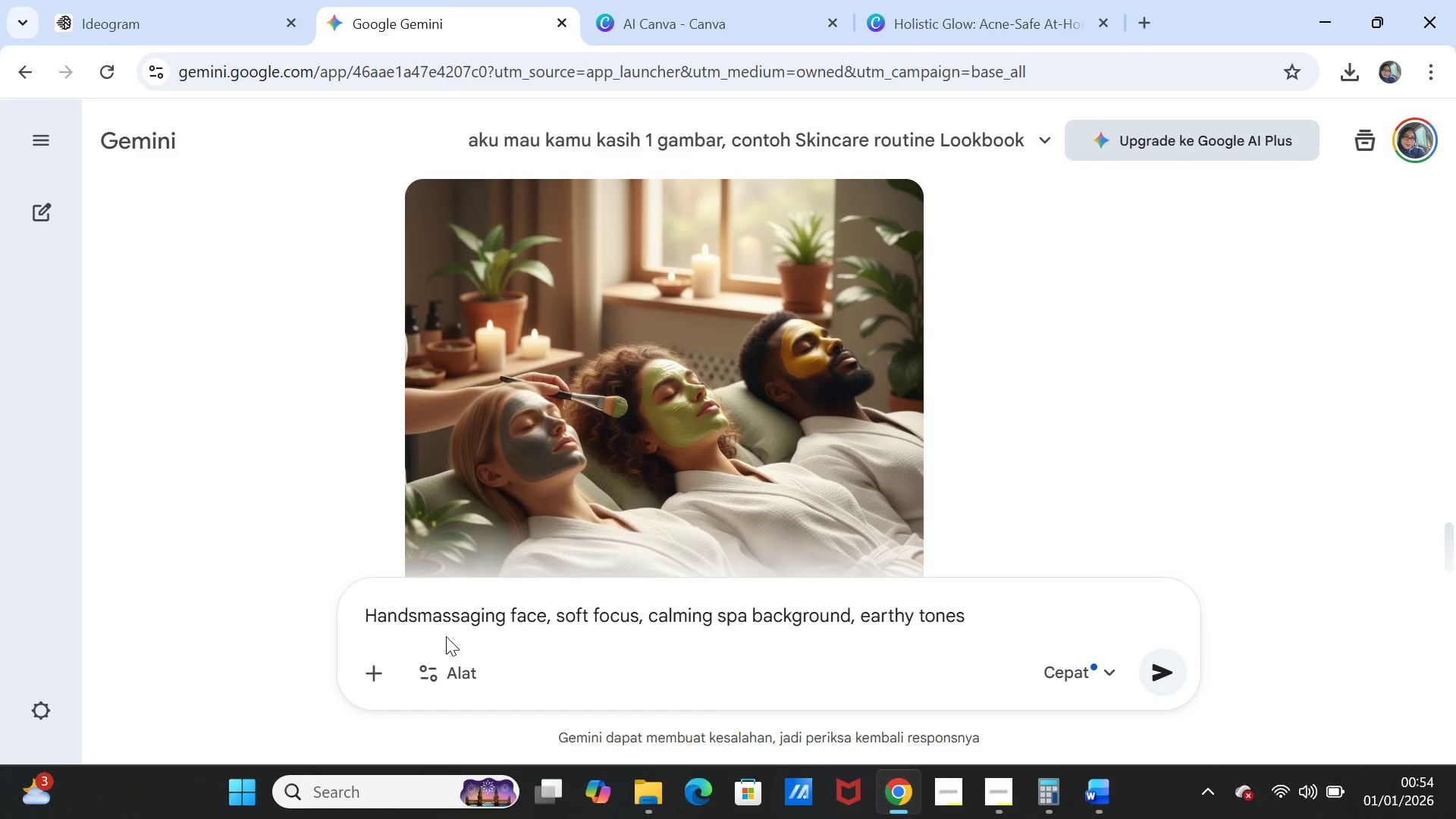 
key(Space)
 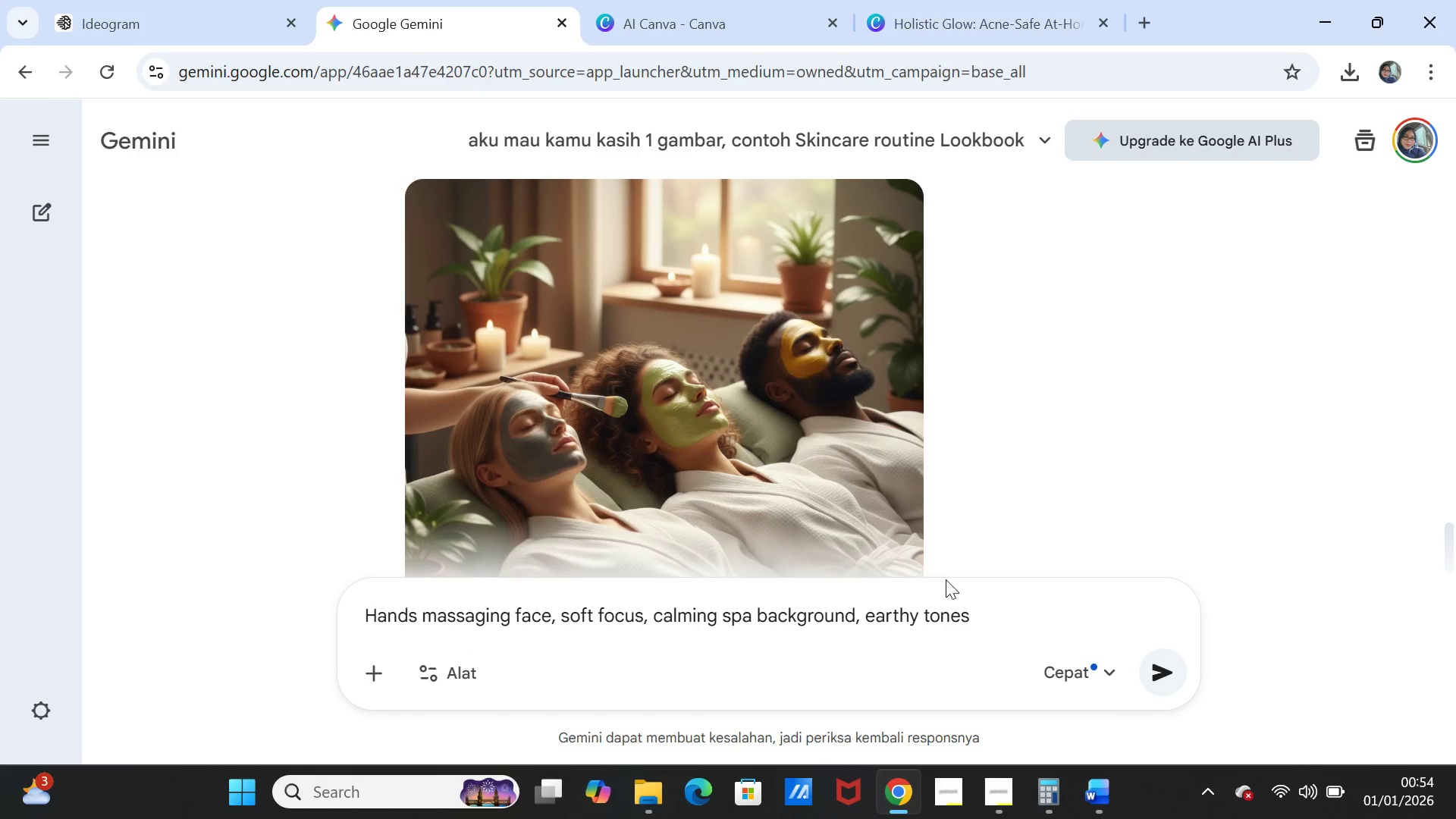 
scroll: coordinate [963, 588], scroll_direction: down, amount: 1.0
 